 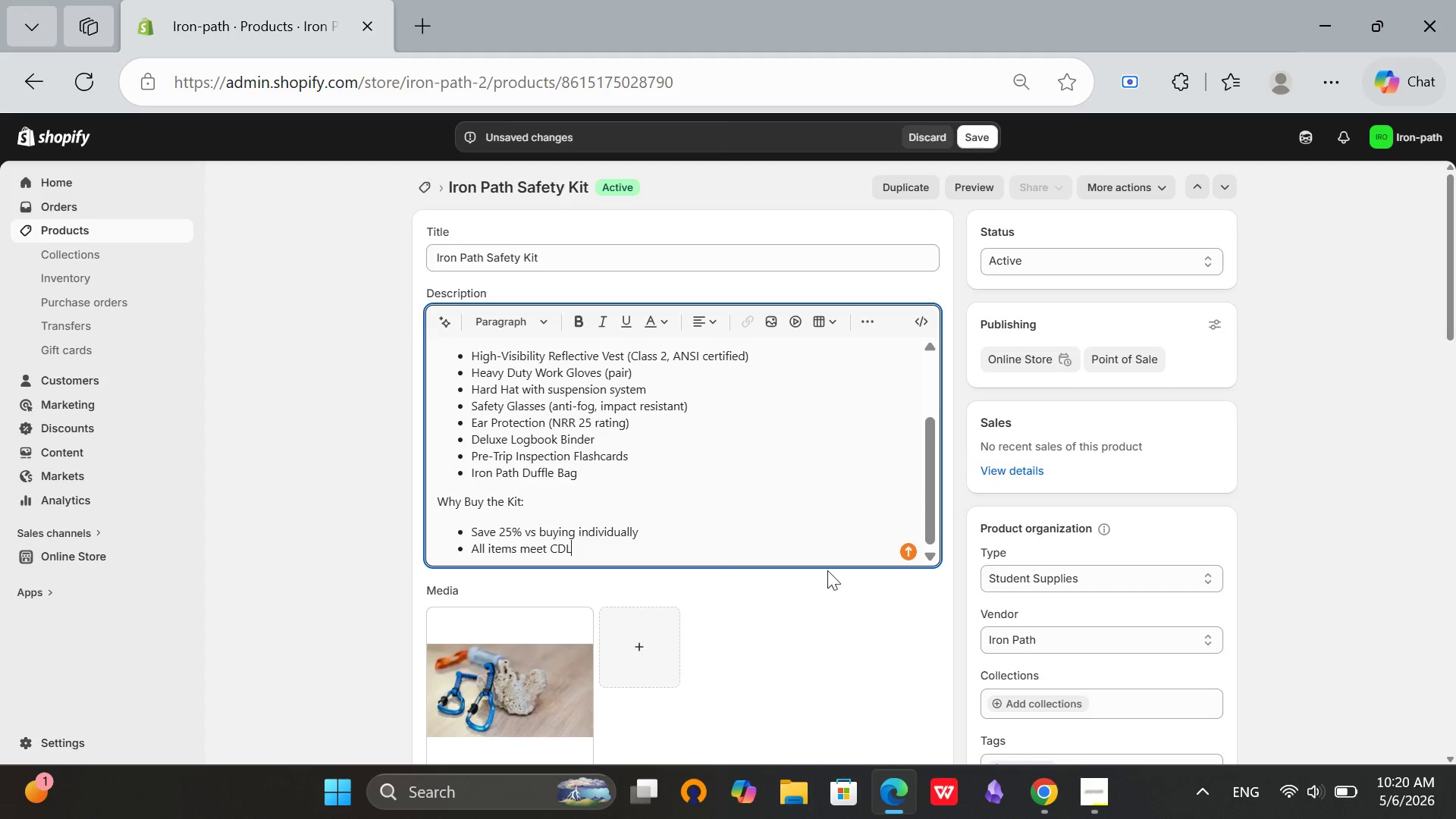 
key(Enter)
 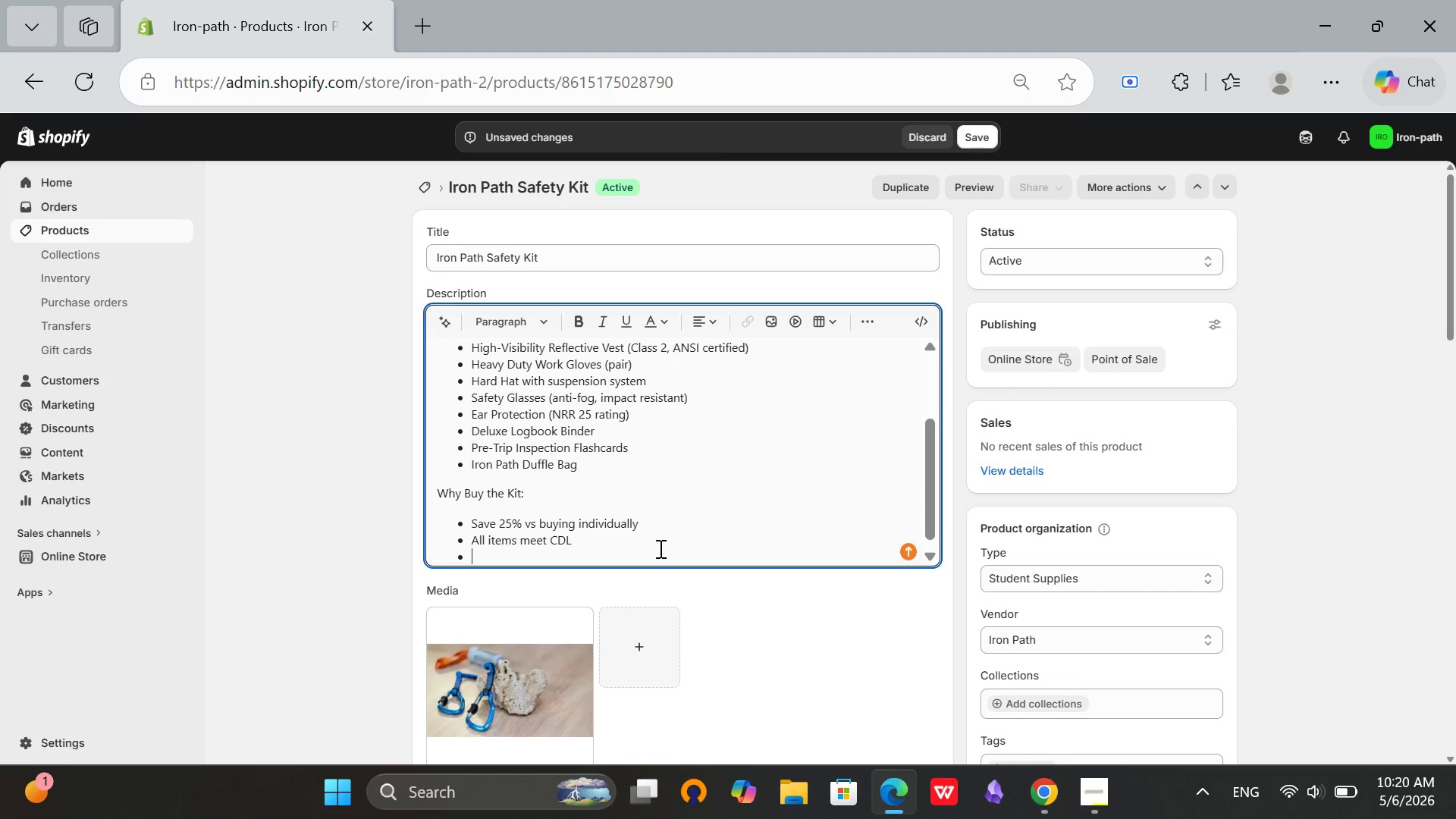 
wait(8.27)
 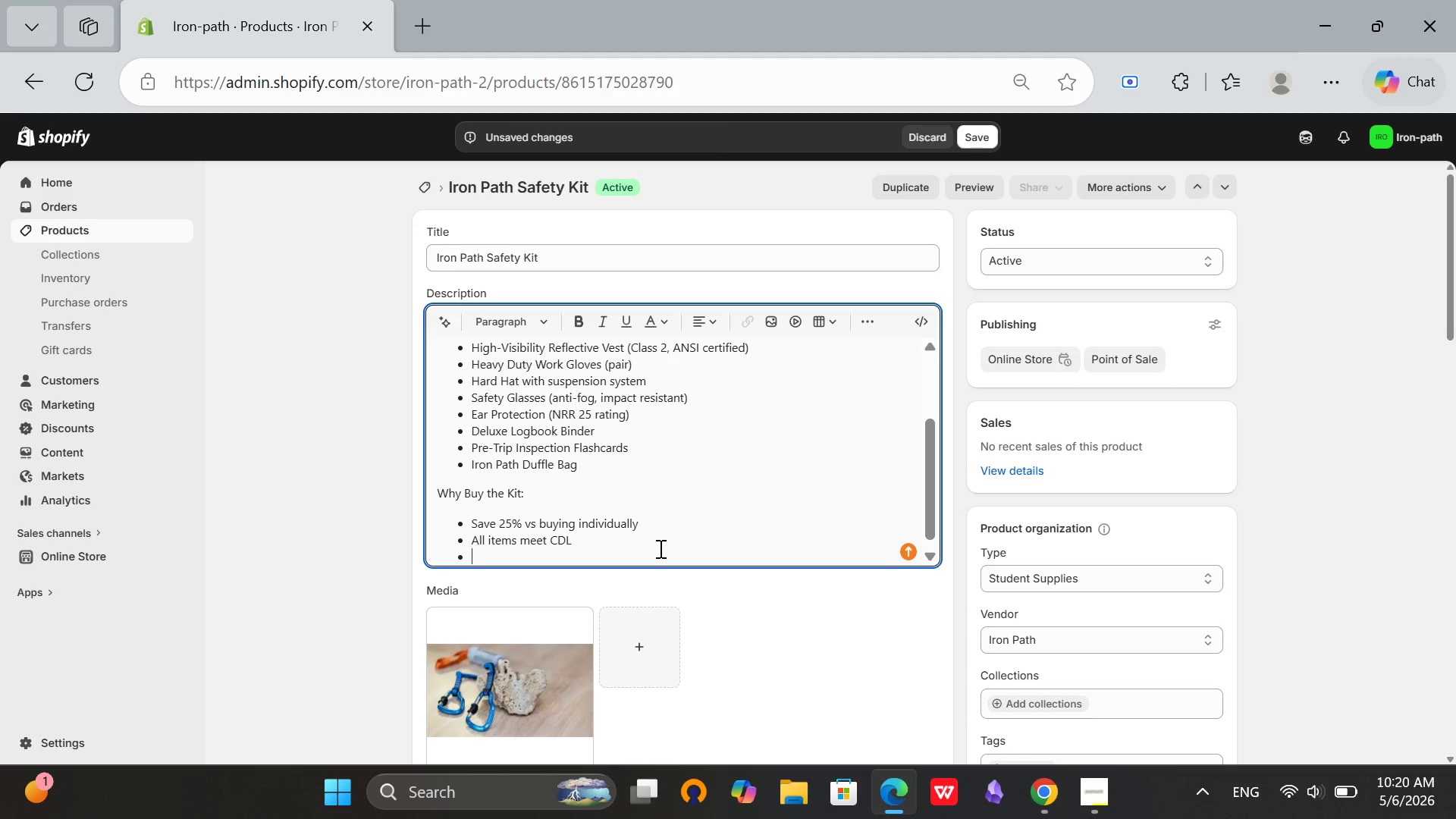 
type(I)
key(Backspace)
key(Backspace)
type( INSTRUCTIONS)
key(Backspace)
key(Backspace)
key(Backspace)
key(Backspace)
type(instructions)
 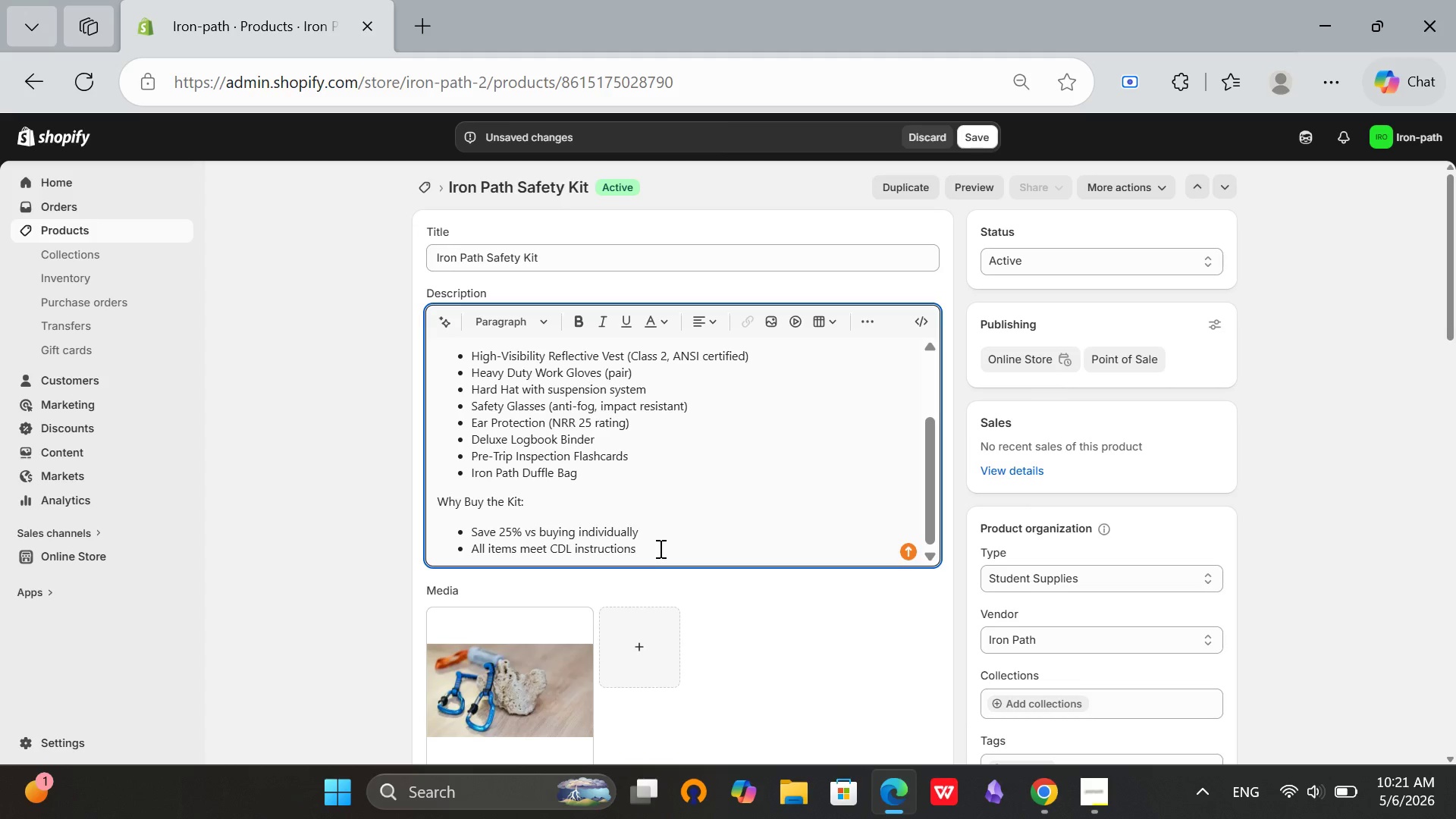 
wait(5.03)
 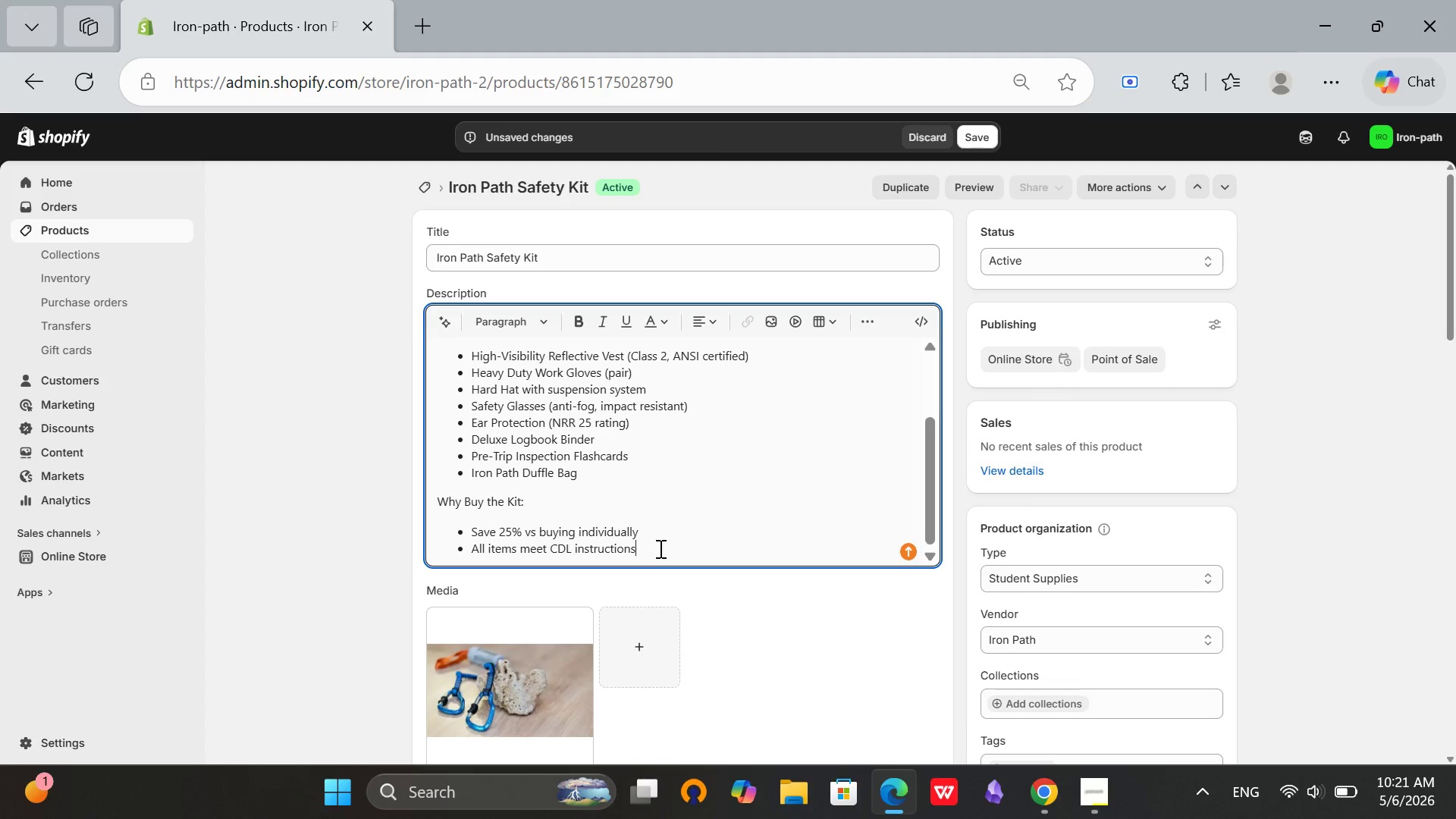 
key(Backspace)
key(Backspace)
key(Backspace)
key(Backspace)
key(Backspace)
key(Backspace)
key(Backspace)
key(Backspace)
key(Backspace)
key(Backspace)
key(Backspace)
key(Backspace)
type(school requirementsProfessionally vetted by CDL ins)
 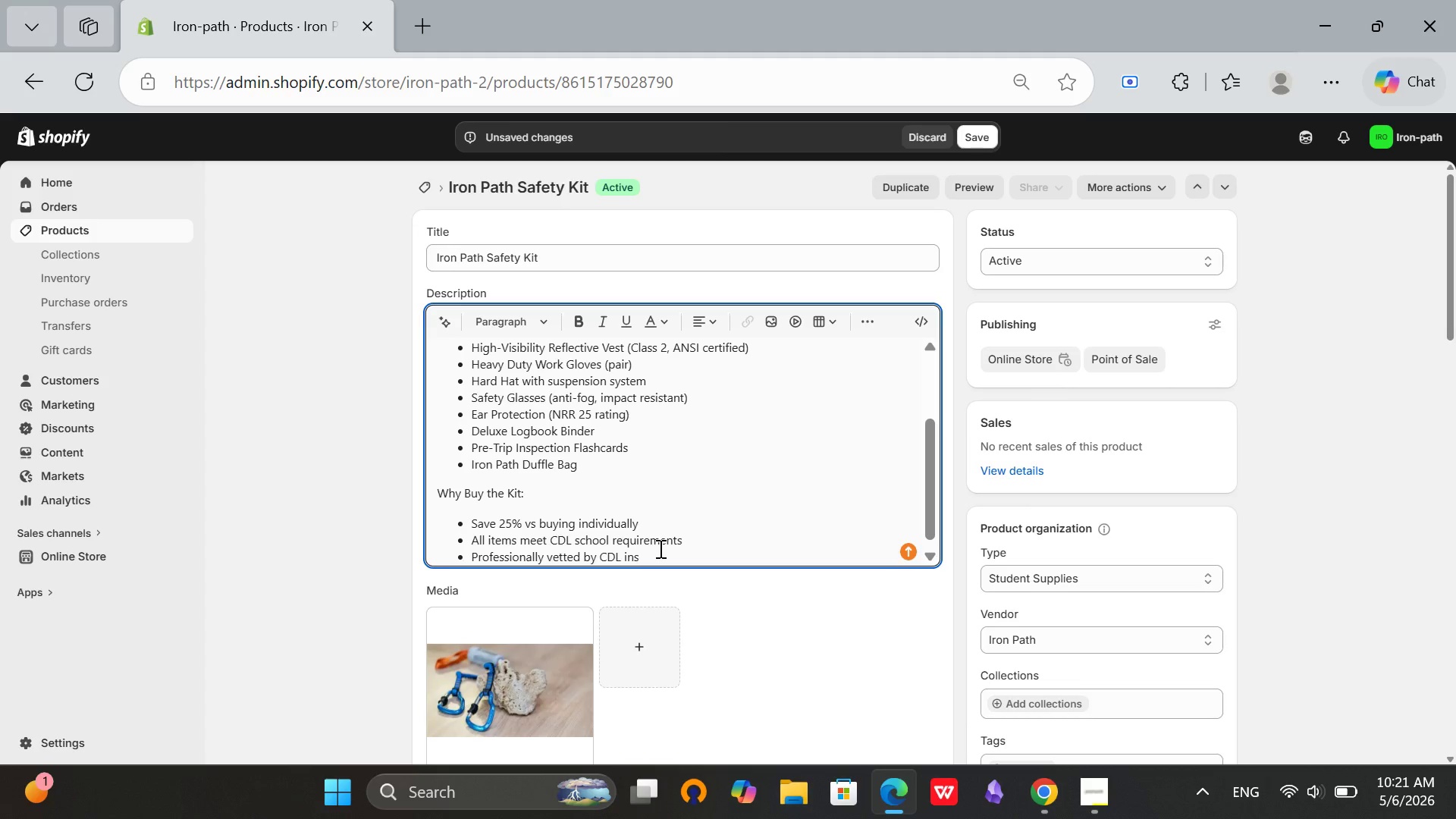 
hold_key(key=Enter, duration=0.33)
 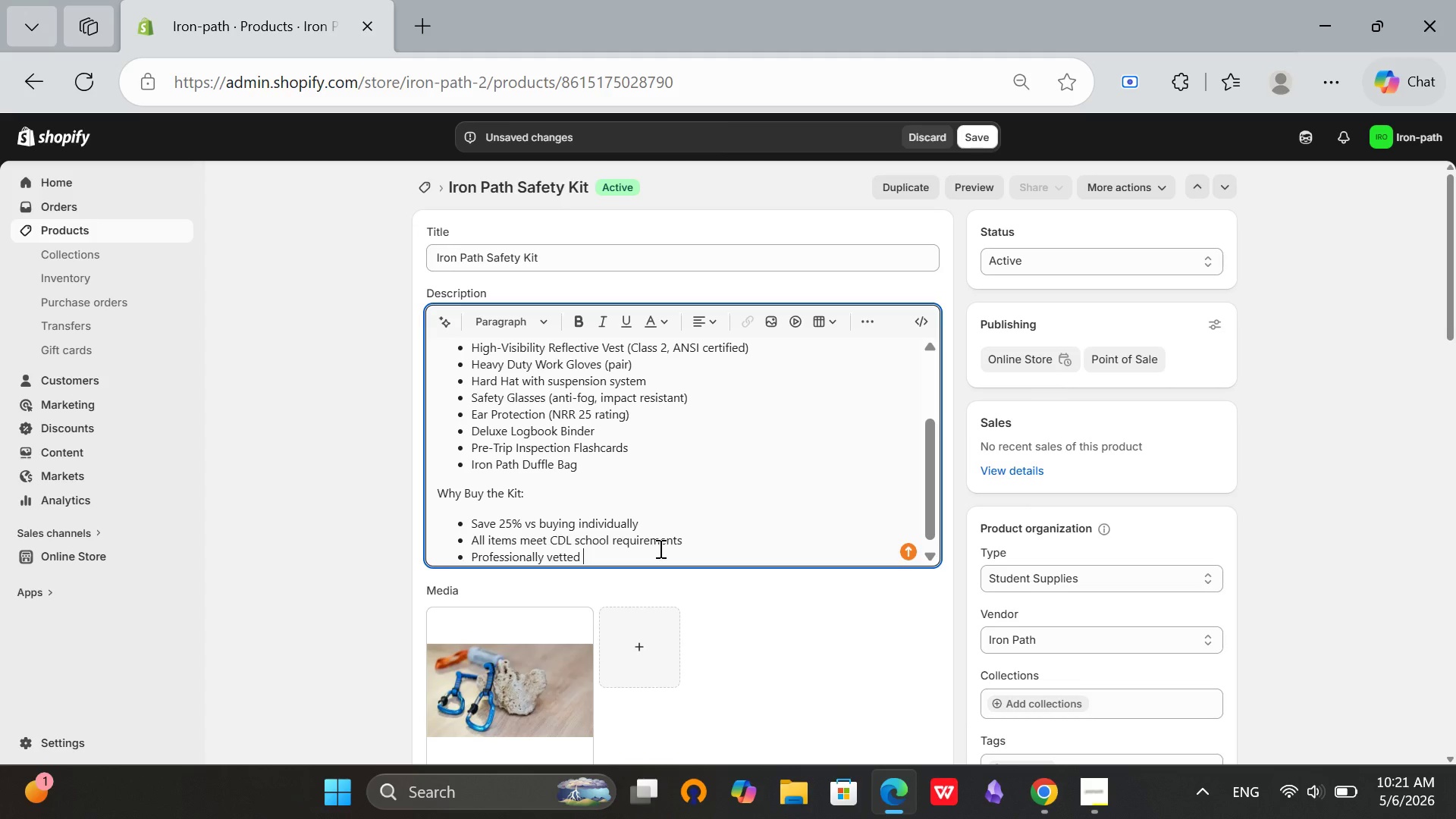 
type(tructors)
 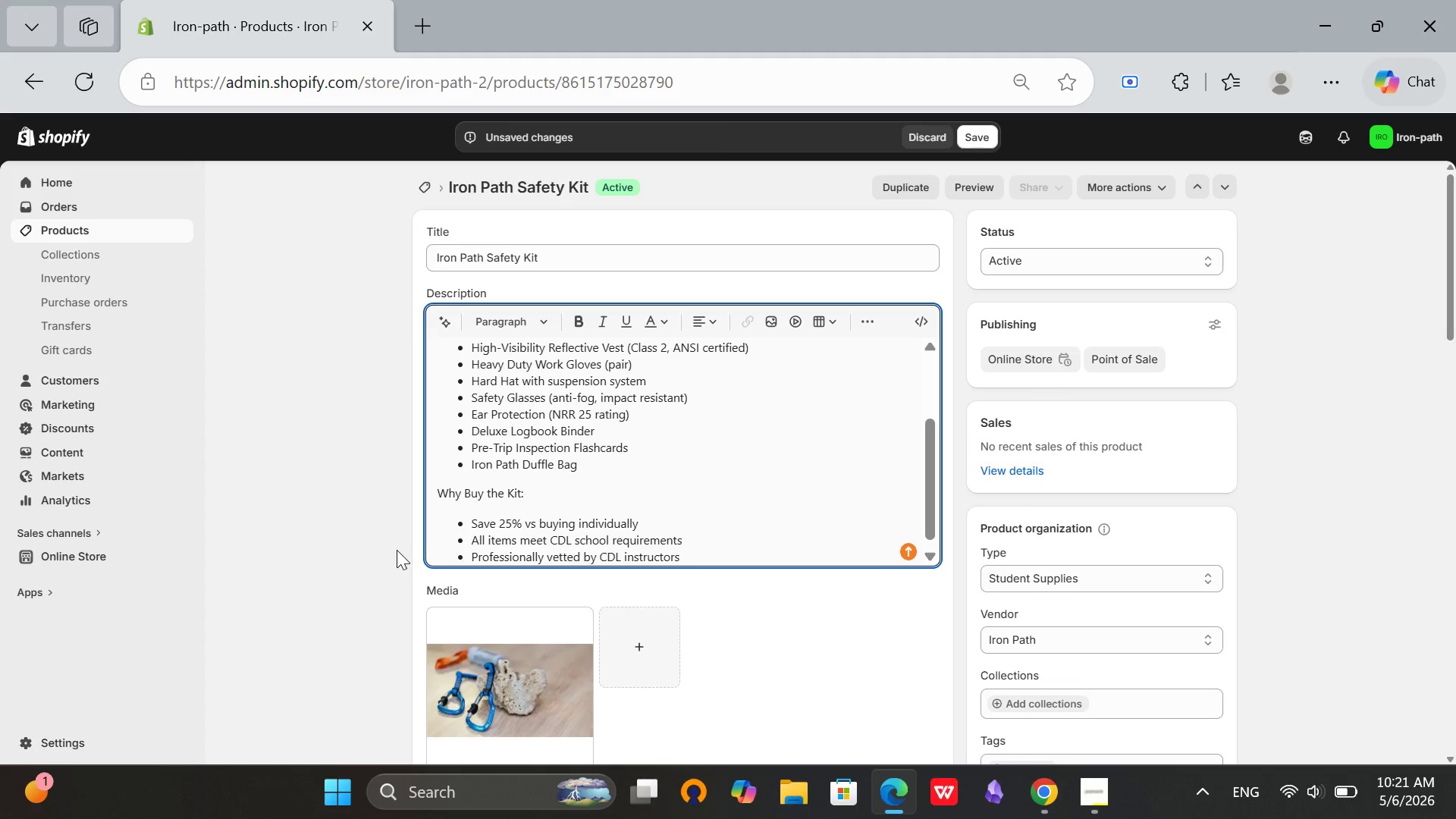 
key(Enter)
 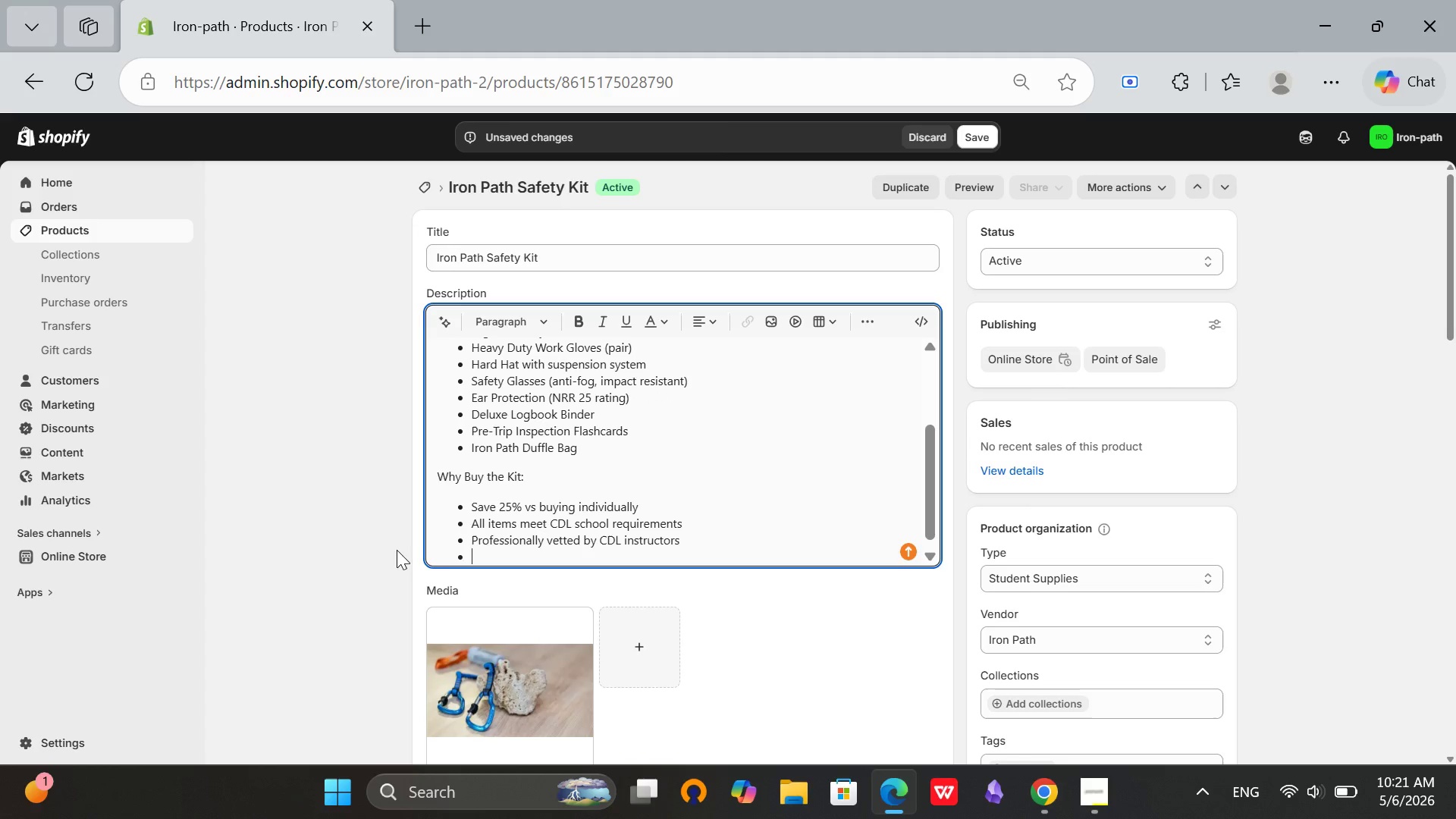 
type(One-cloci)
key(Backspace)
key(Backspace)
key(Backspace)
type(ick purchase - no hunting for gear)
 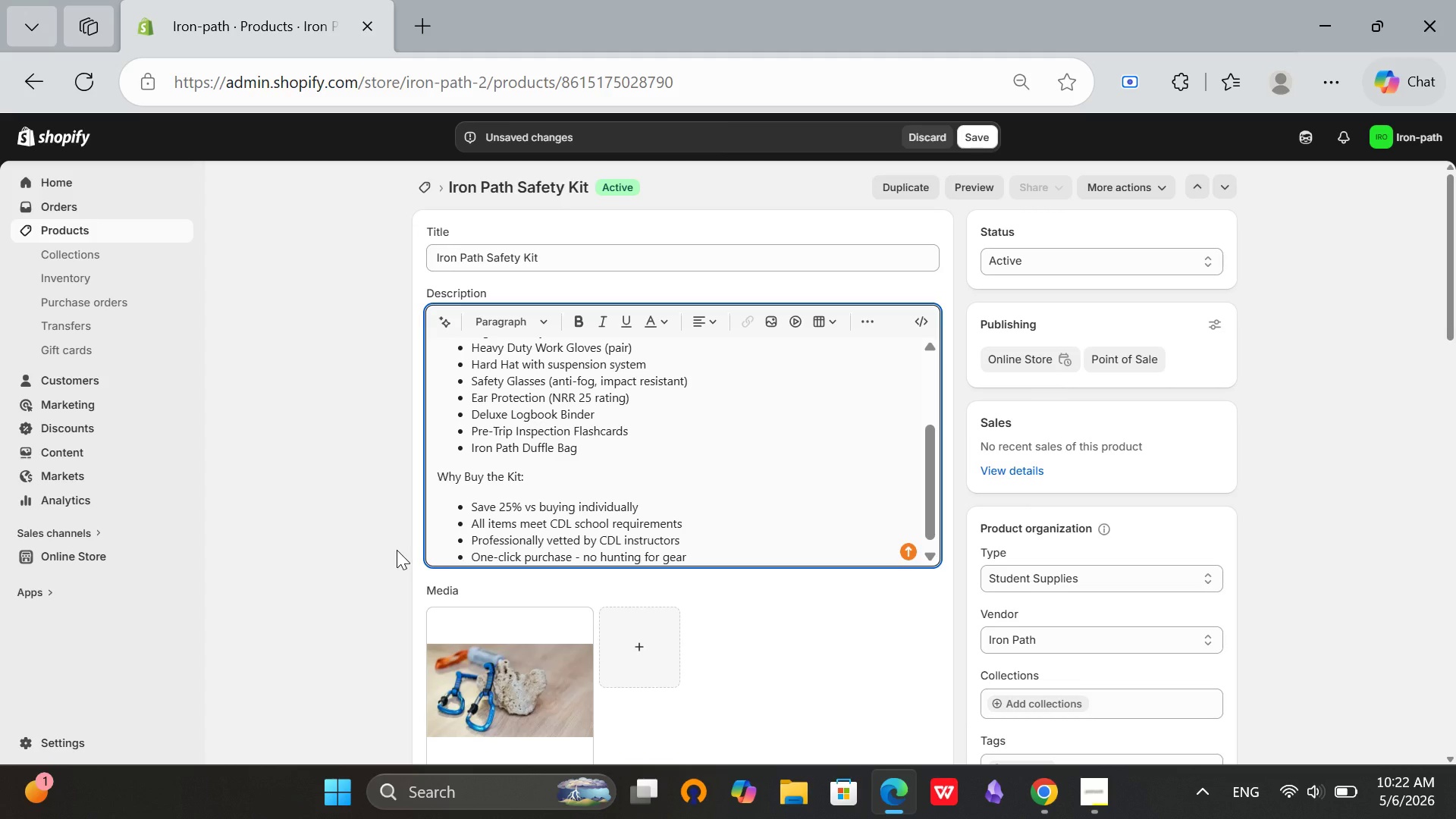 
key(Enter)
 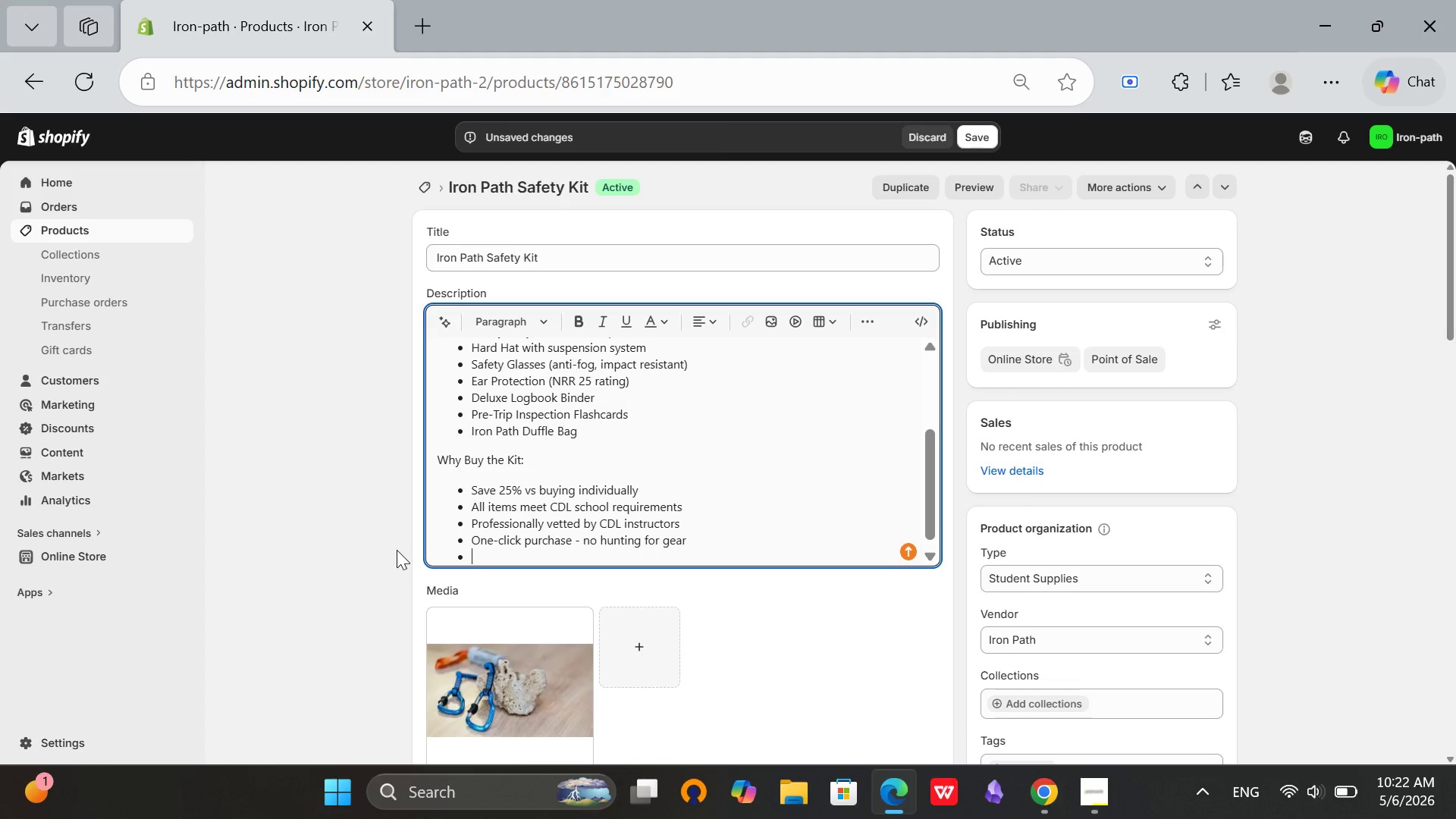 
key(Enter)
 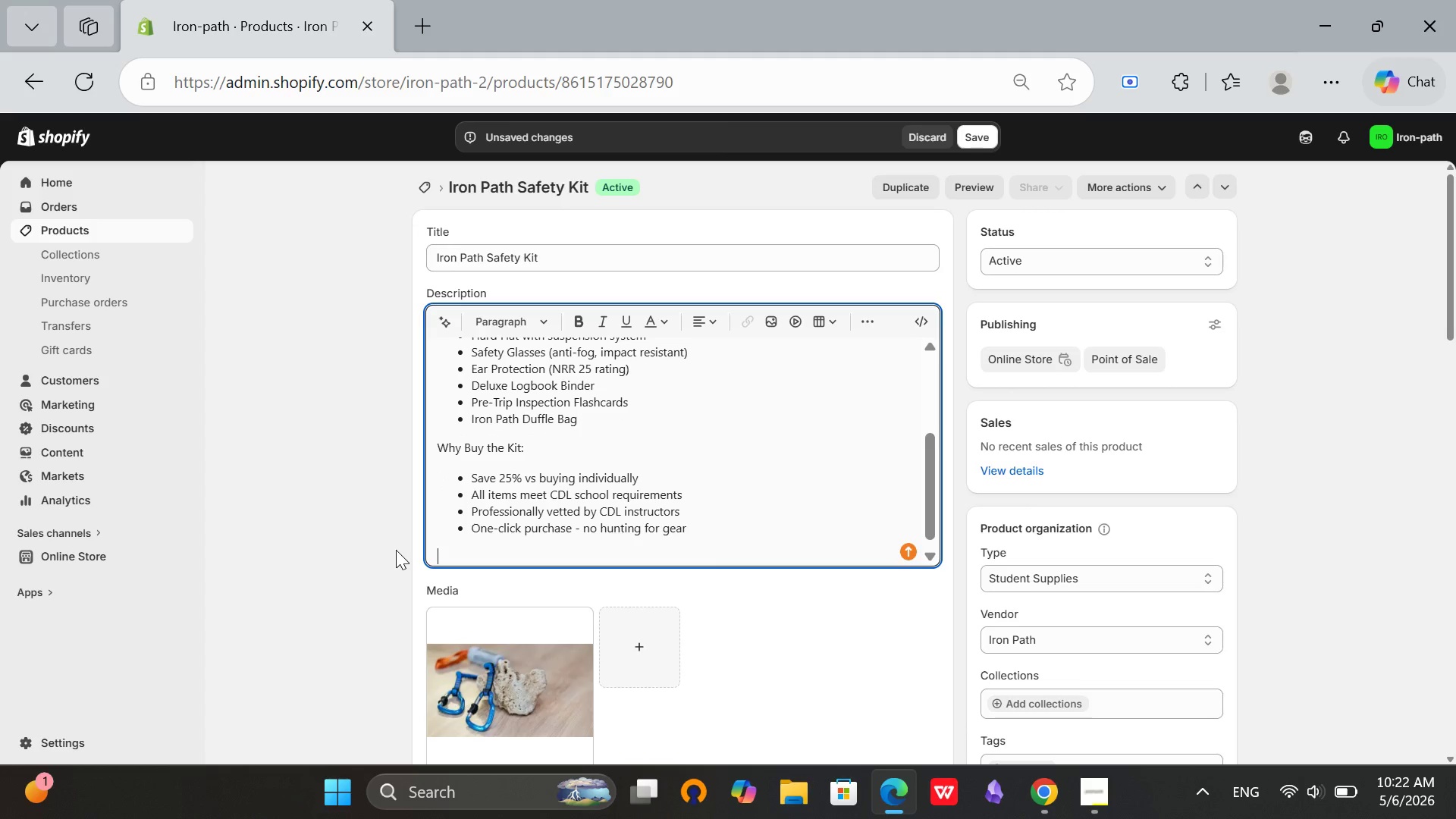 
type(N)
key(Backspace)
type(Money-Back)
 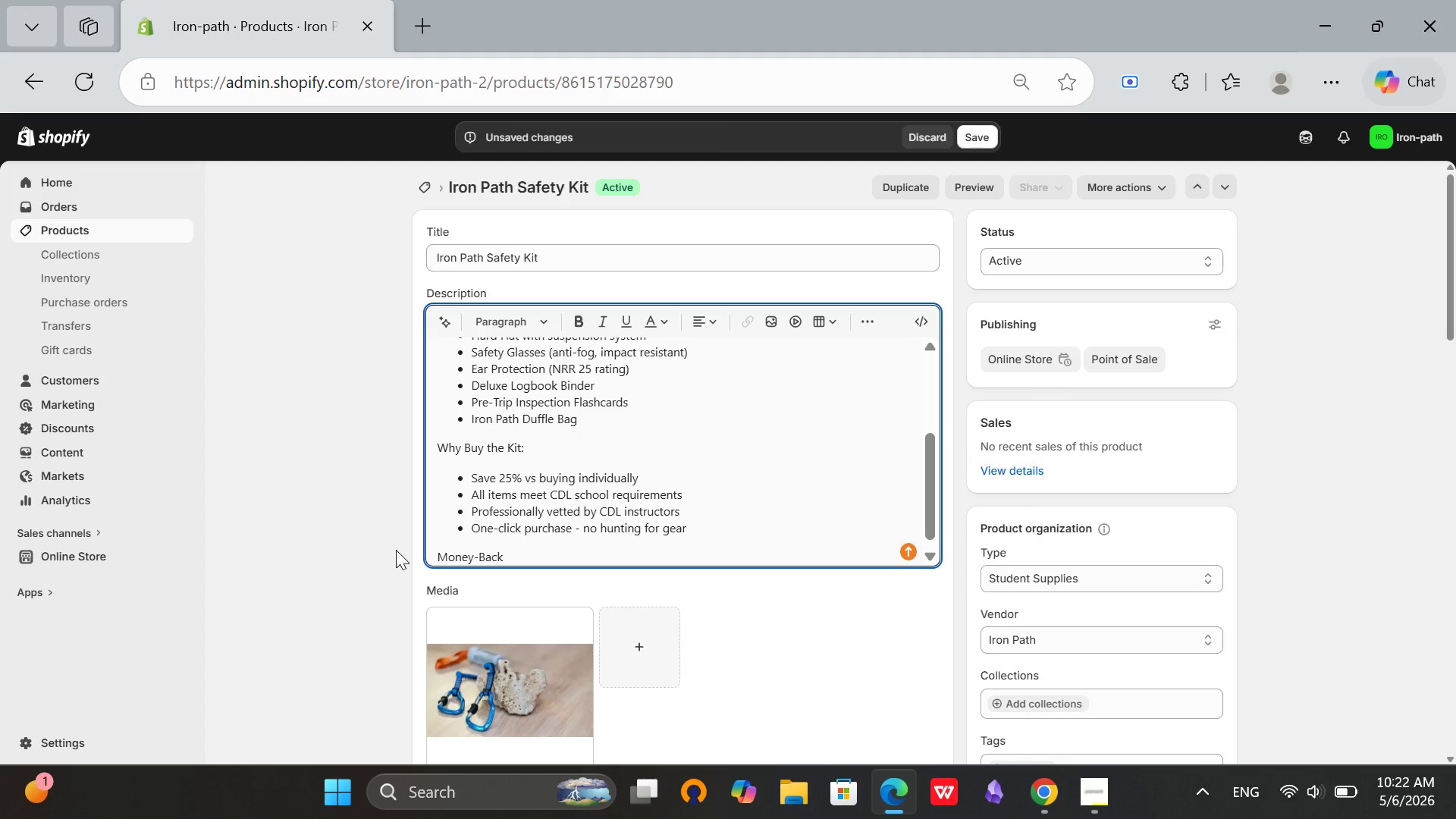 
wait(5.11)
 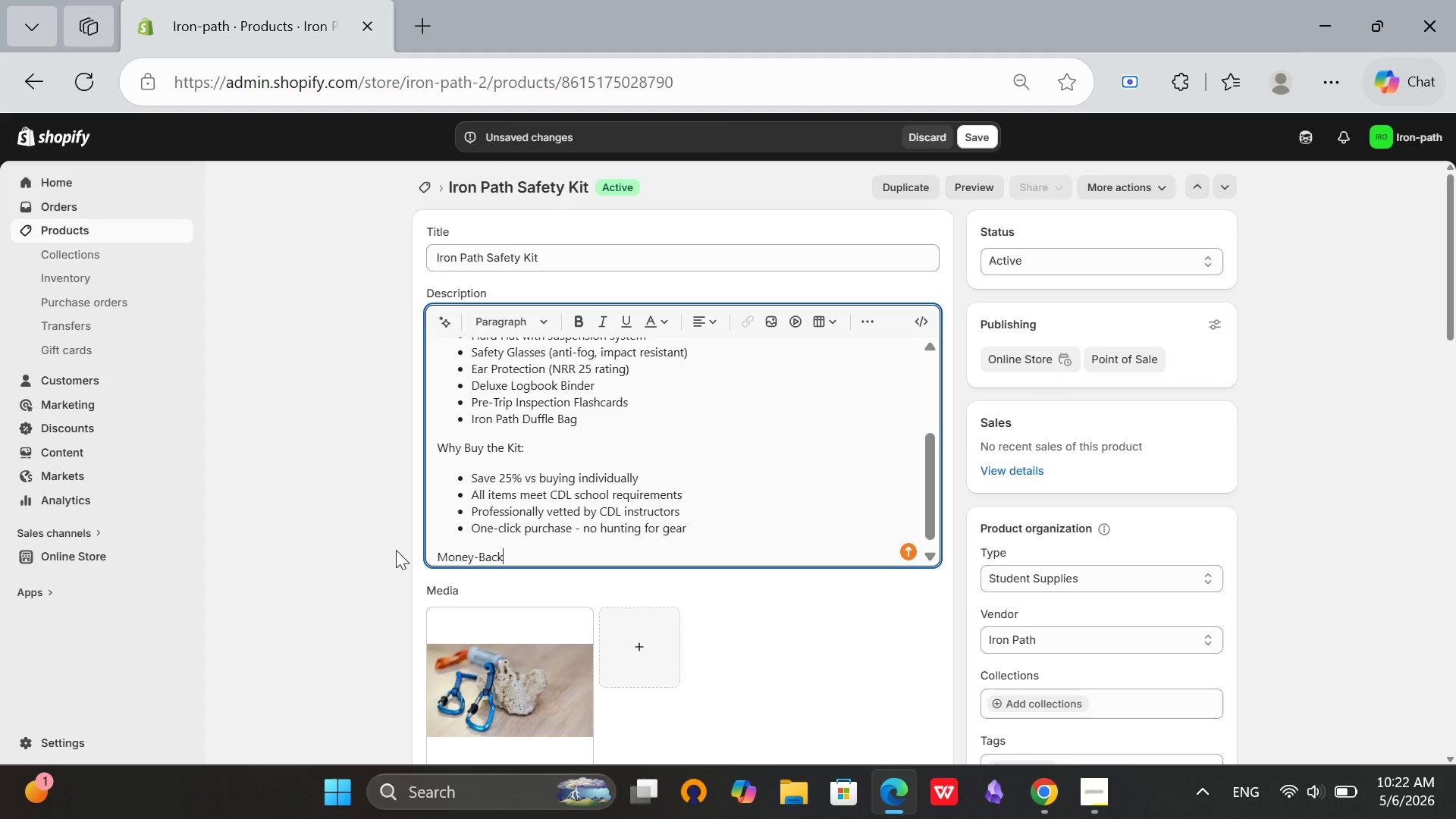 
type( Gra)
key(Backspace)
key(Backspace)
type(arantee: Not satis)
key(Backspace)
key(Backspace)
key(Backspace)
key(Backspace)
key(Backspace)
type(satisfied)
 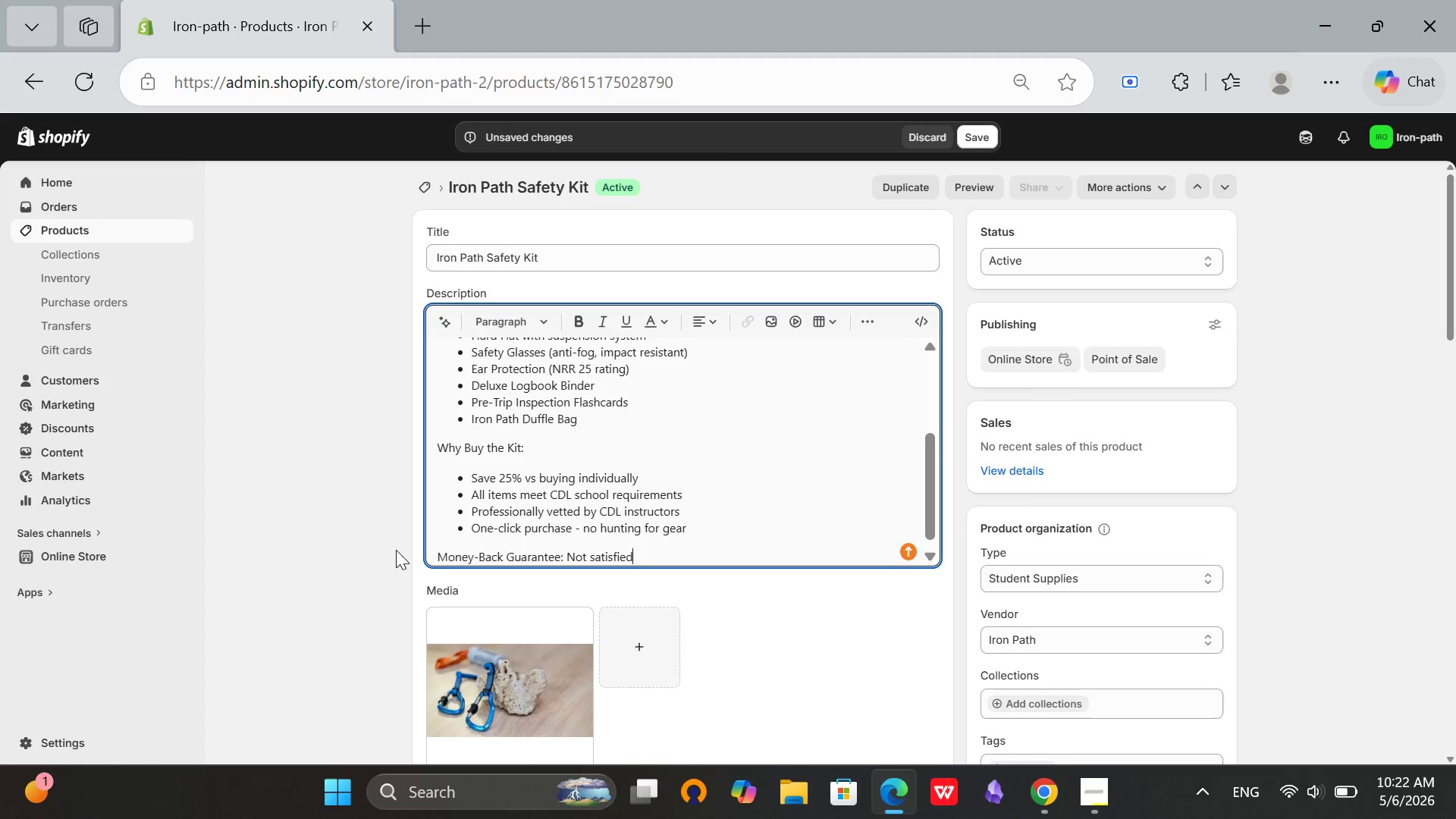 
hold_key(key=U, duration=0.31)
 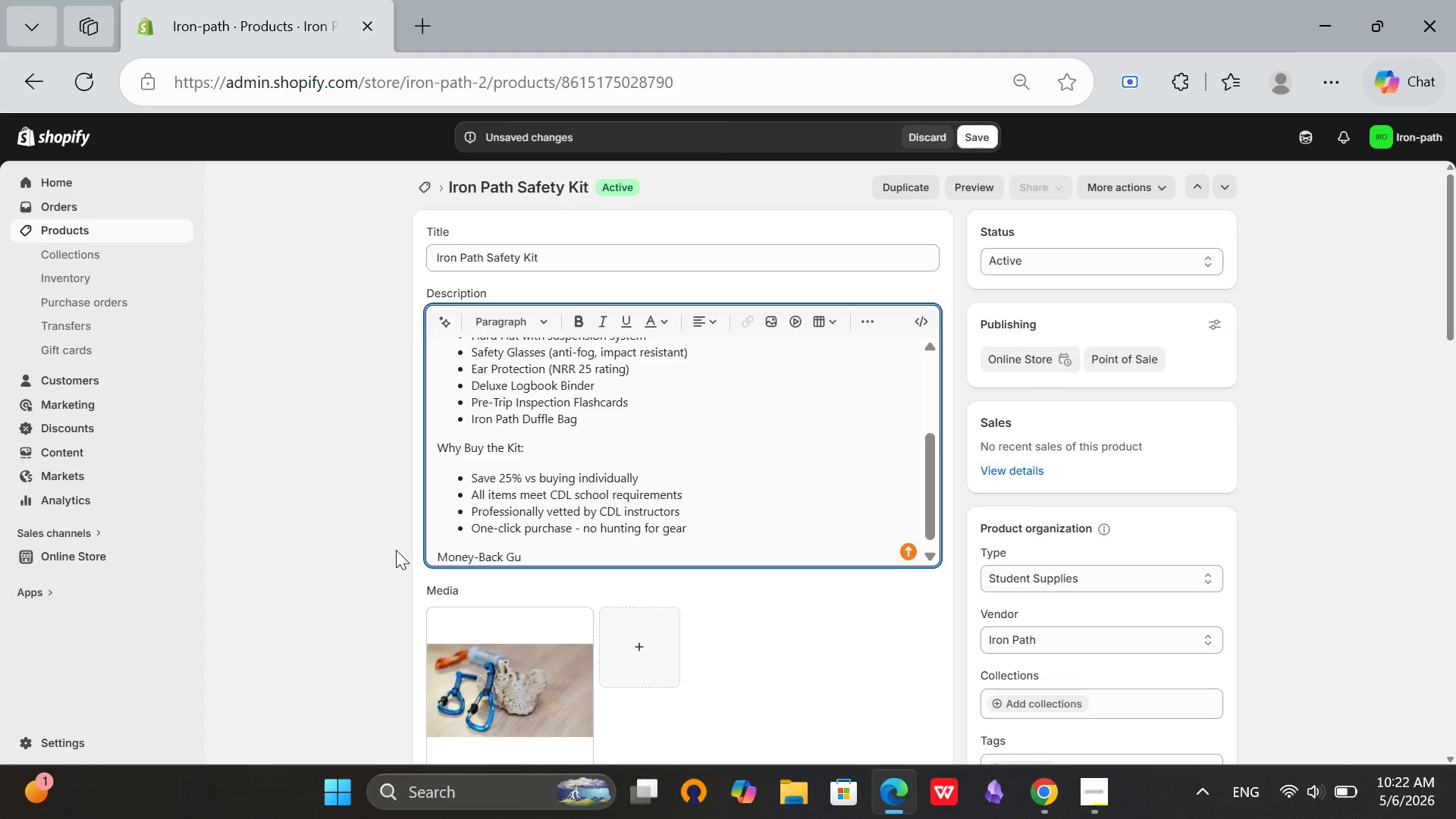 
type(? Return within 2)
key(Backspace)
type(30 days for full refud.)
 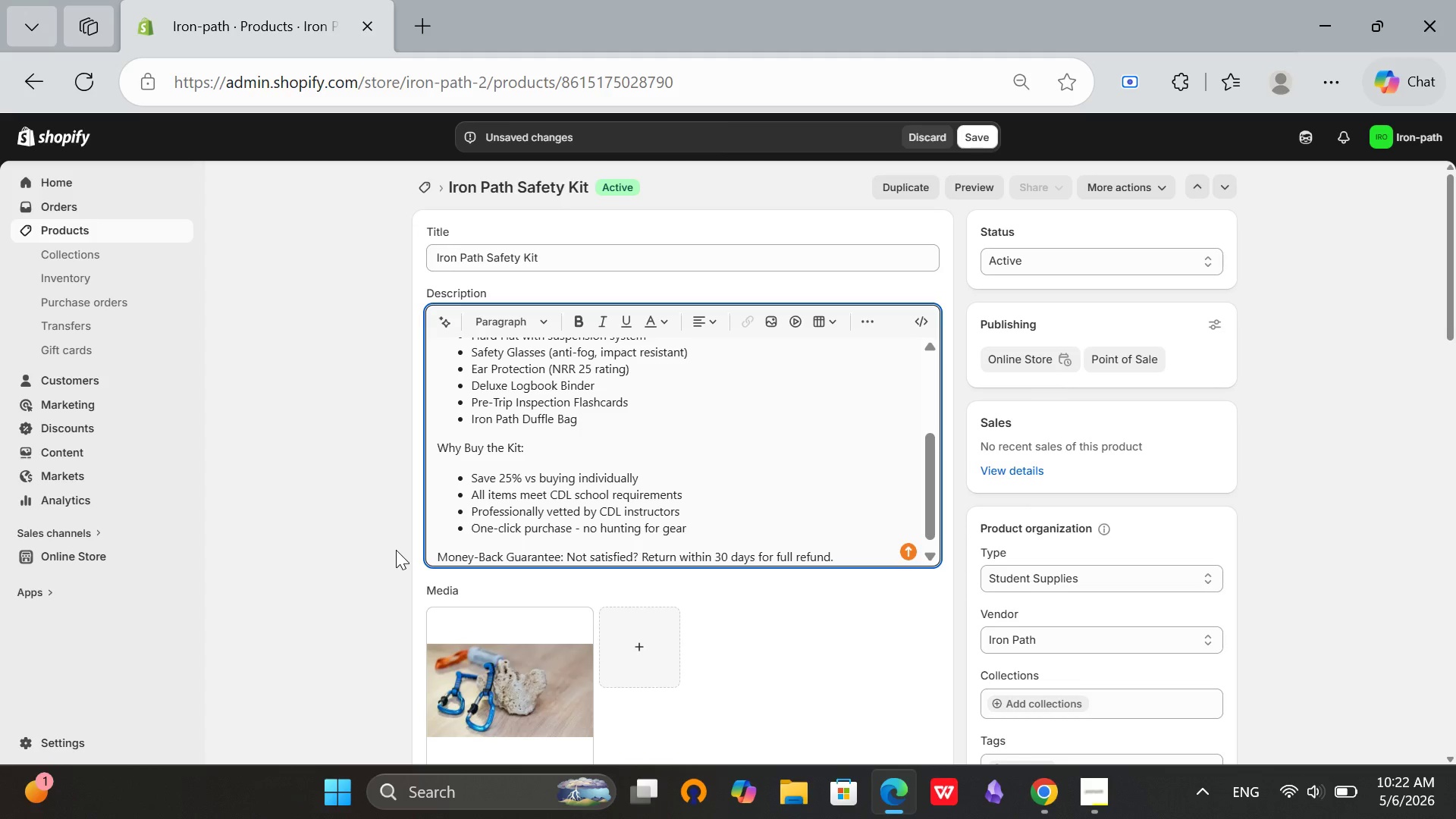 
wait(6.05)
 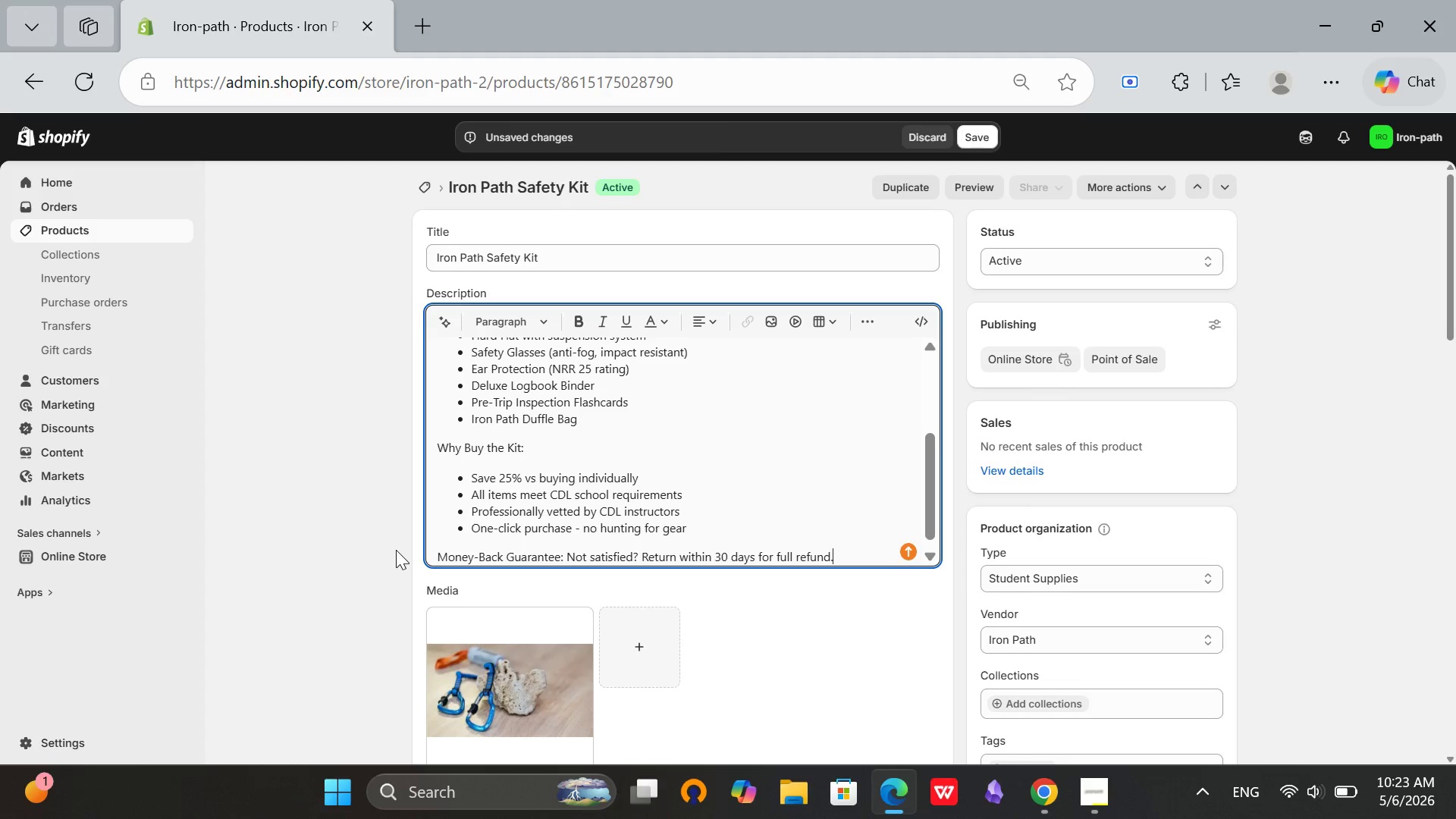 
scroll: coordinate [927, 424], scroll_direction: down, amount: 3.0
 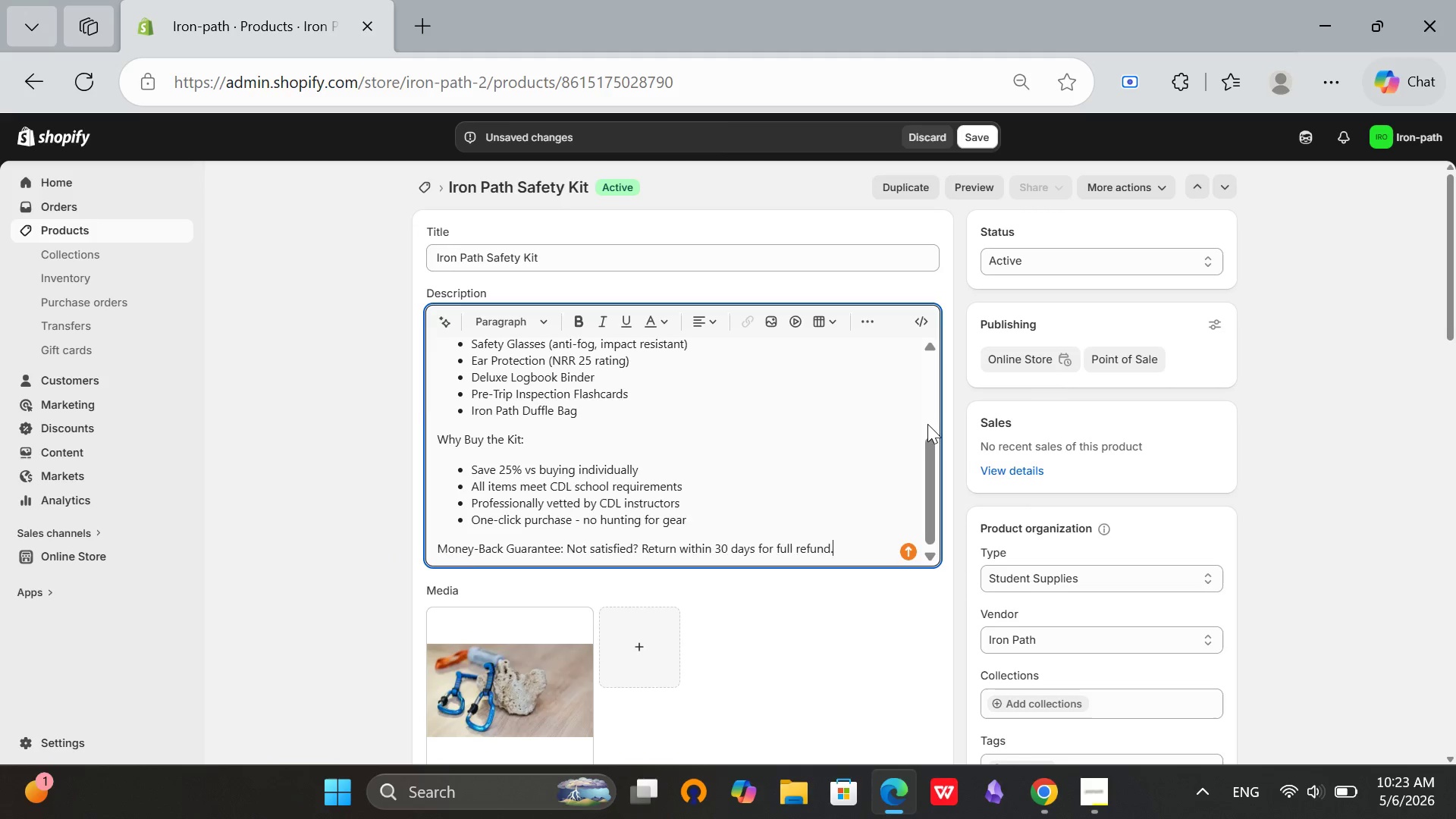 
scroll: coordinate [927, 424], scroll_direction: none, amount: 0.0
 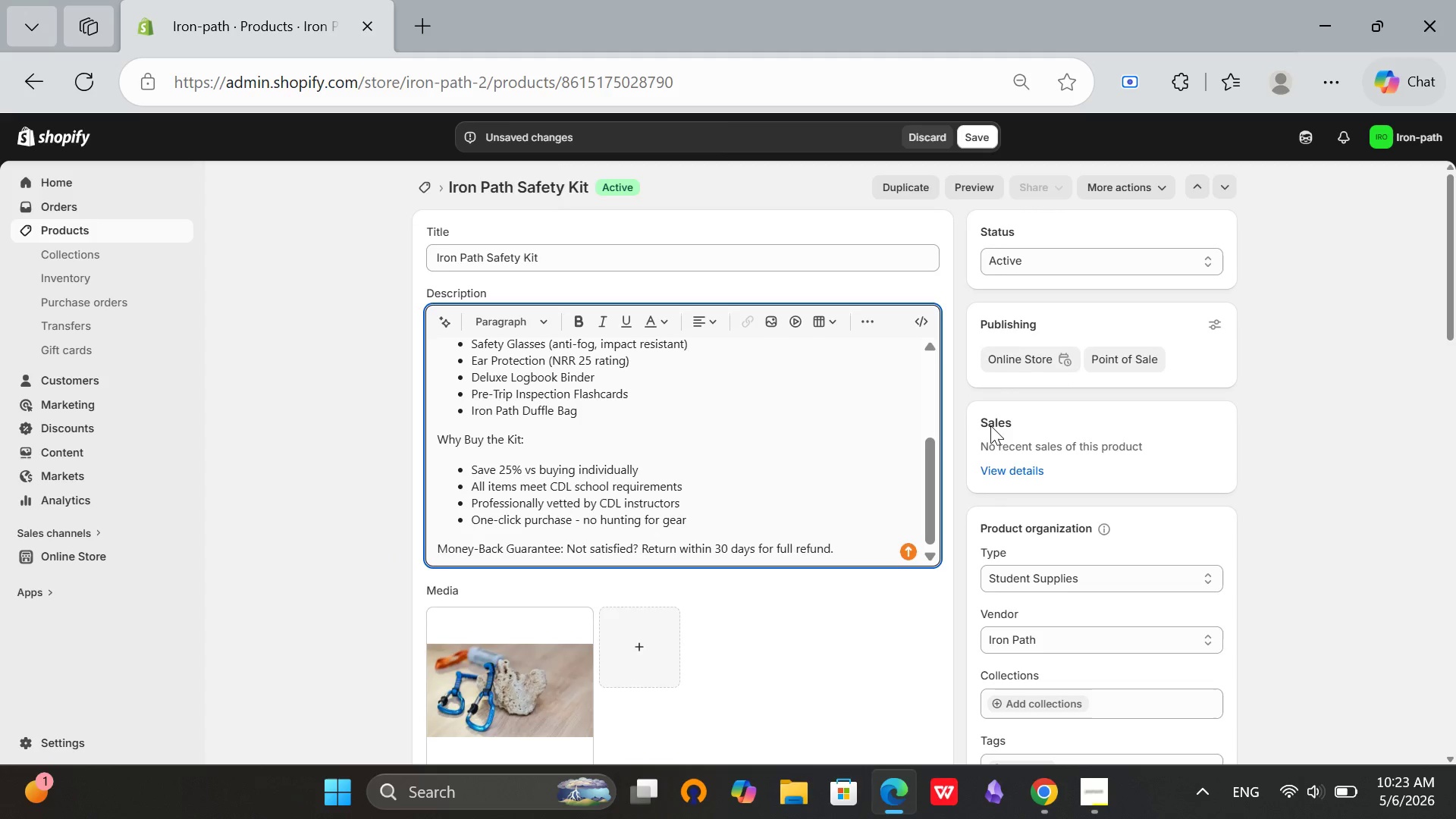 
scroll: coordinate [991, 425], scroll_direction: down, amount: 2.0
 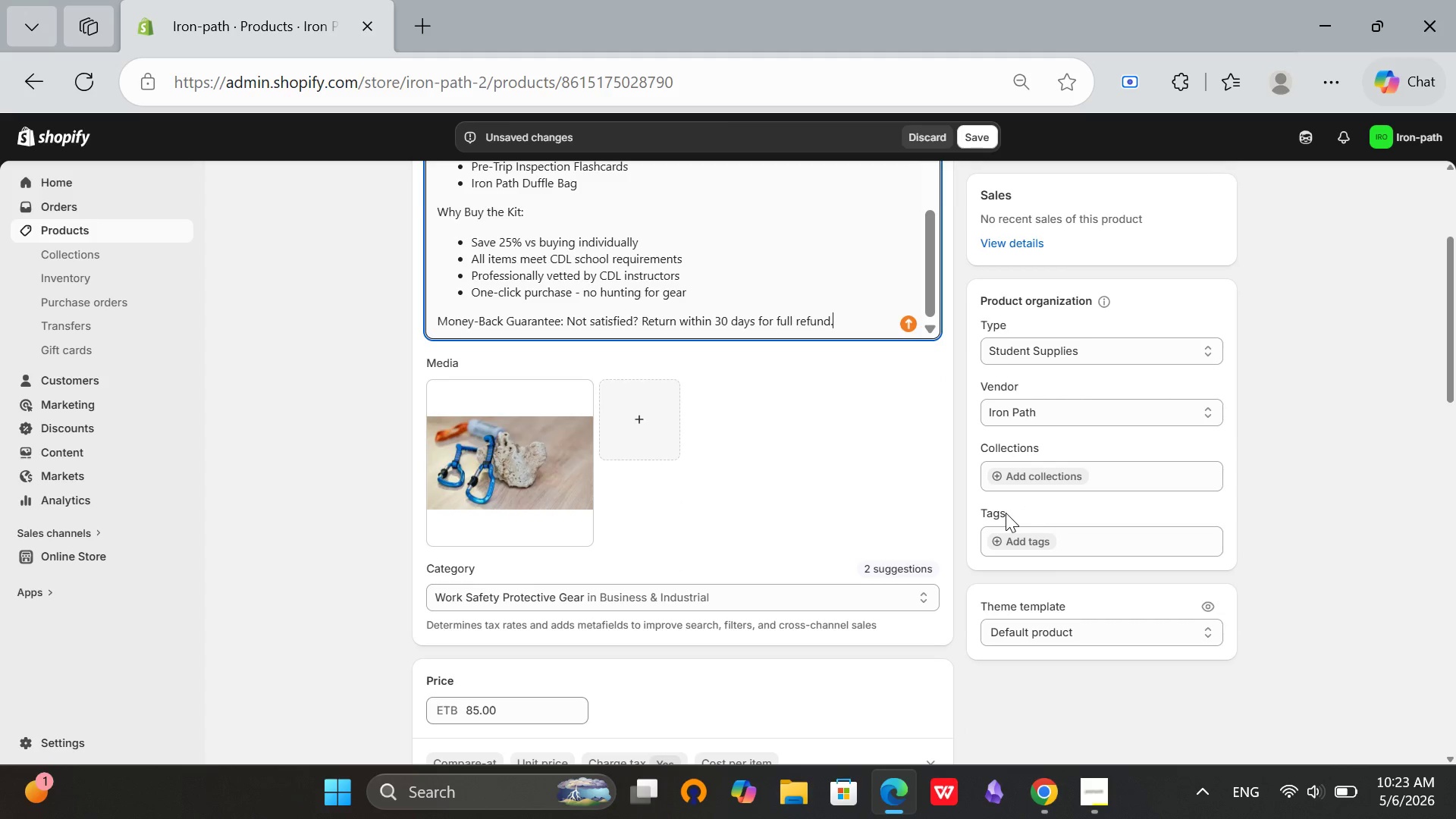 
wait(6.93)
 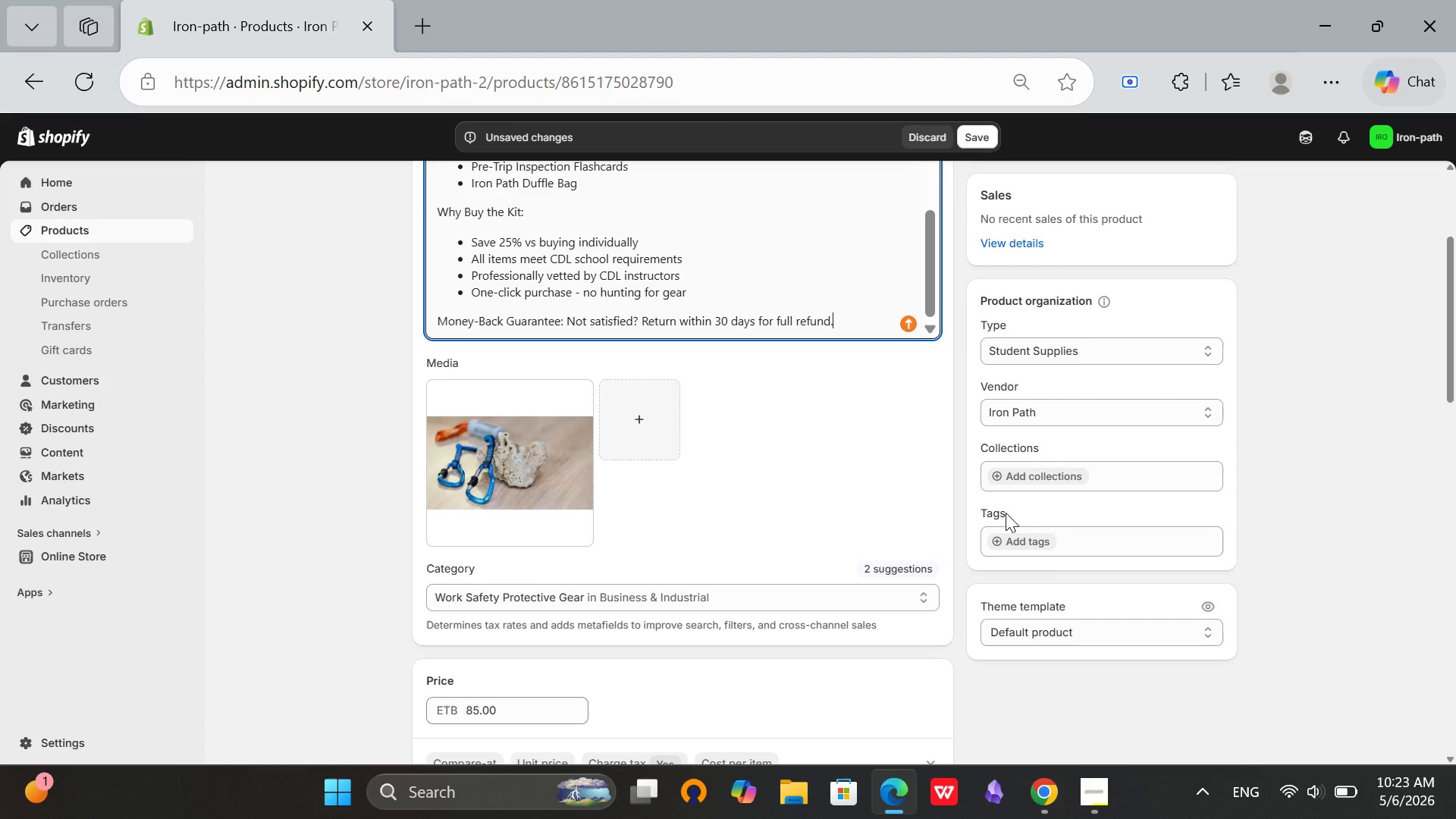 
left_click([1033, 541])
 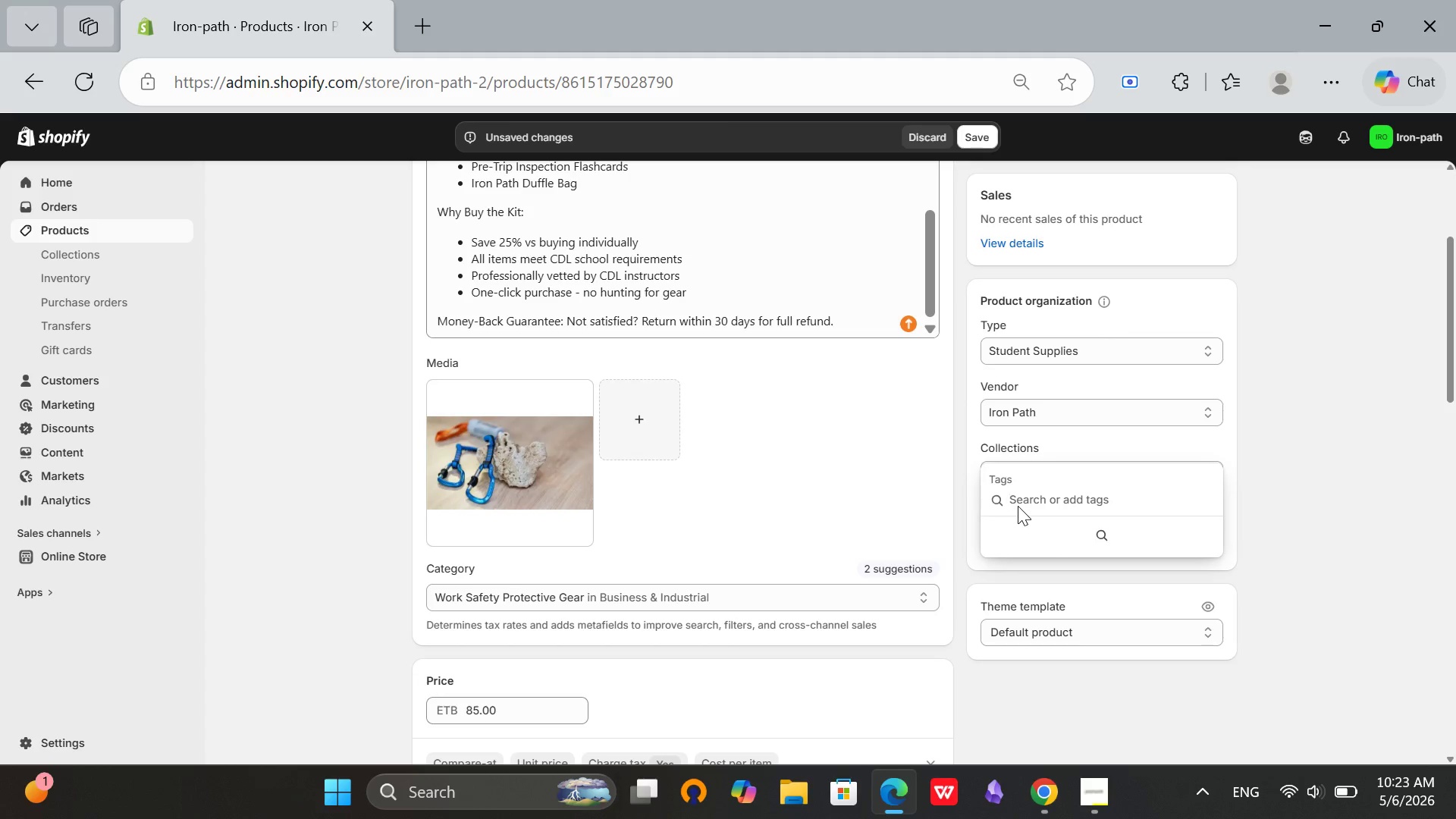 
type(Safety Kit)
 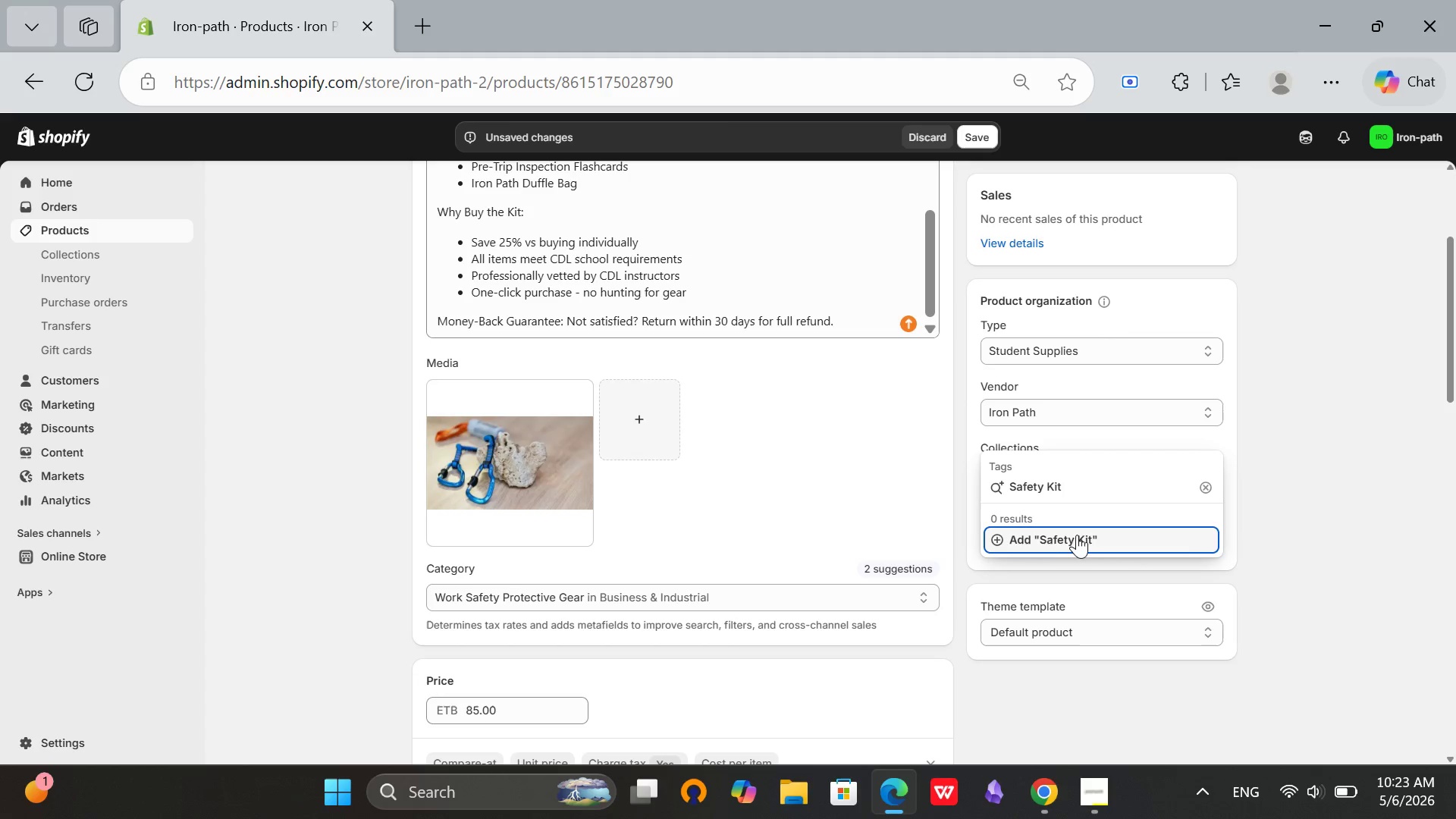 
left_click([1078, 535])
 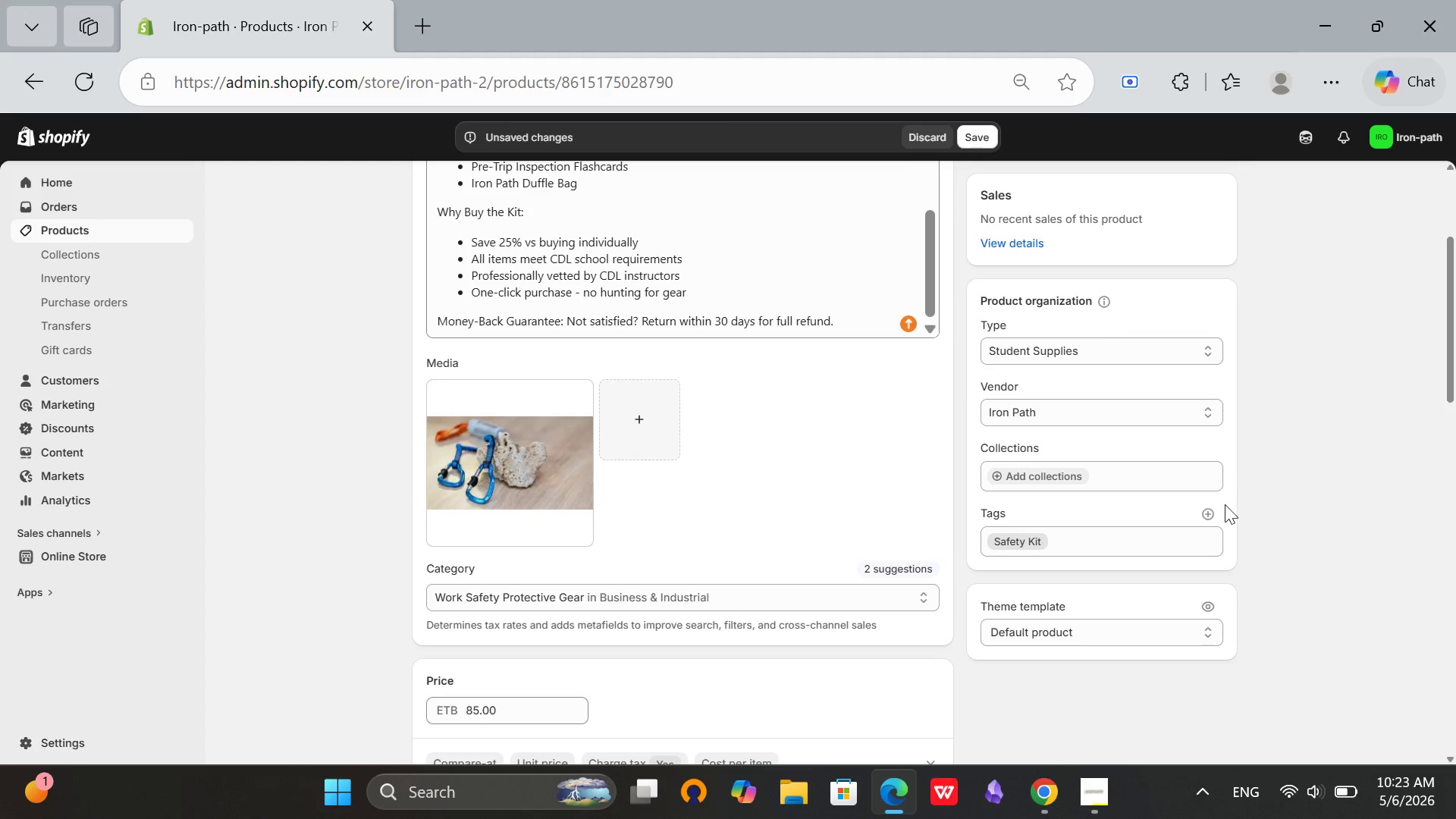 
left_click([1214, 516])
 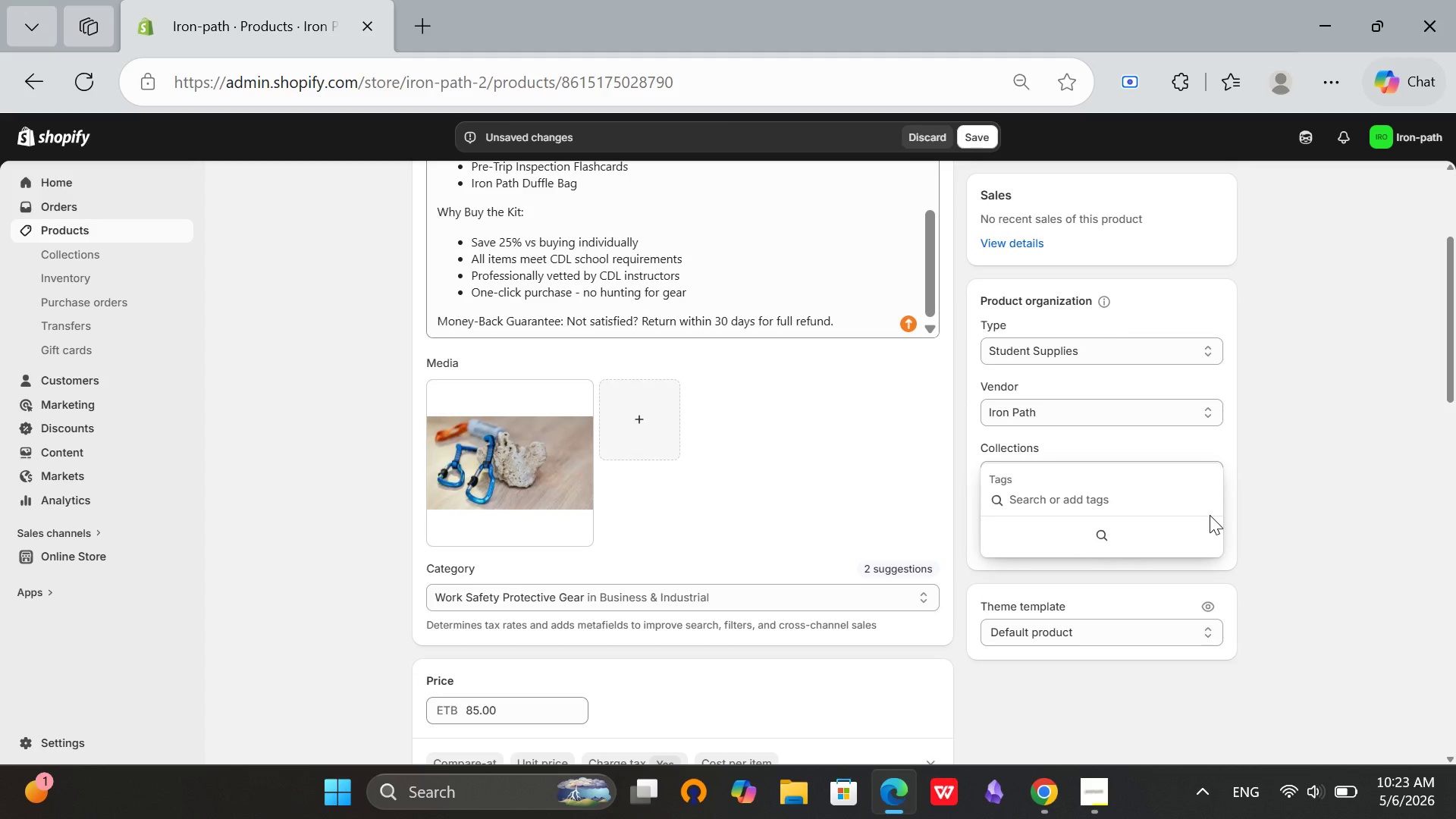 
type(Gear)
 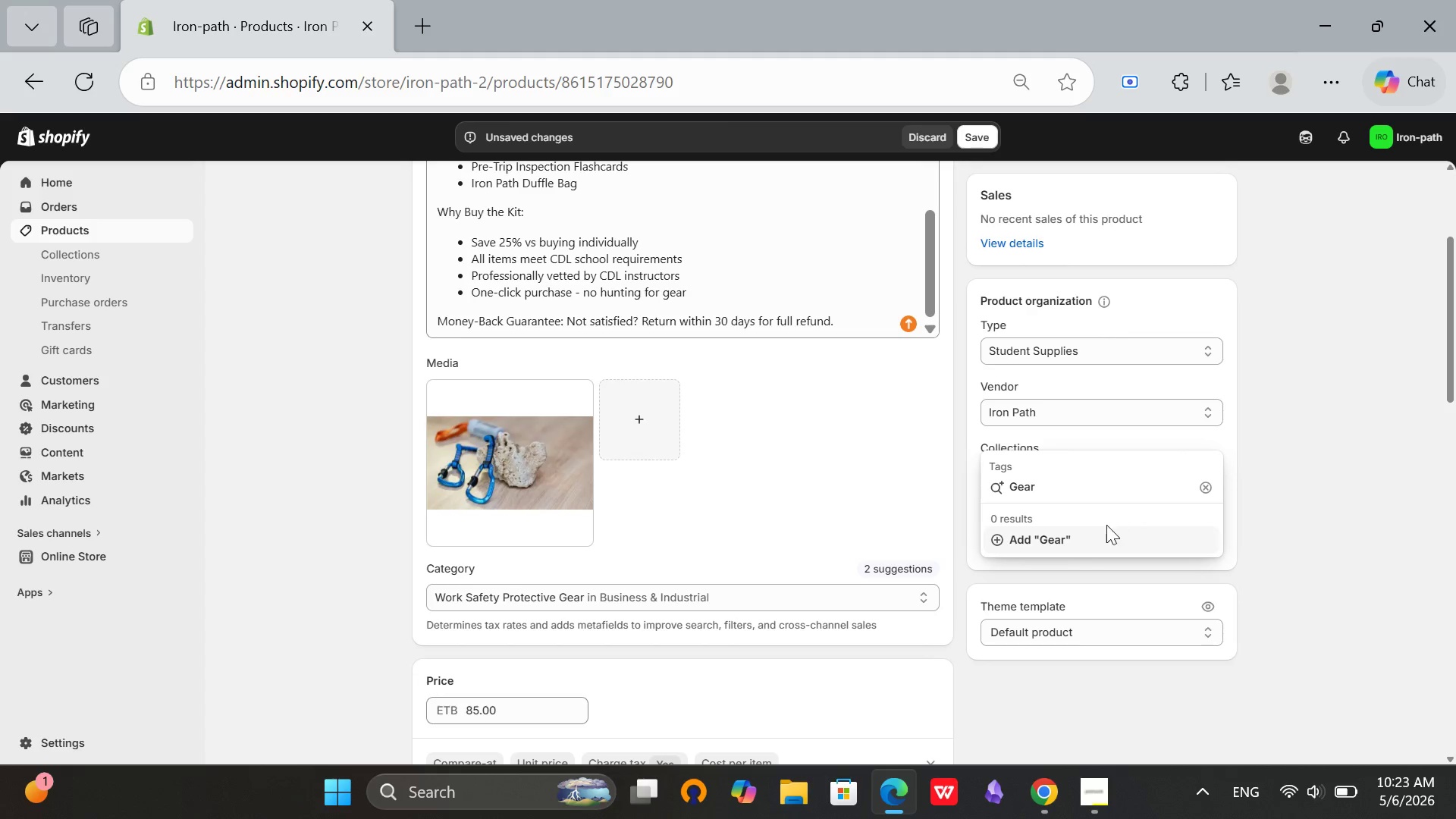 
left_click([1099, 529])
 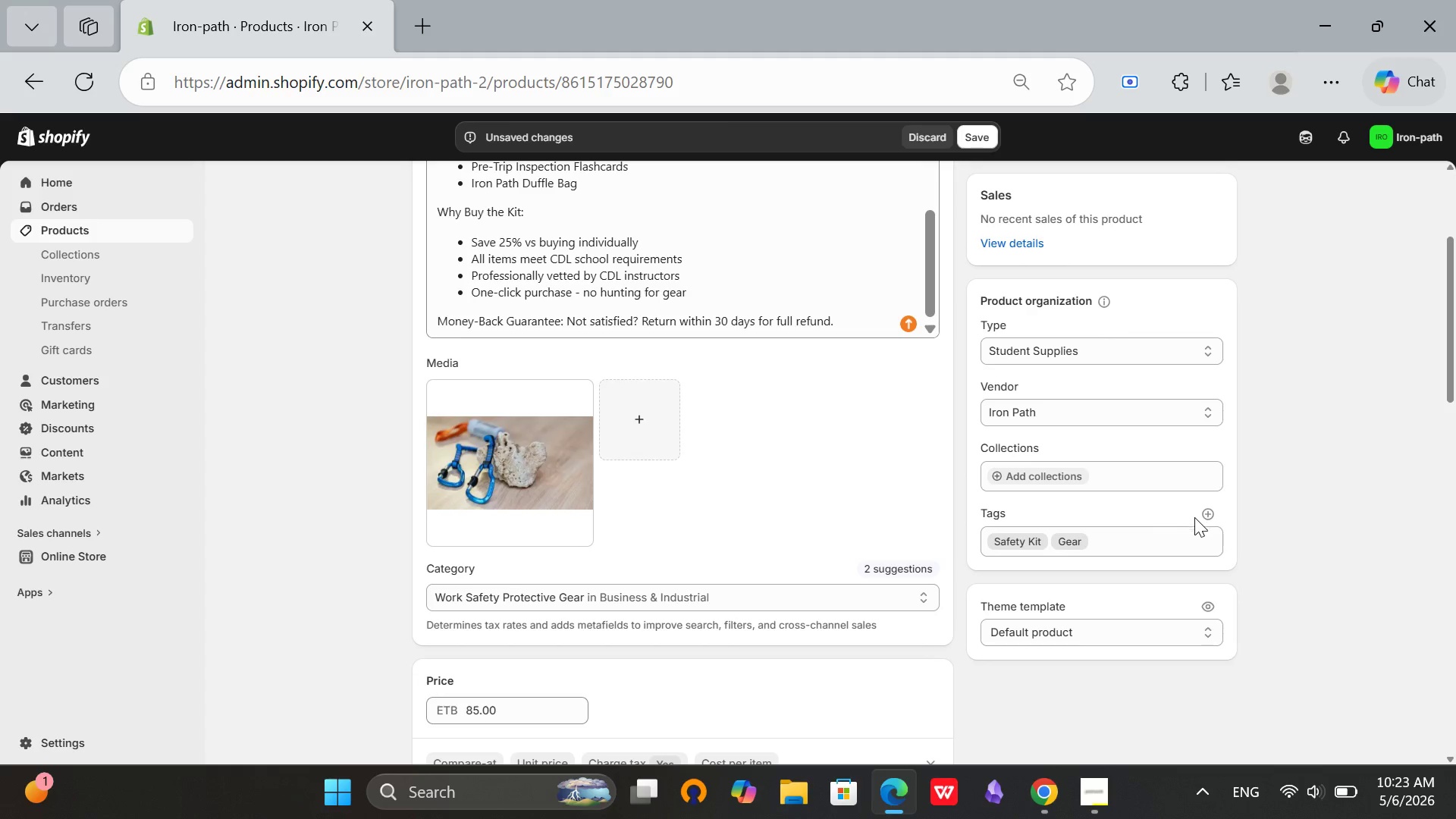 
left_click([1216, 509])
 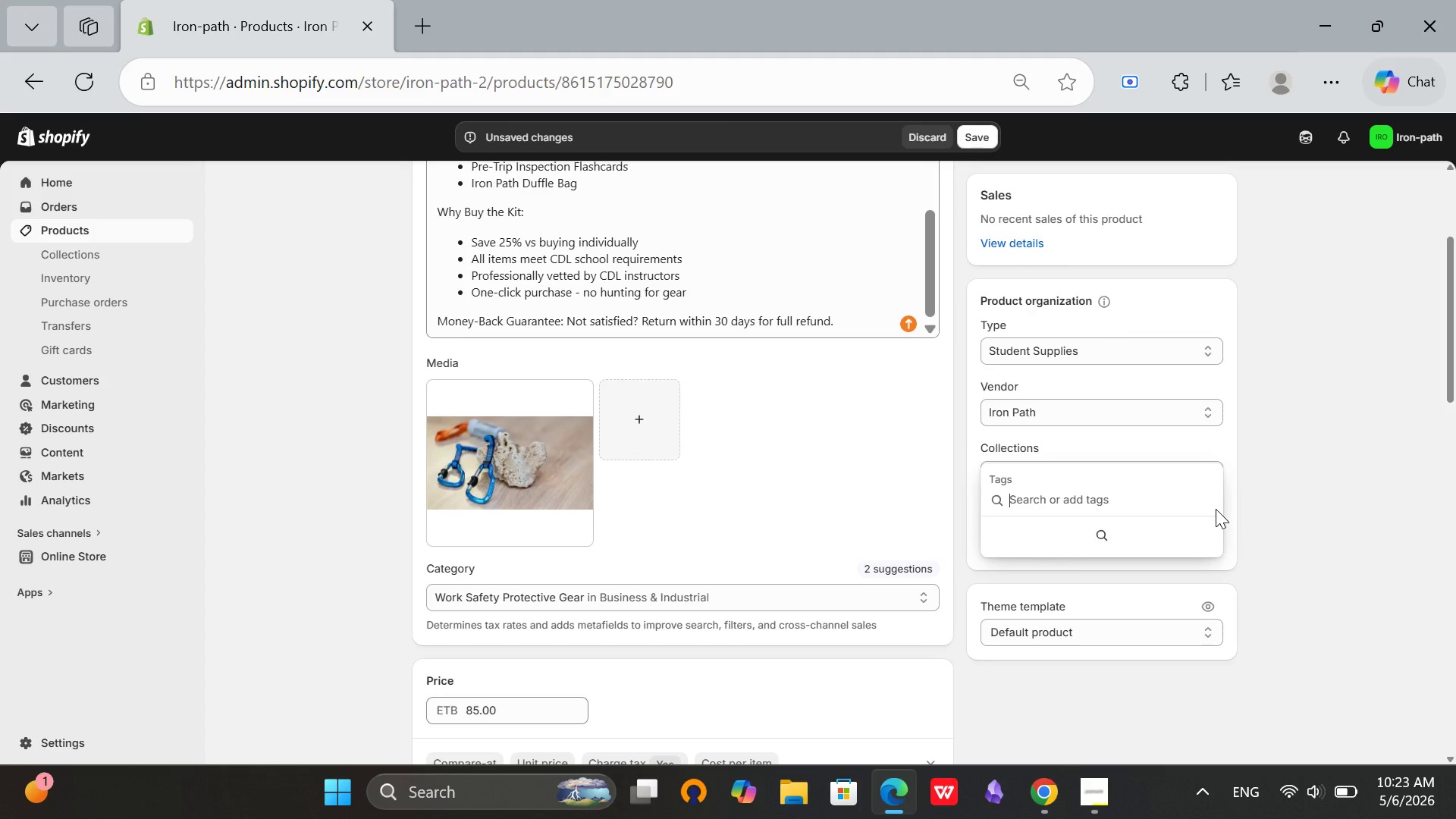 
type(Student Supplis)
 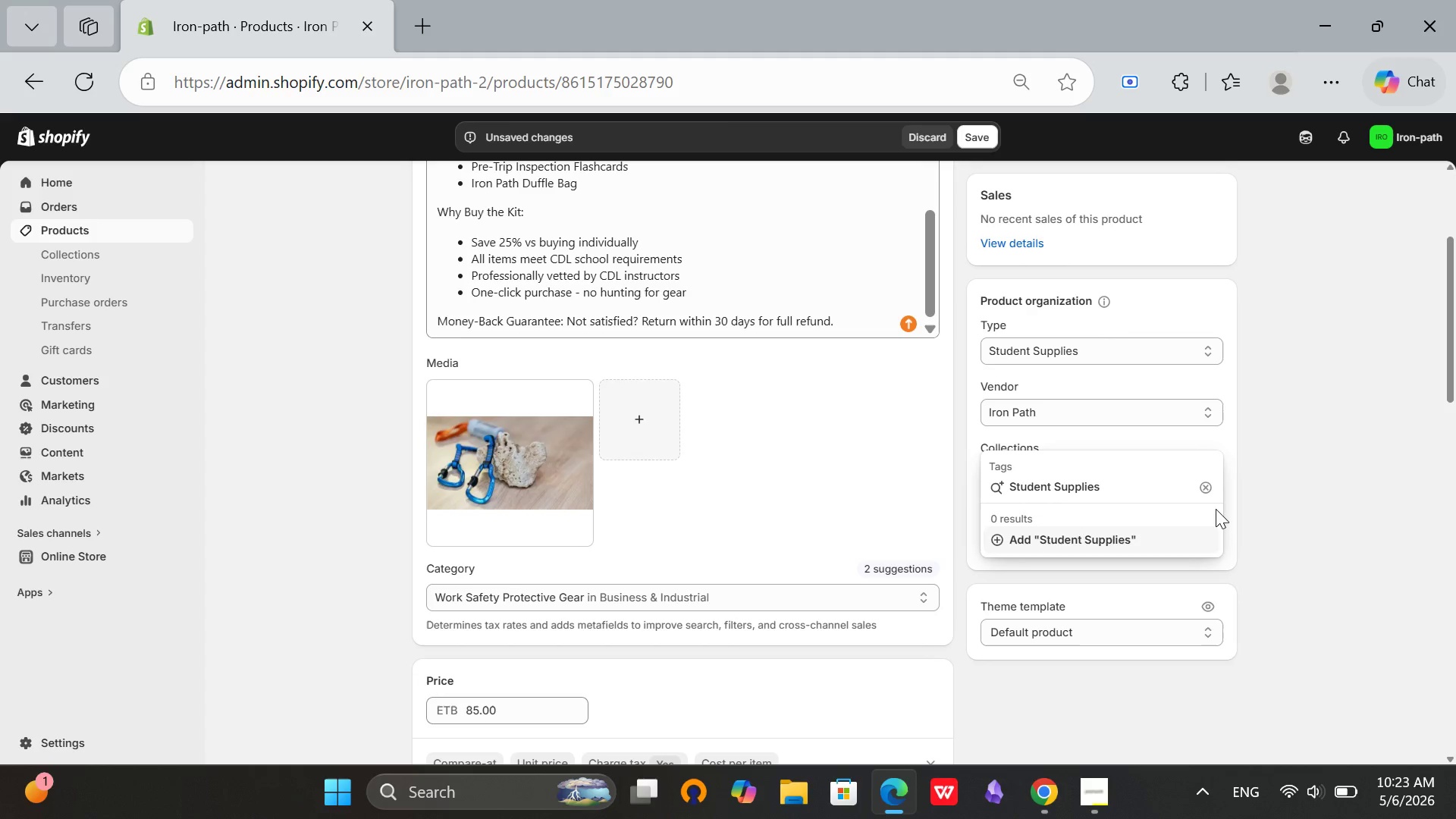 
hold_key(key=E, duration=0.31)
 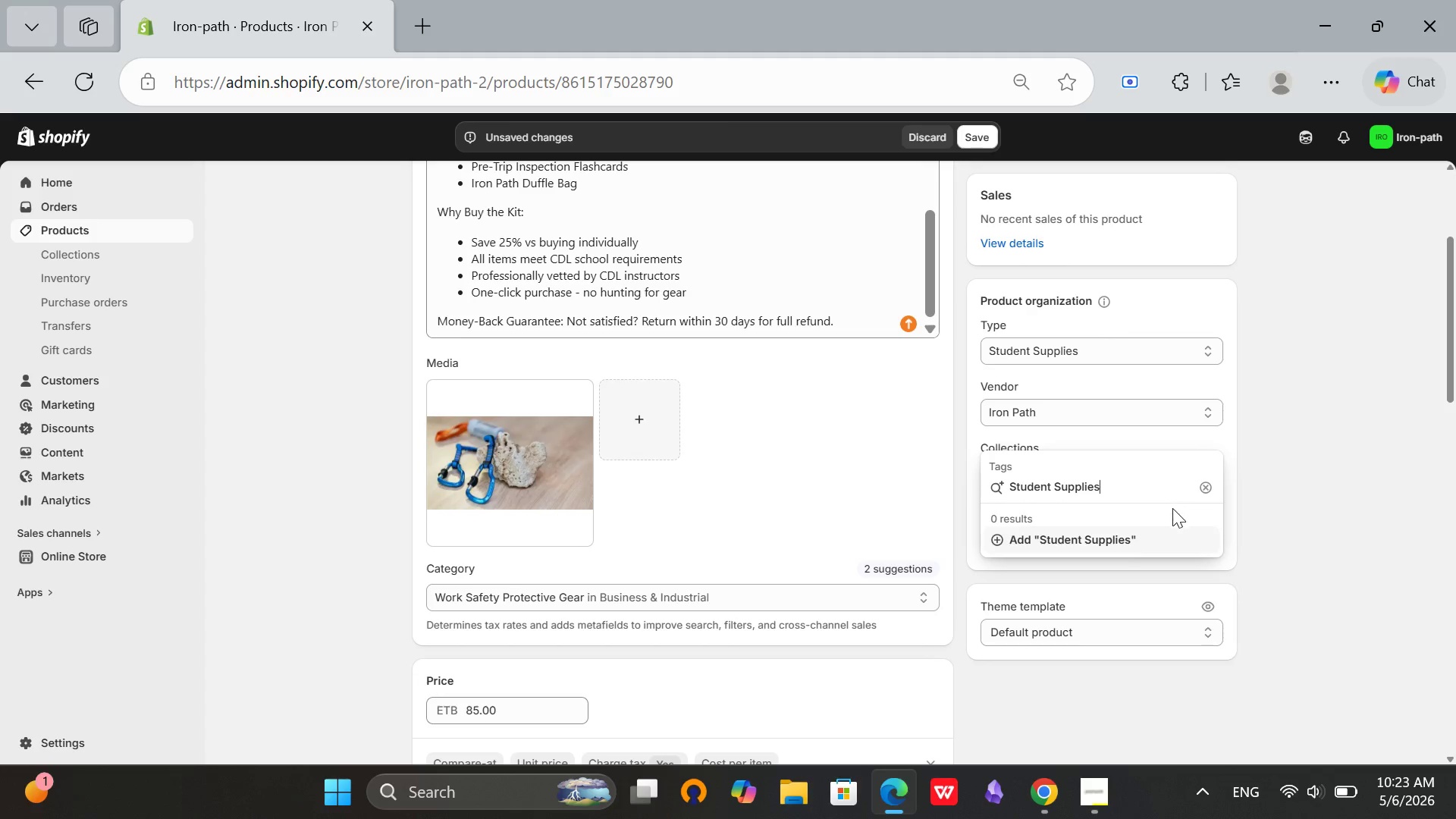 
wait(7.61)
 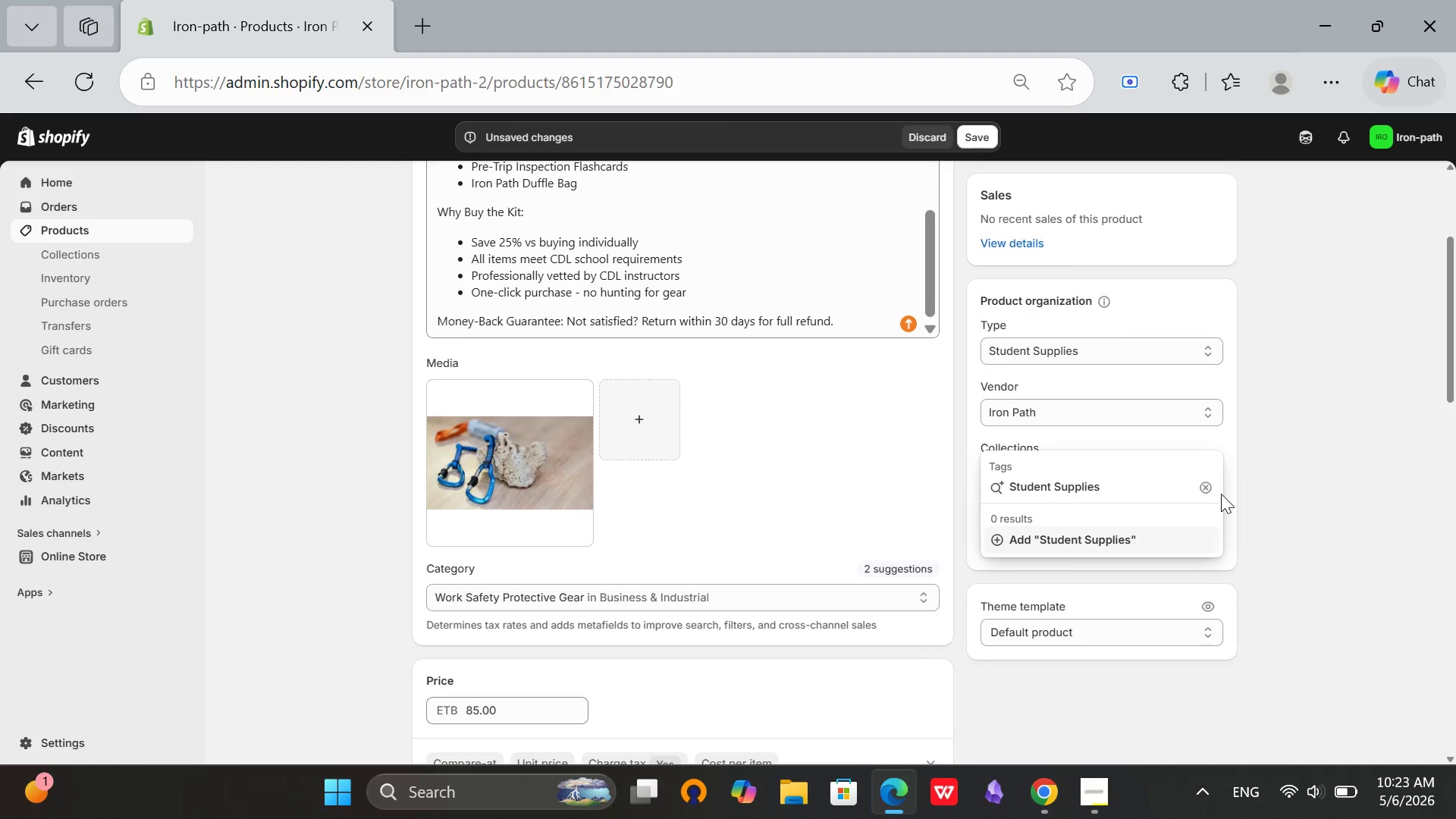 
double_click([1086, 546])
 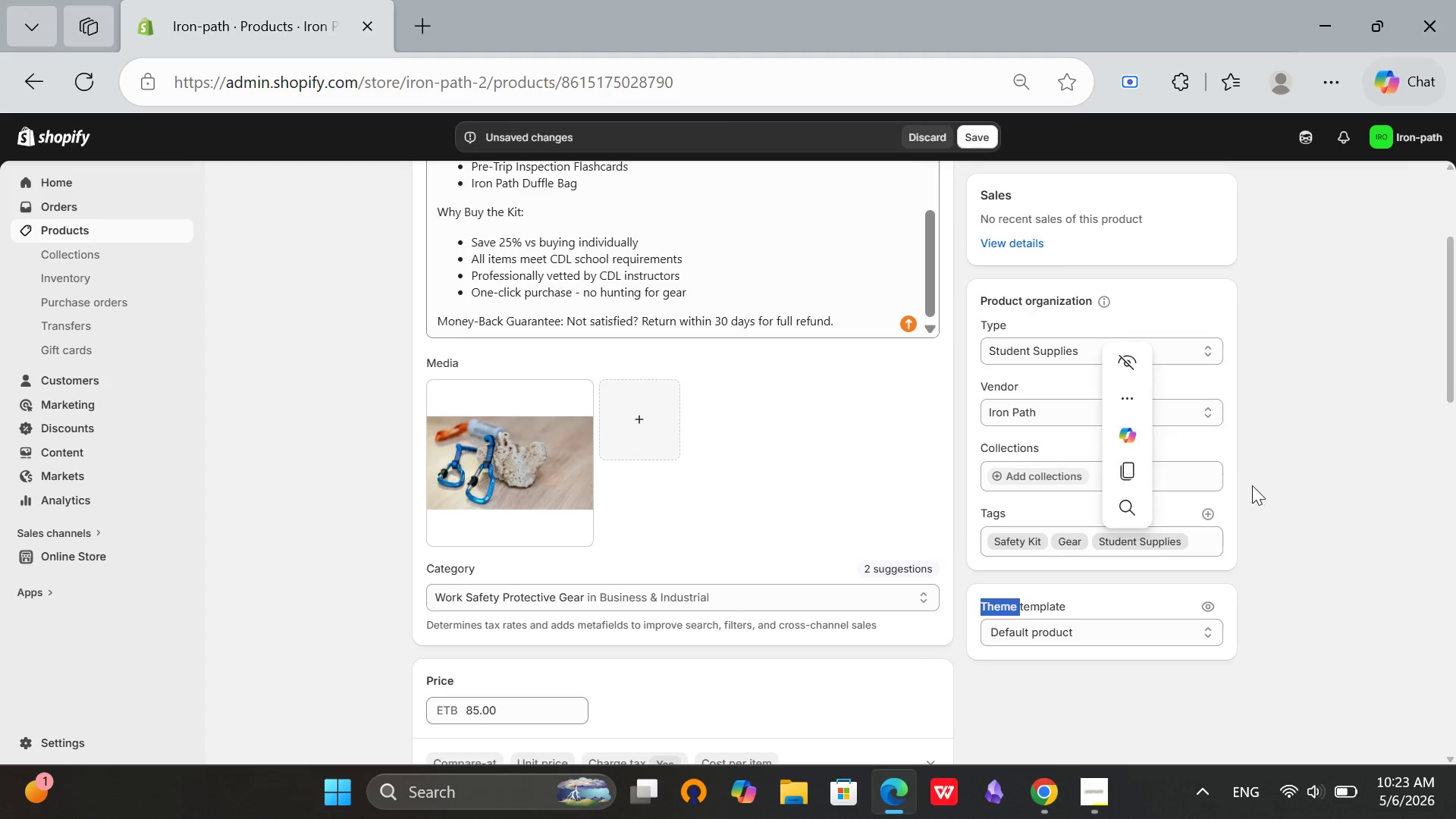 
left_click([1252, 485])
 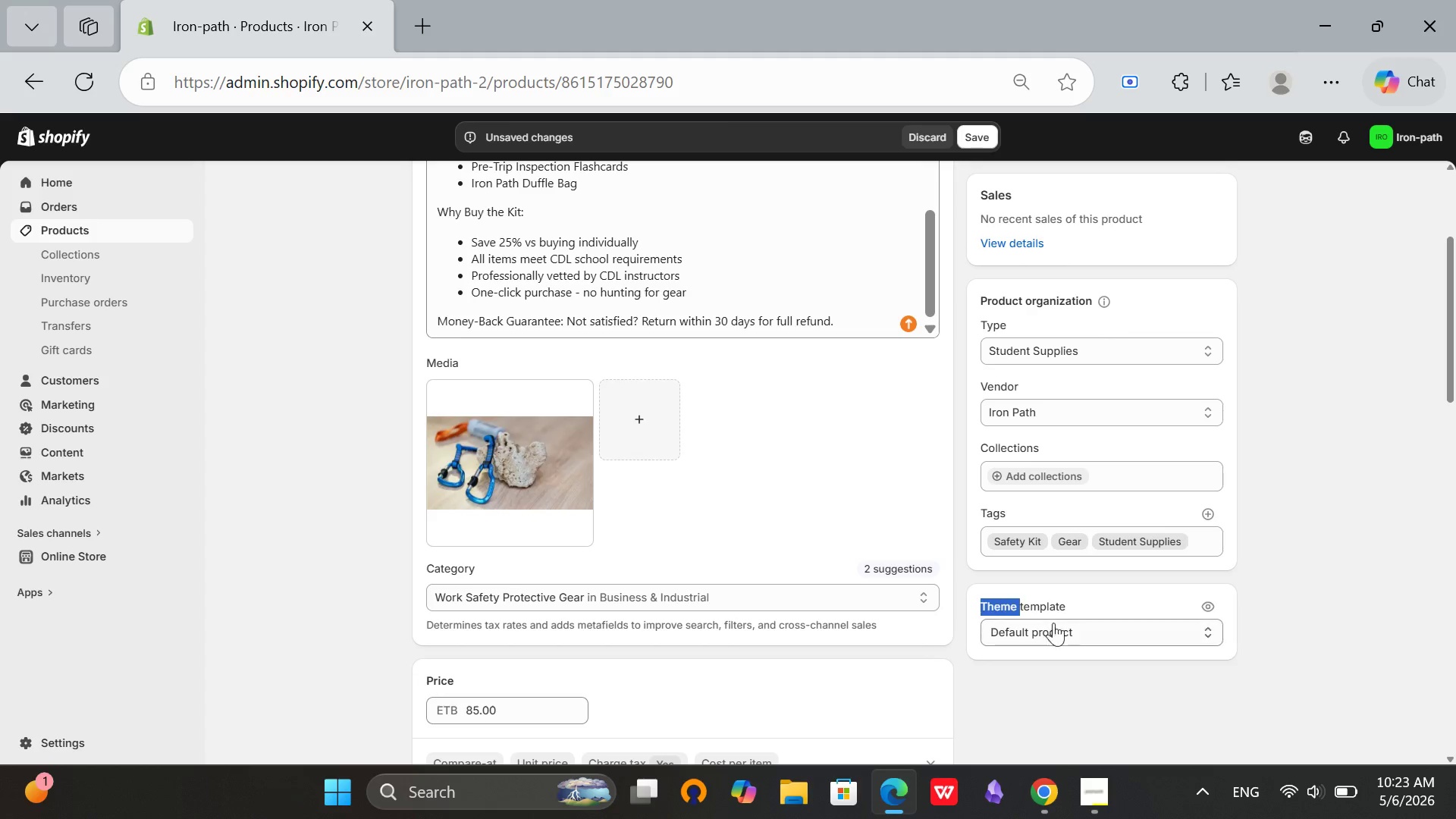 
left_click([1128, 602])
 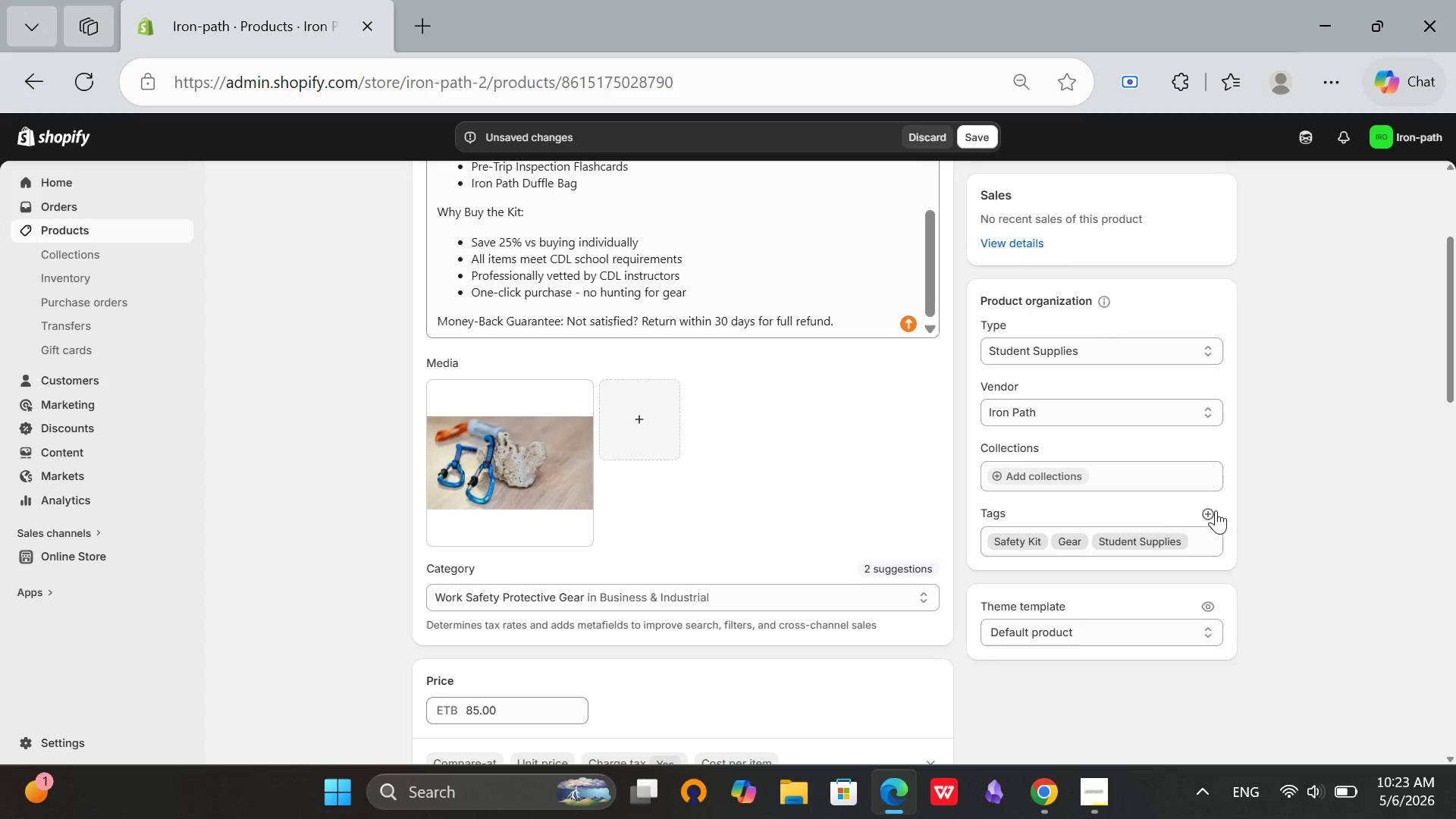 
left_click([1201, 512])
 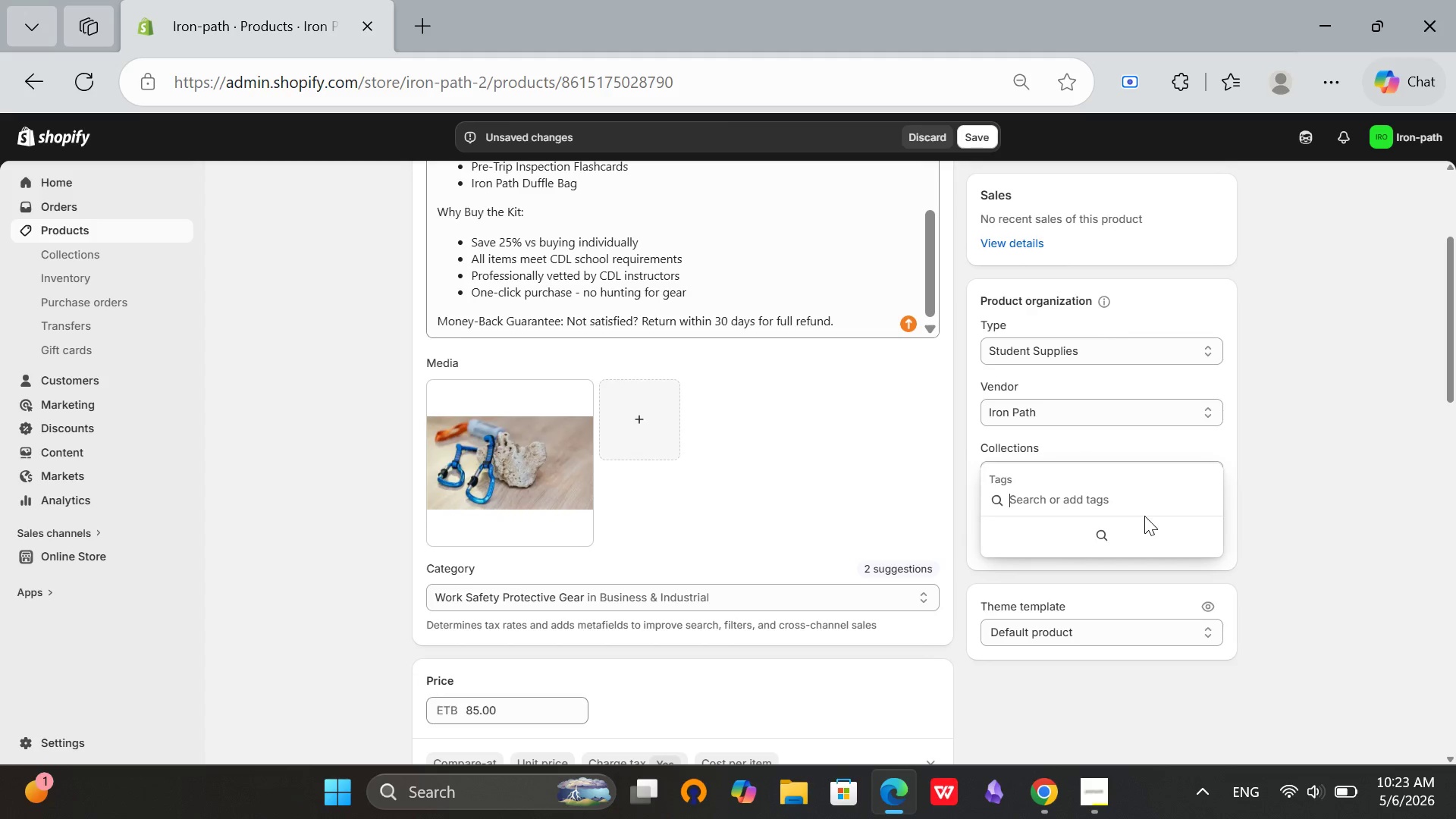 
type(CDL Kit)
 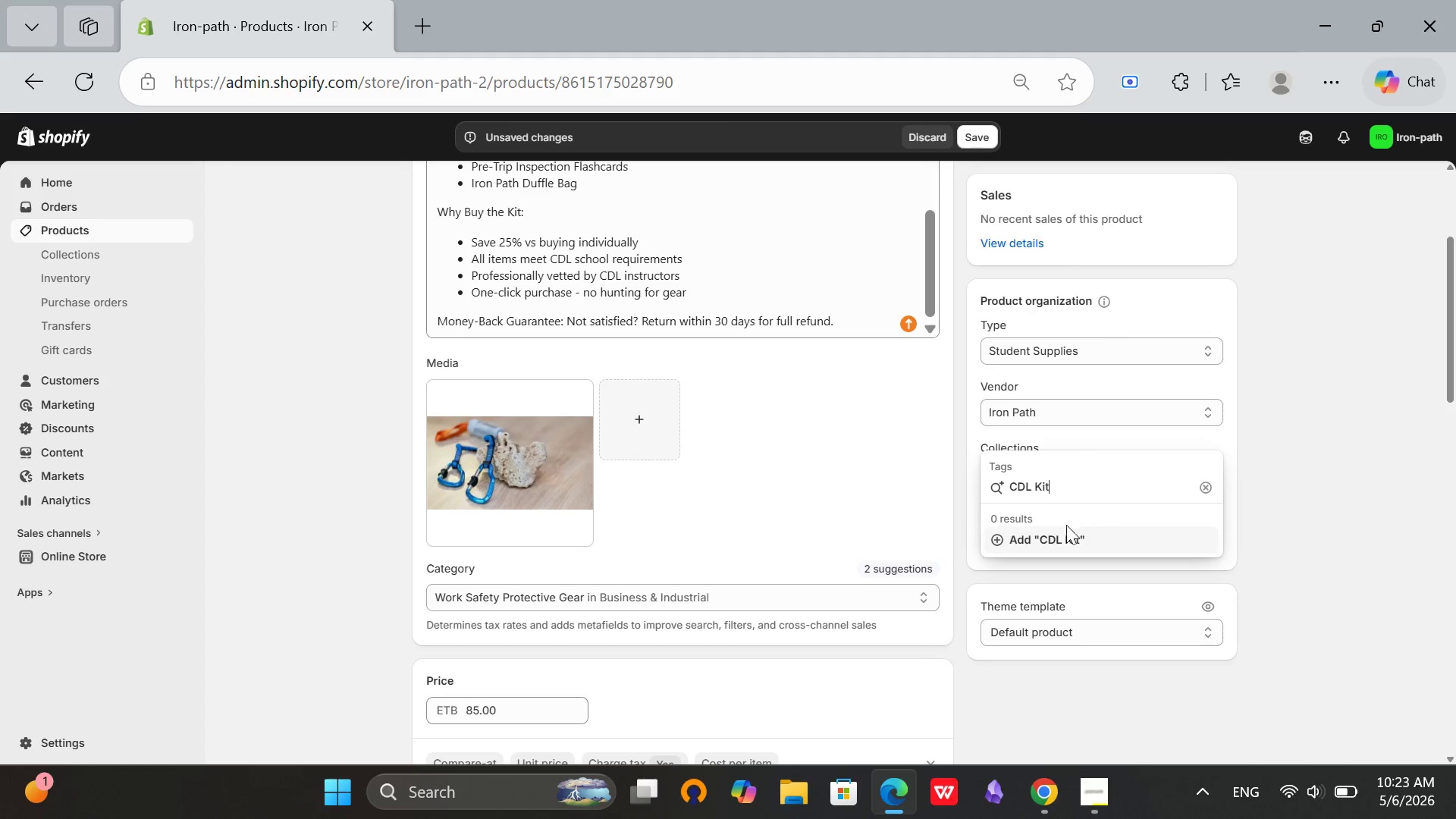 
left_click([1063, 540])
 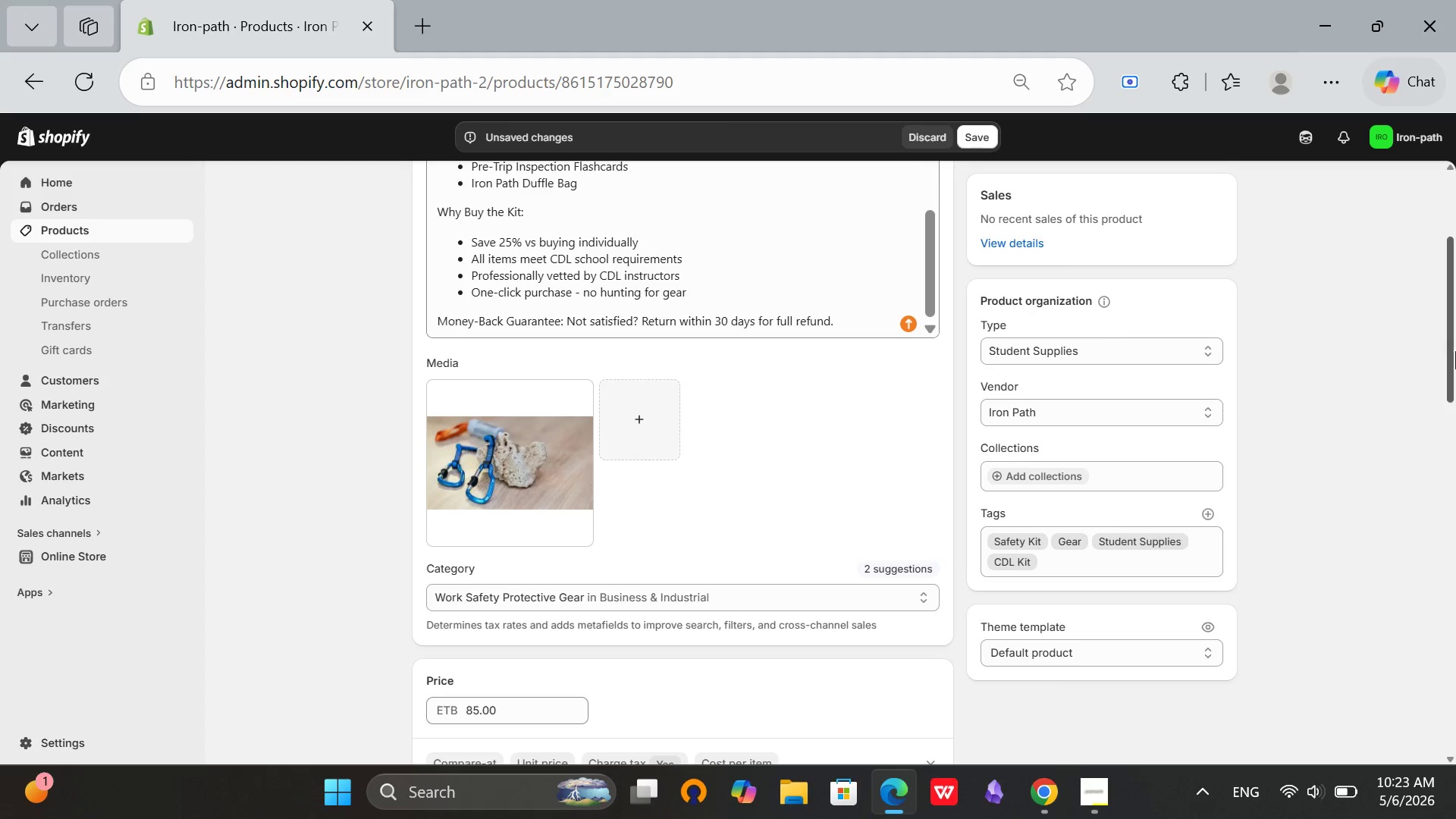 
left_click_drag(start_coordinate=[1455, 311], to_coordinate=[1426, 215])
 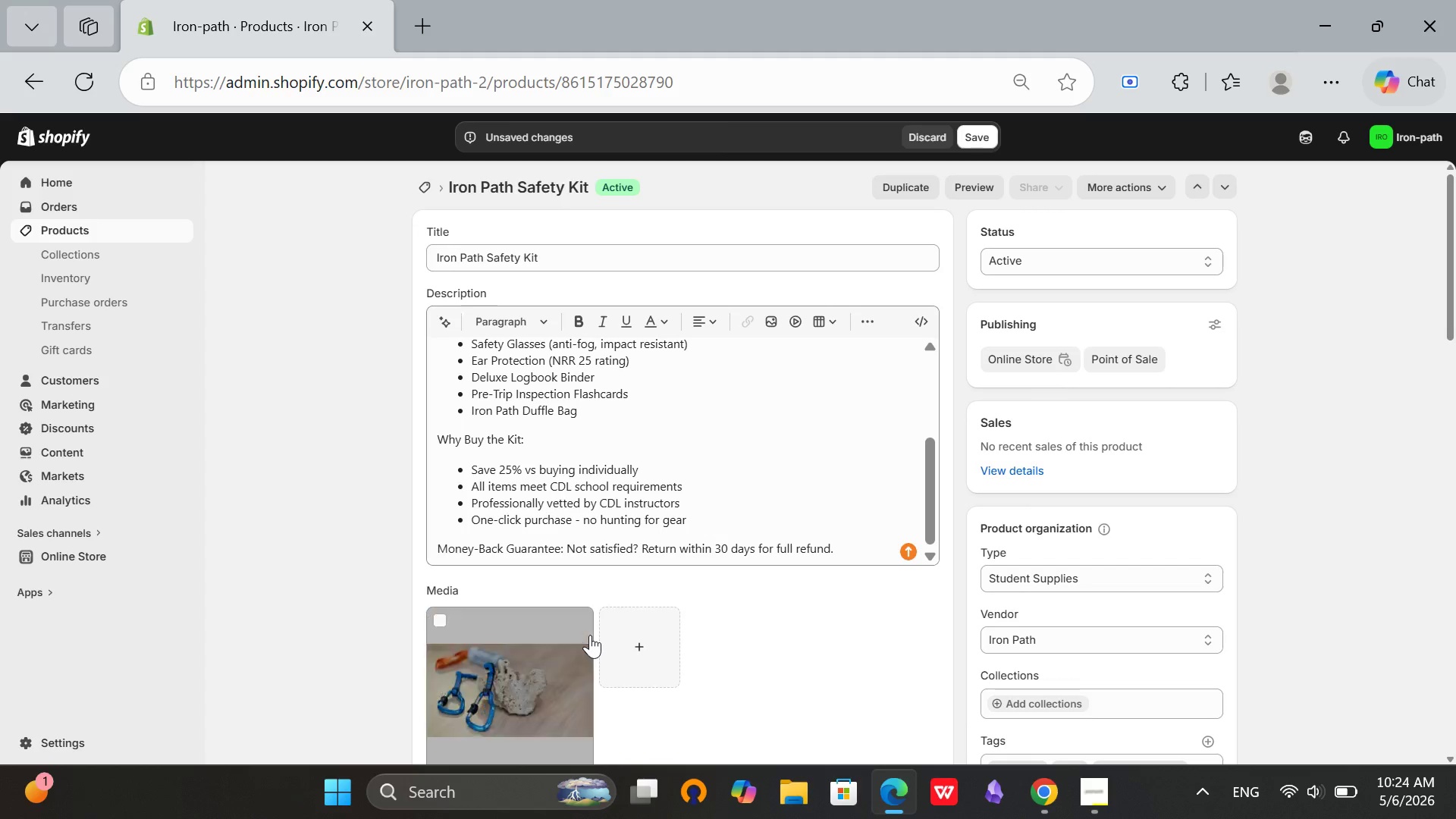 
left_click([590, 635])
 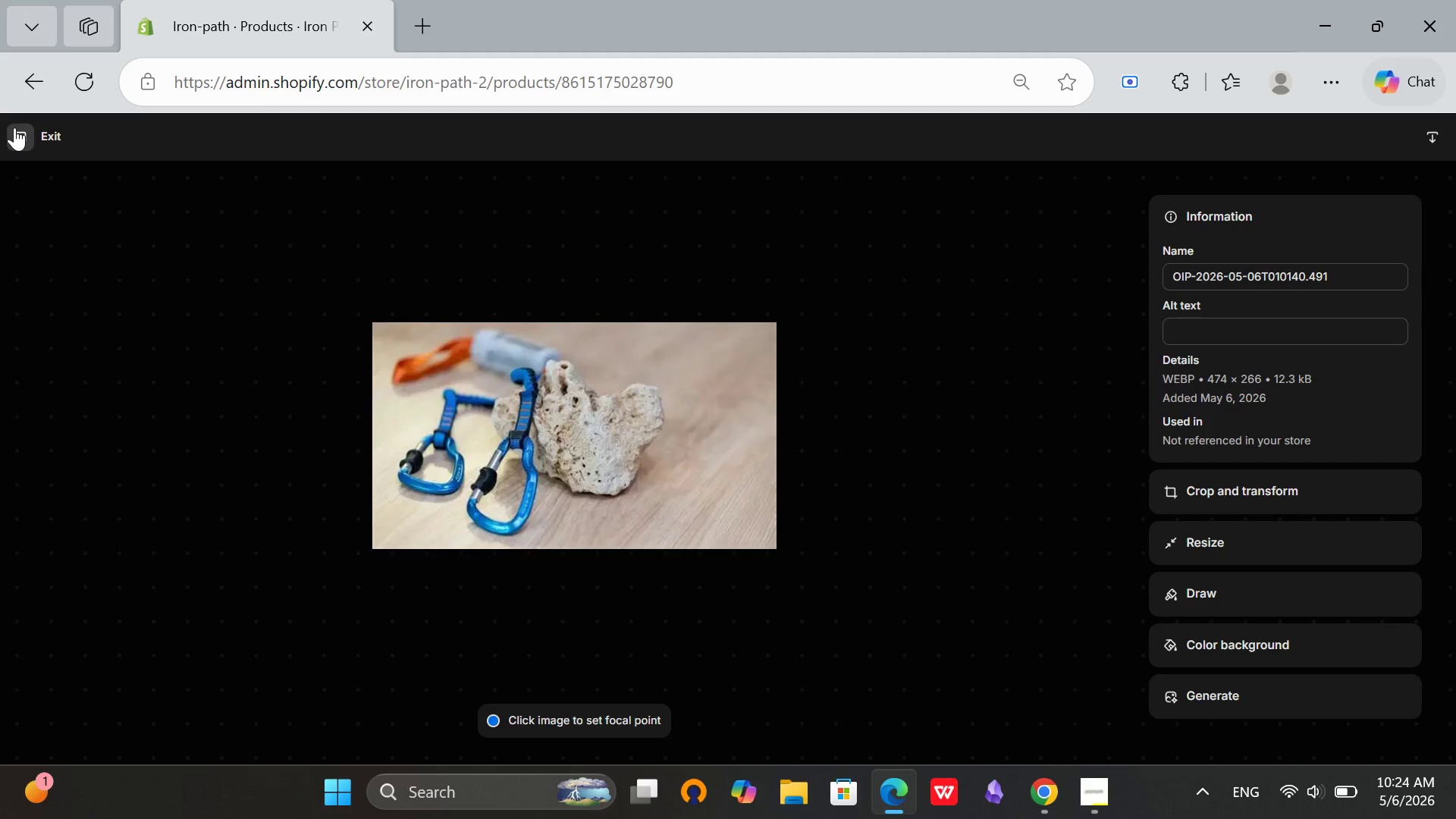 
wait(7.34)
 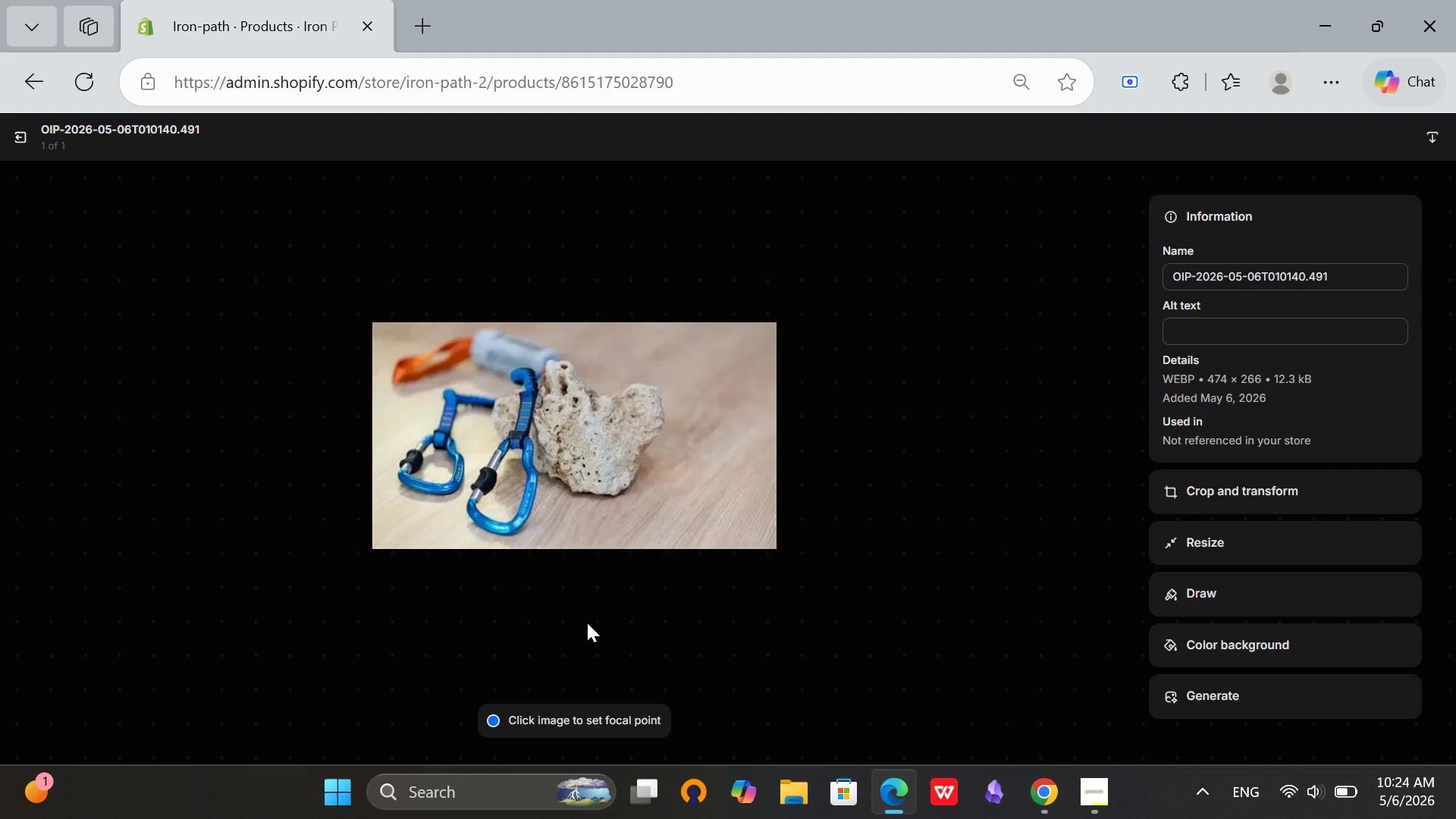 
left_click([14, 127])
 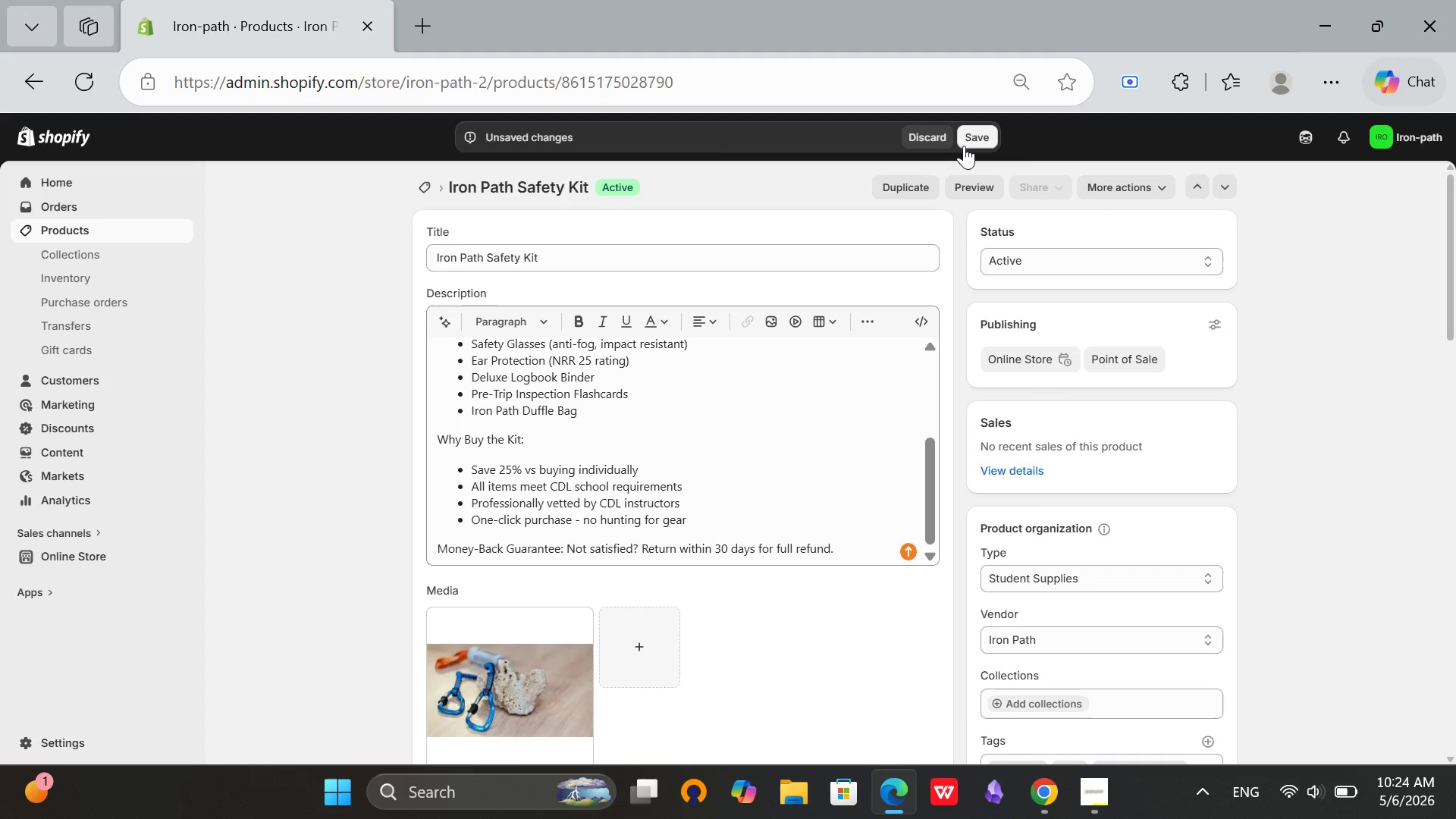 
wait(5.34)
 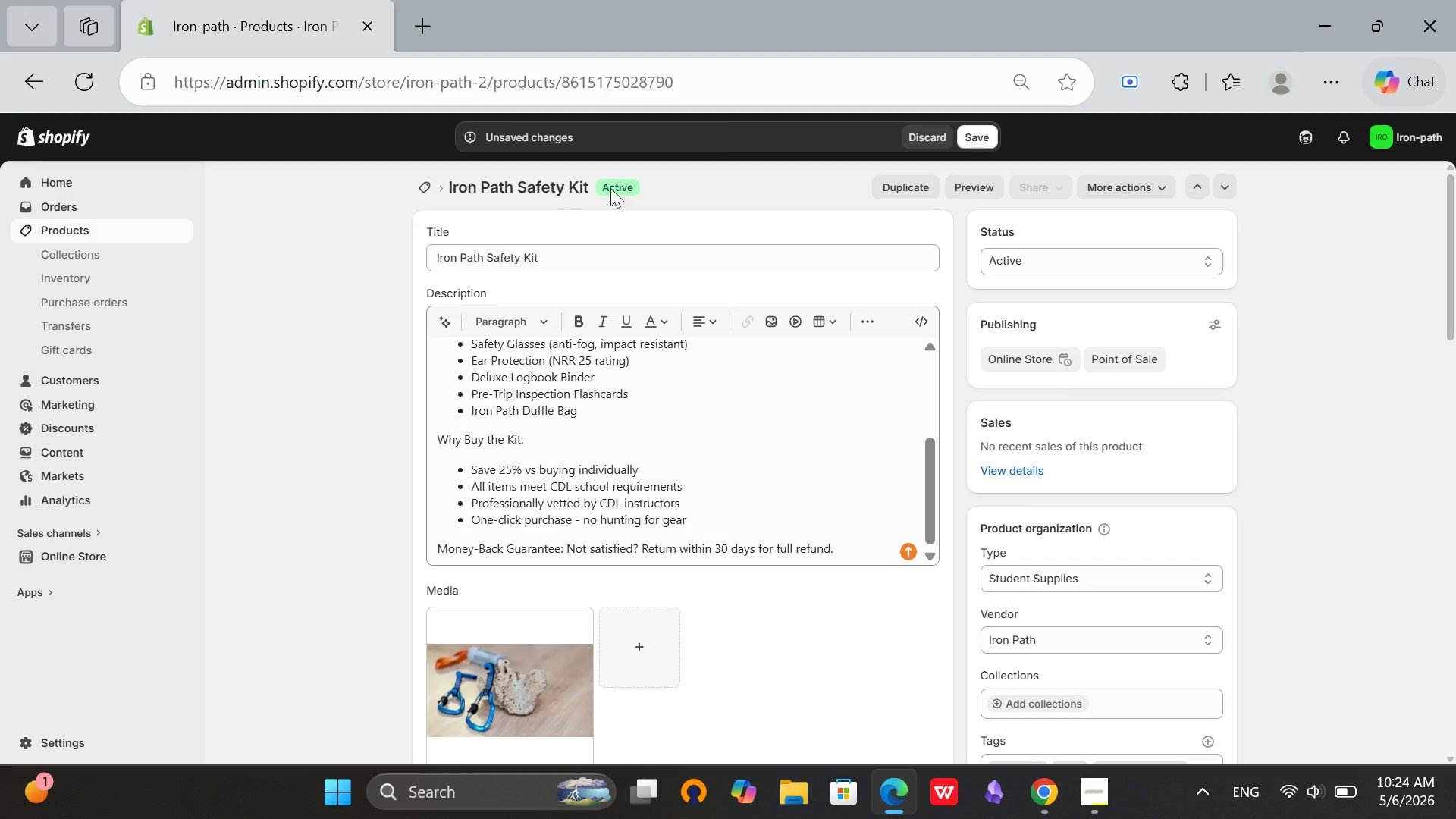 
left_click([962, 146])
 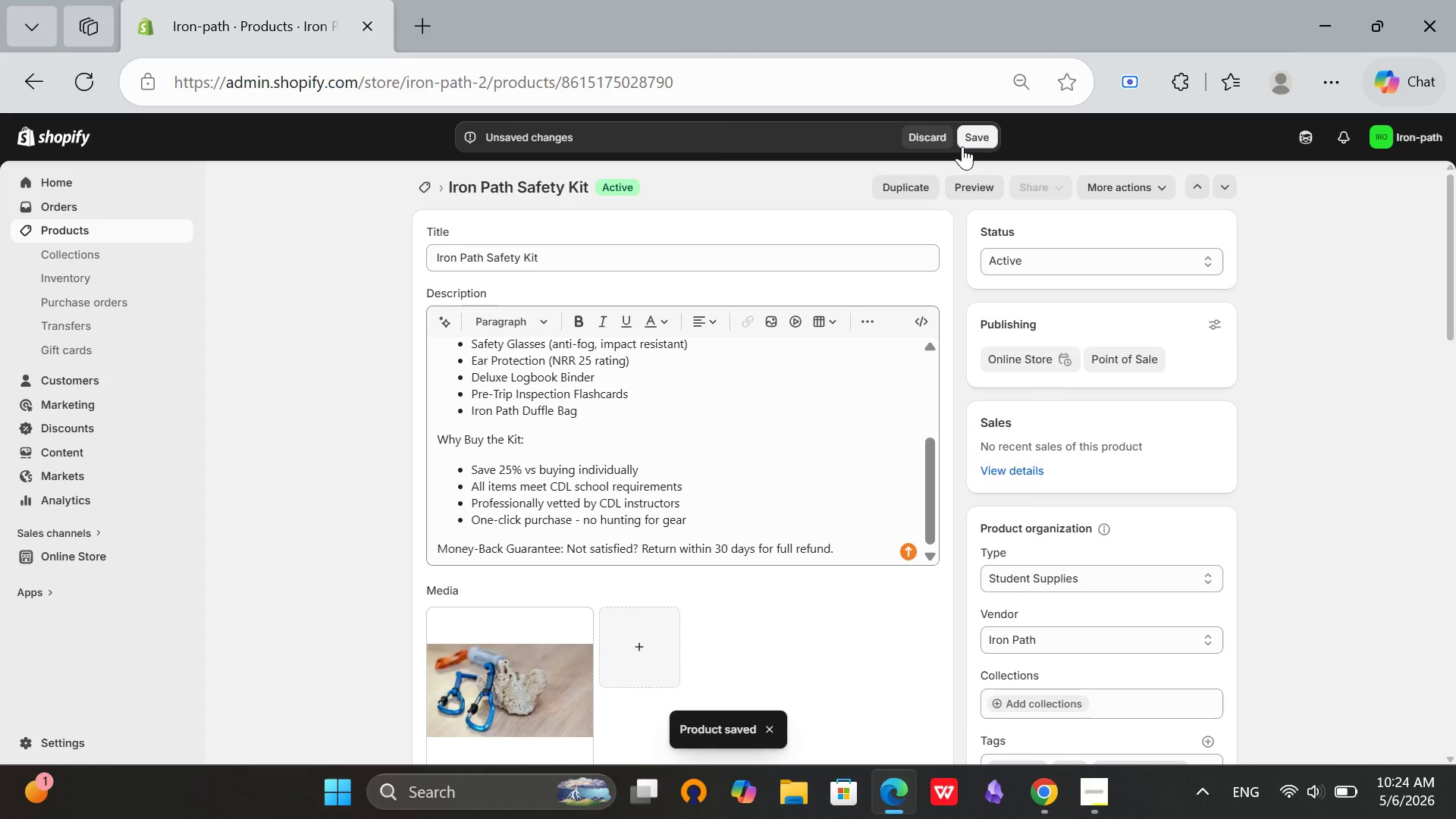 
wait(13.72)
 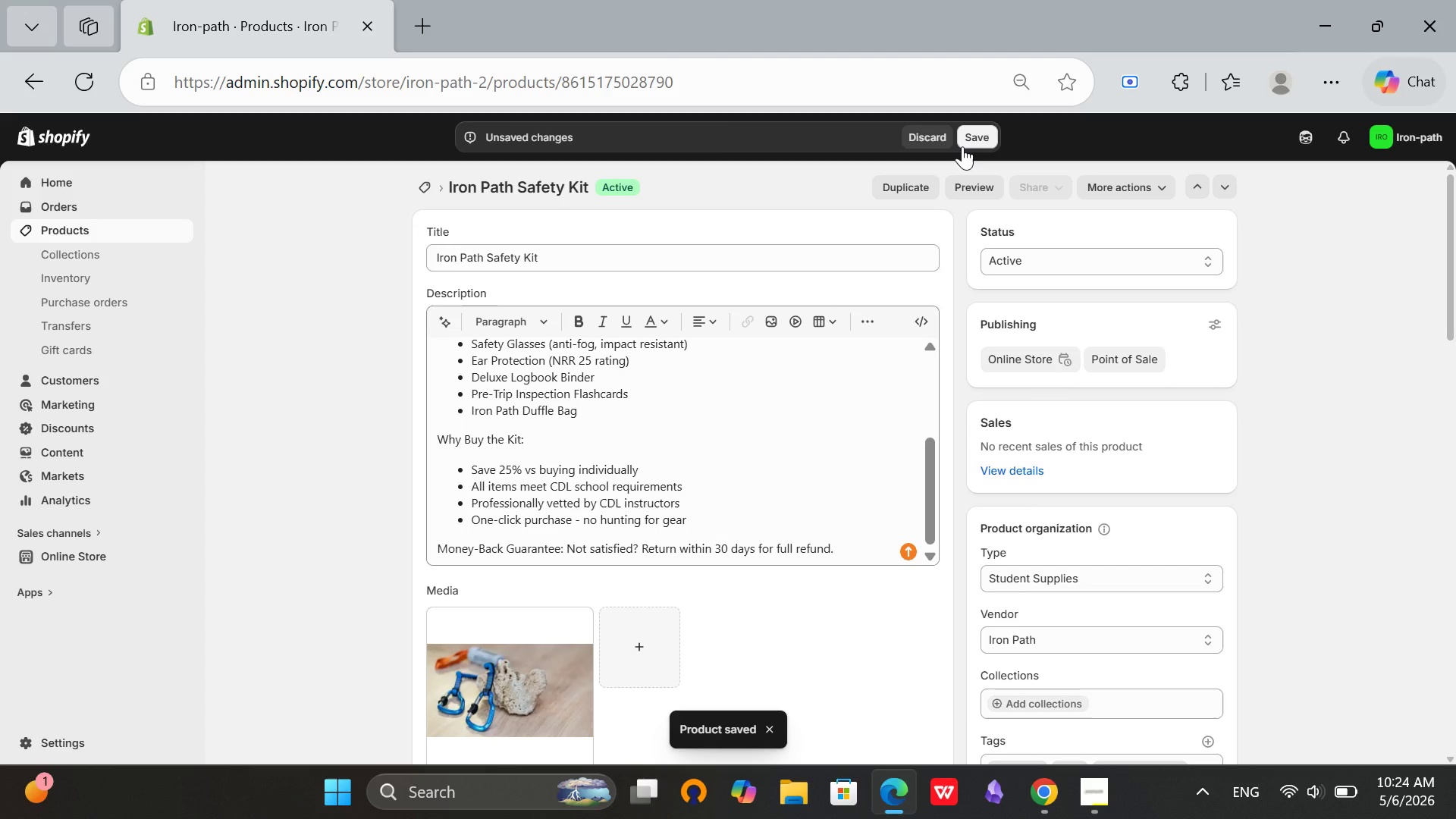 
left_click([428, 192])
 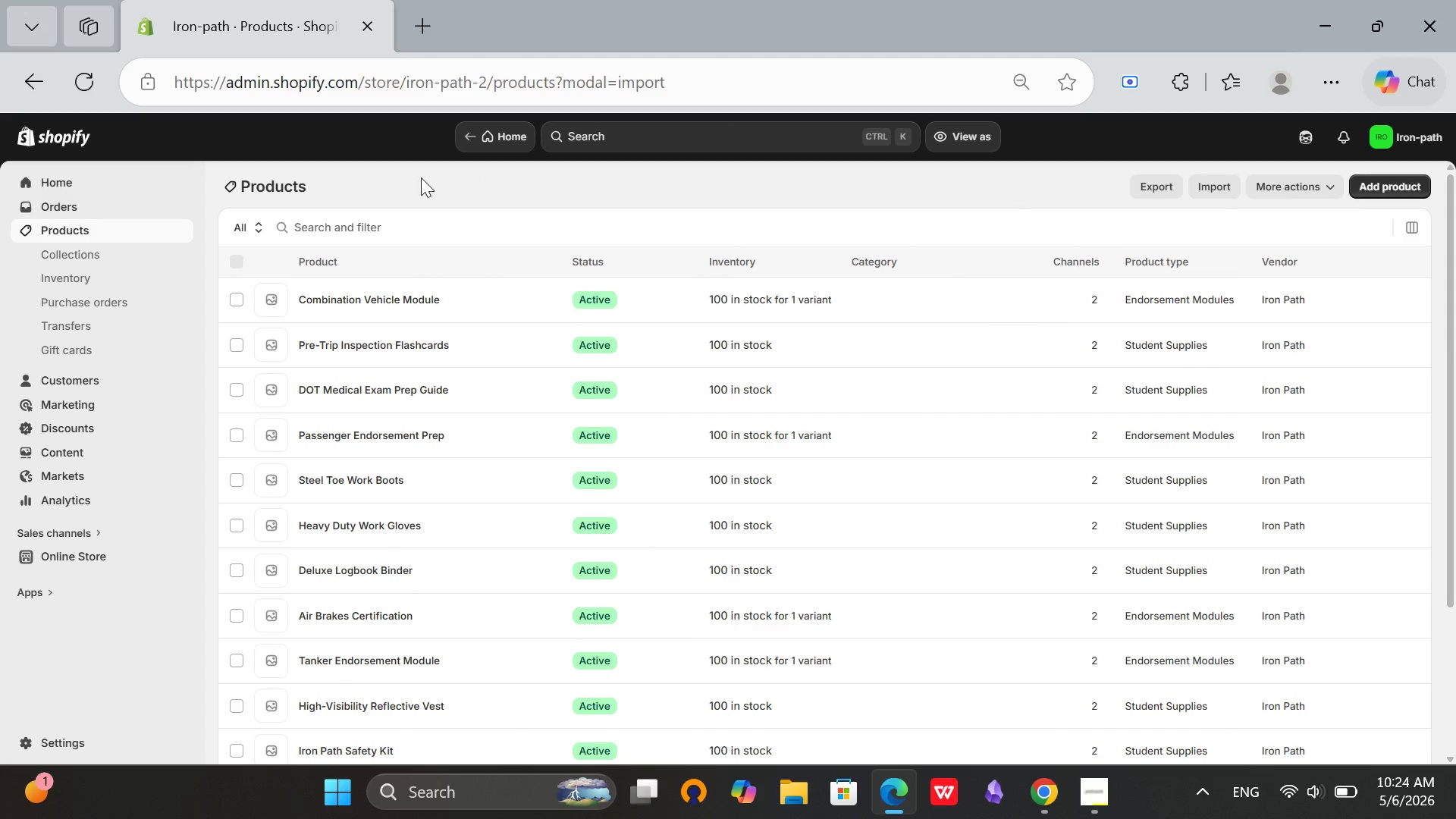 
scroll: coordinate [403, 421], scroll_direction: down, amount: 12.0
 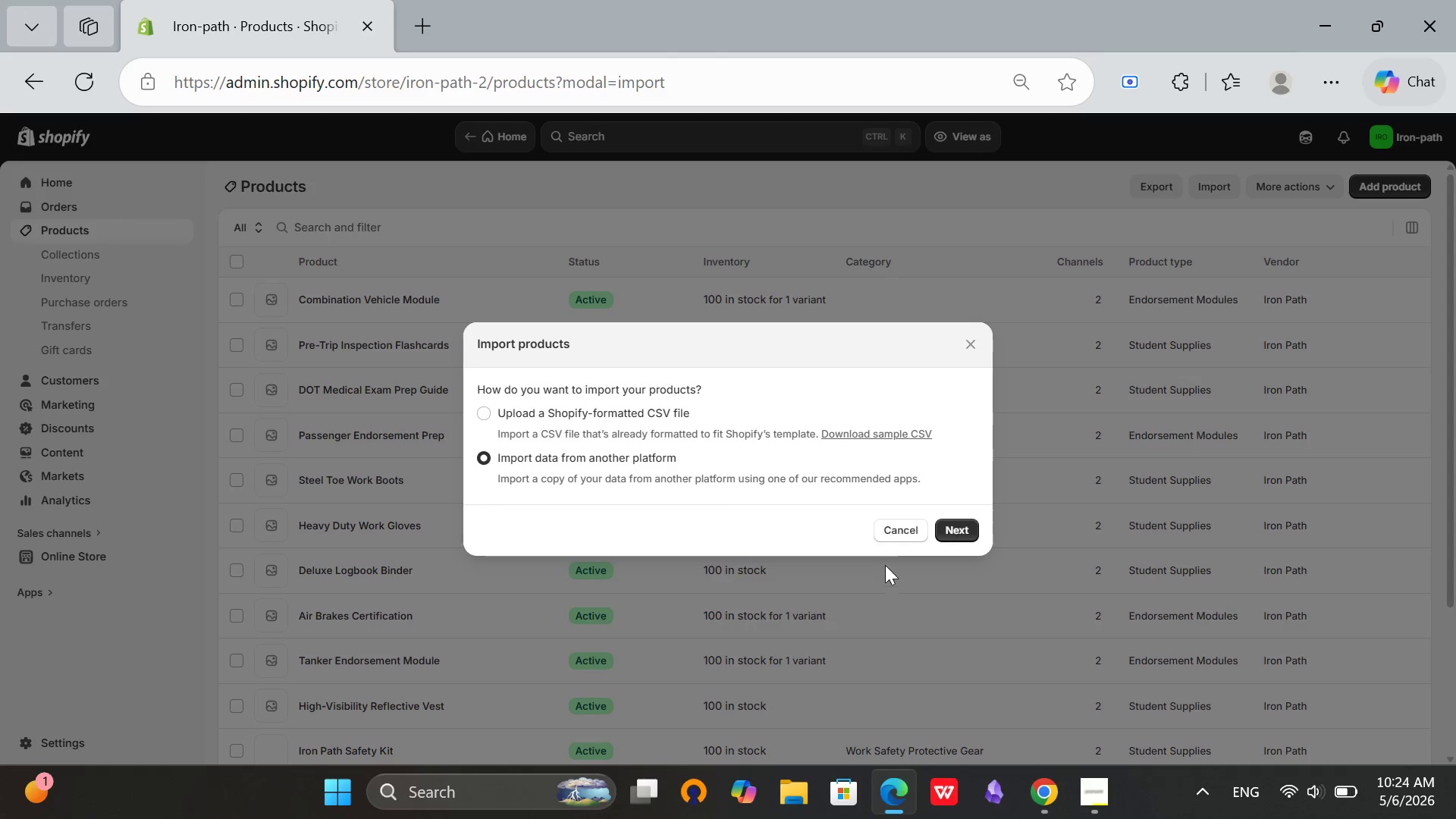 
left_click([911, 521])
 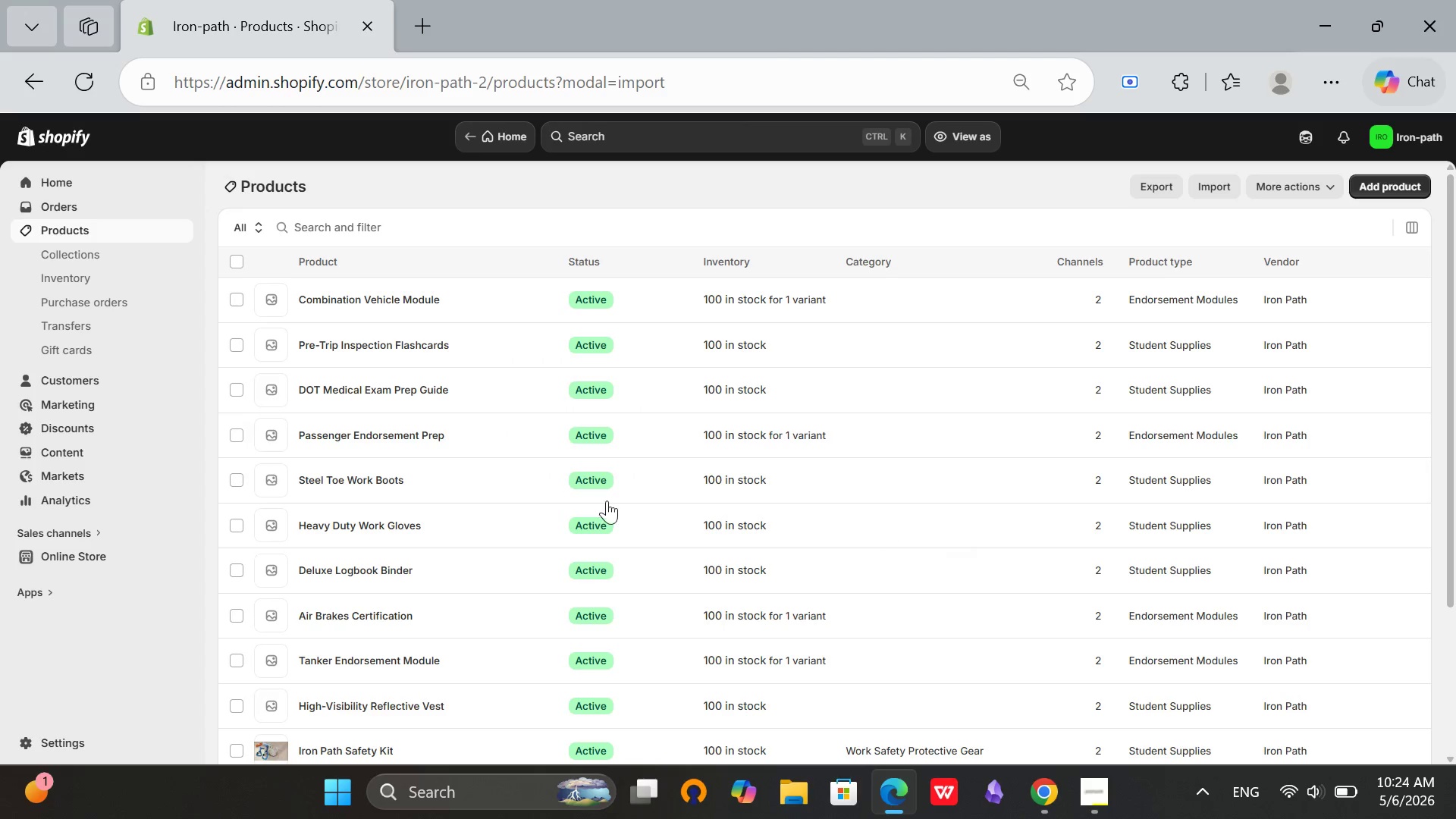 
scroll: coordinate [353, 479], scroll_direction: down, amount: 8.0
 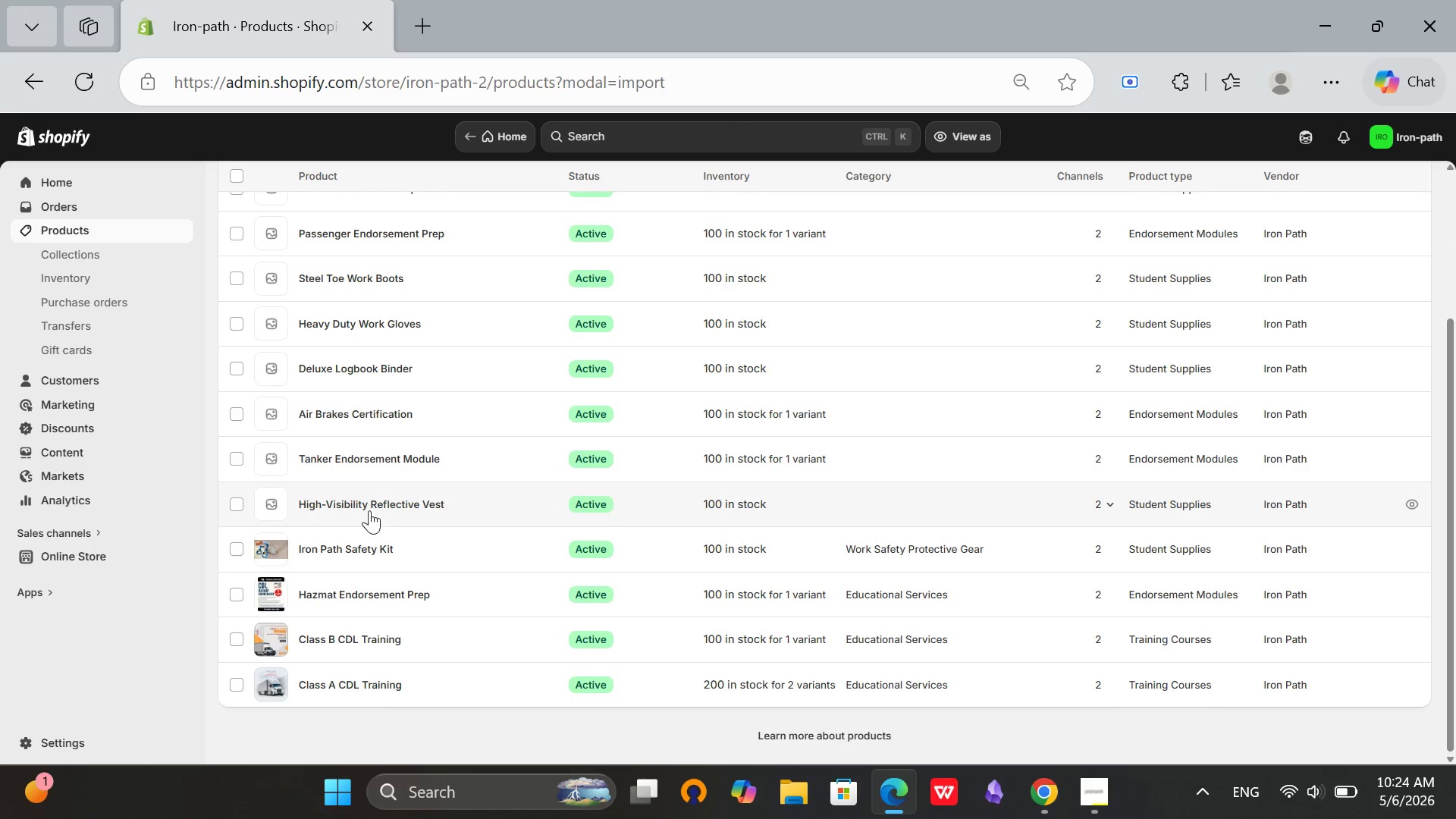 
left_click([378, 494])
 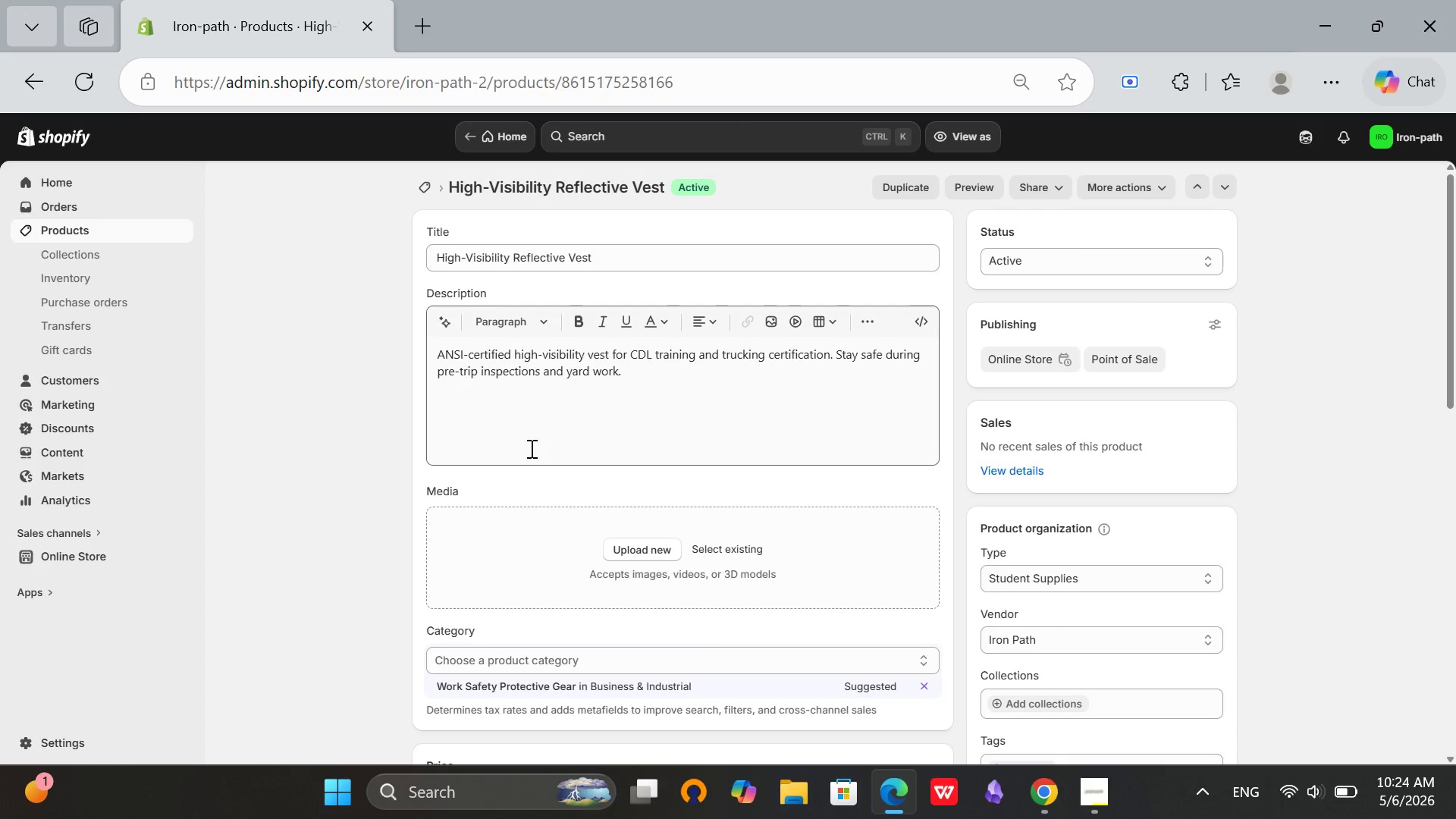 
wait(6.61)
 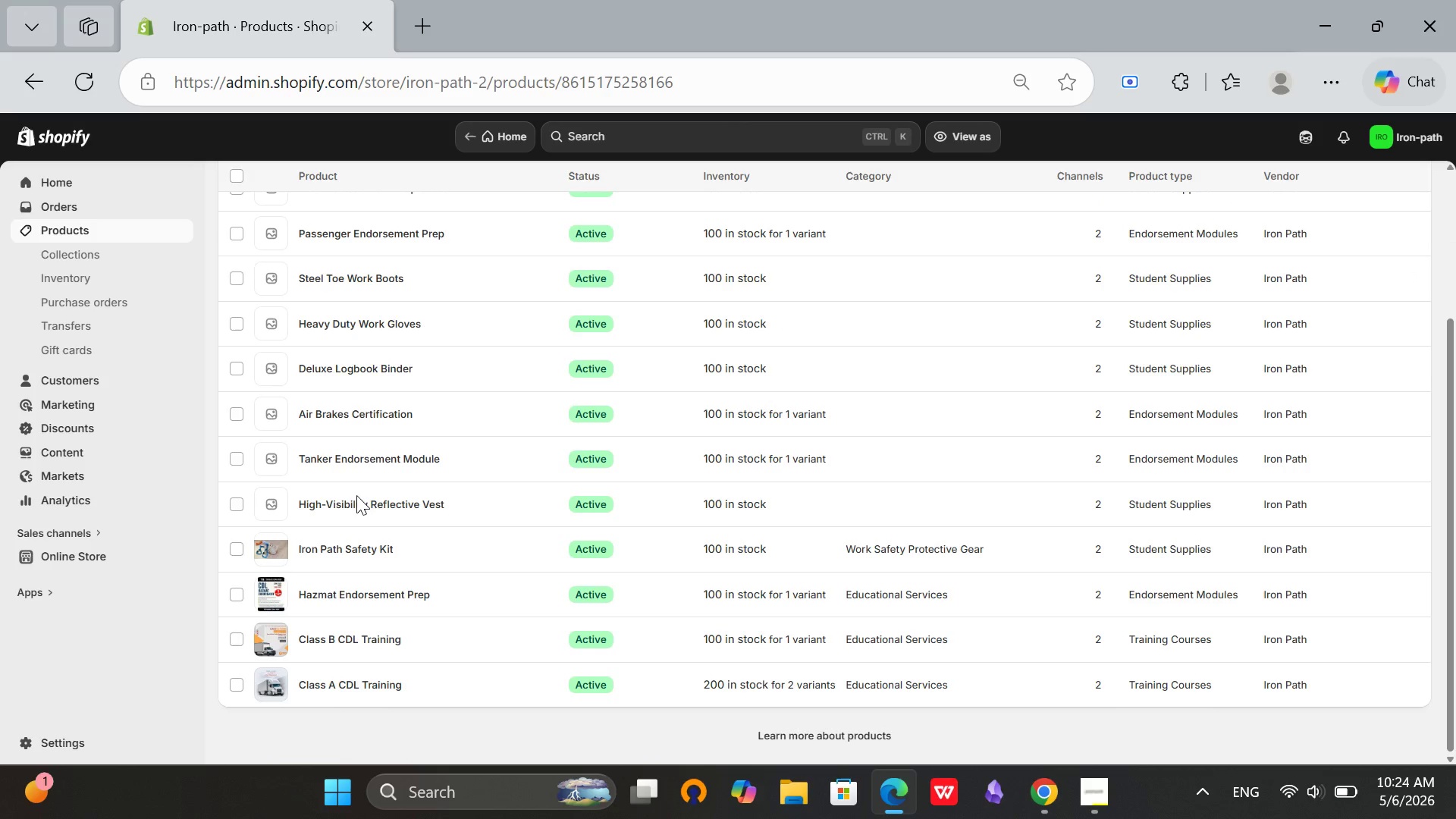 
left_click([514, 686])
 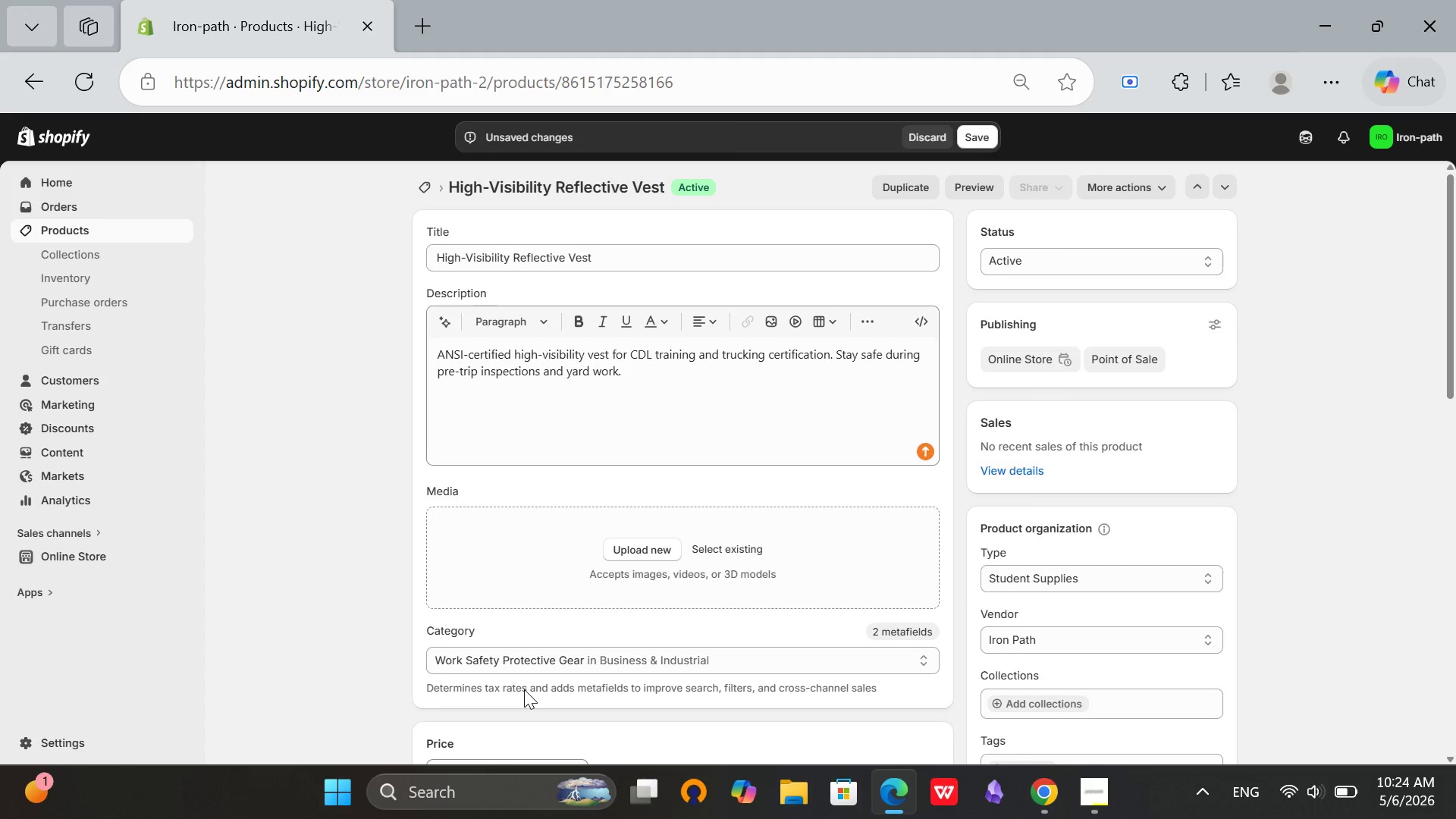 
wait(10.94)
 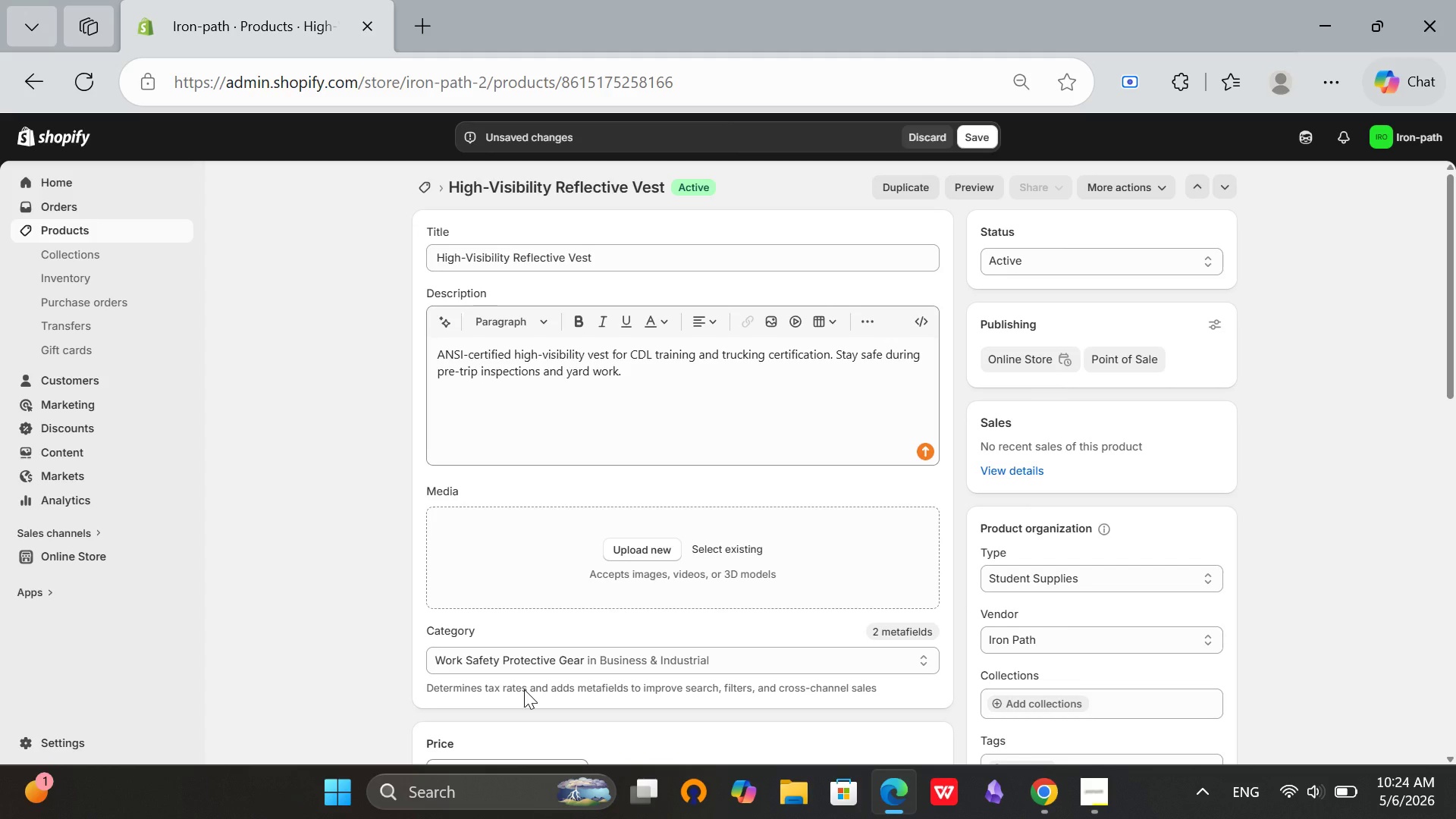 
double_click([617, 253])
 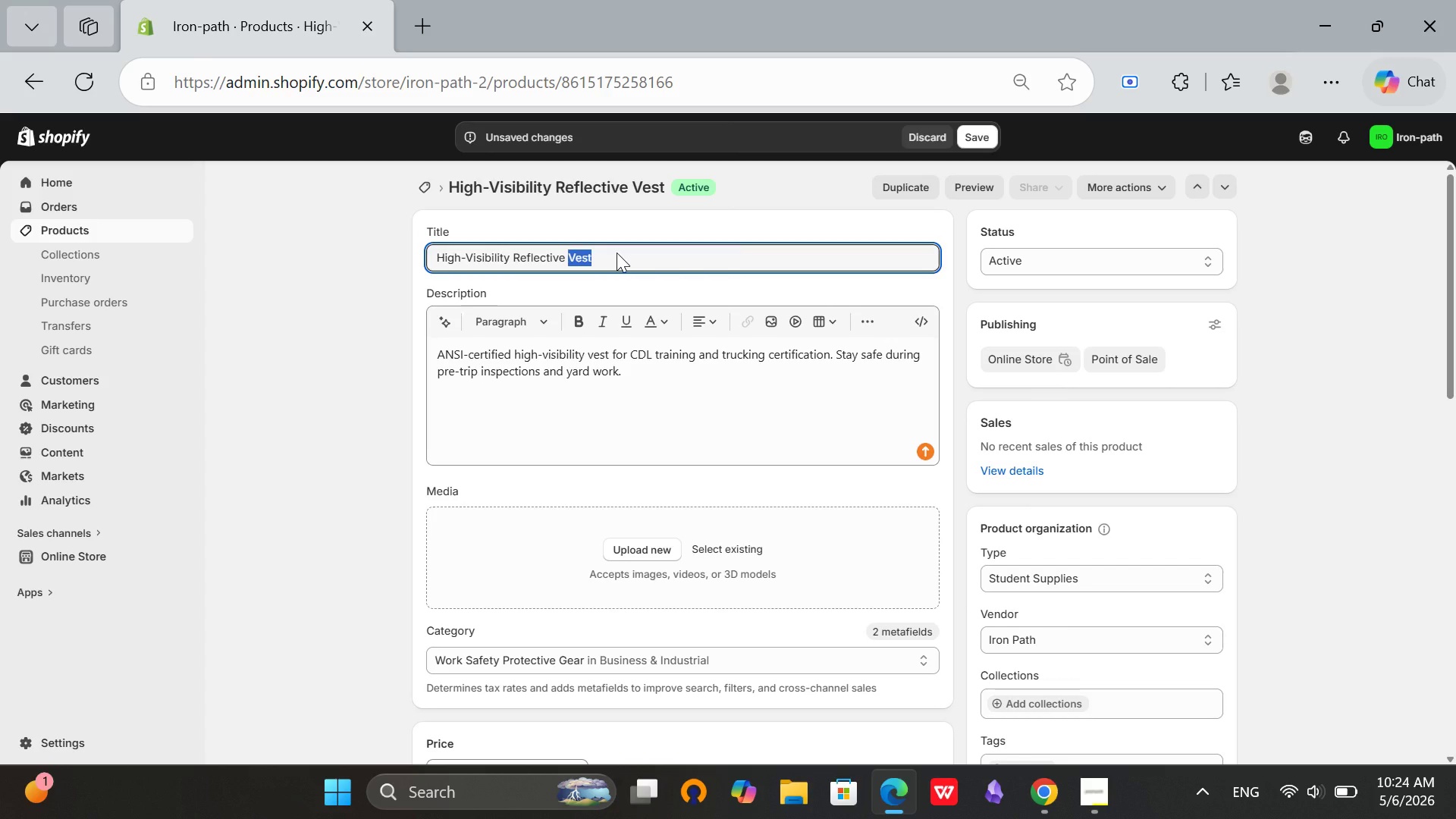 
left_click([617, 253])
 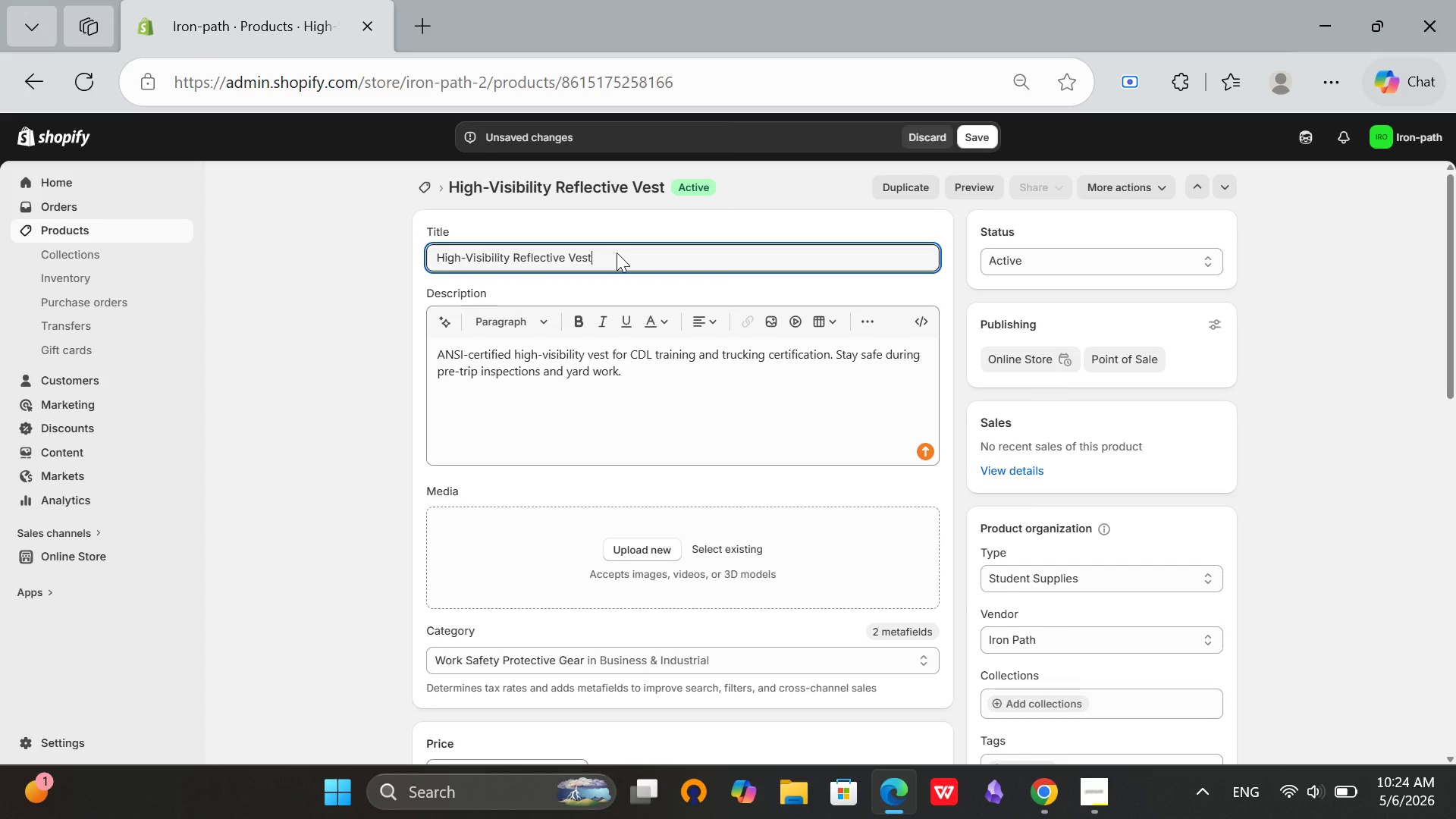 
key(Control+A)
 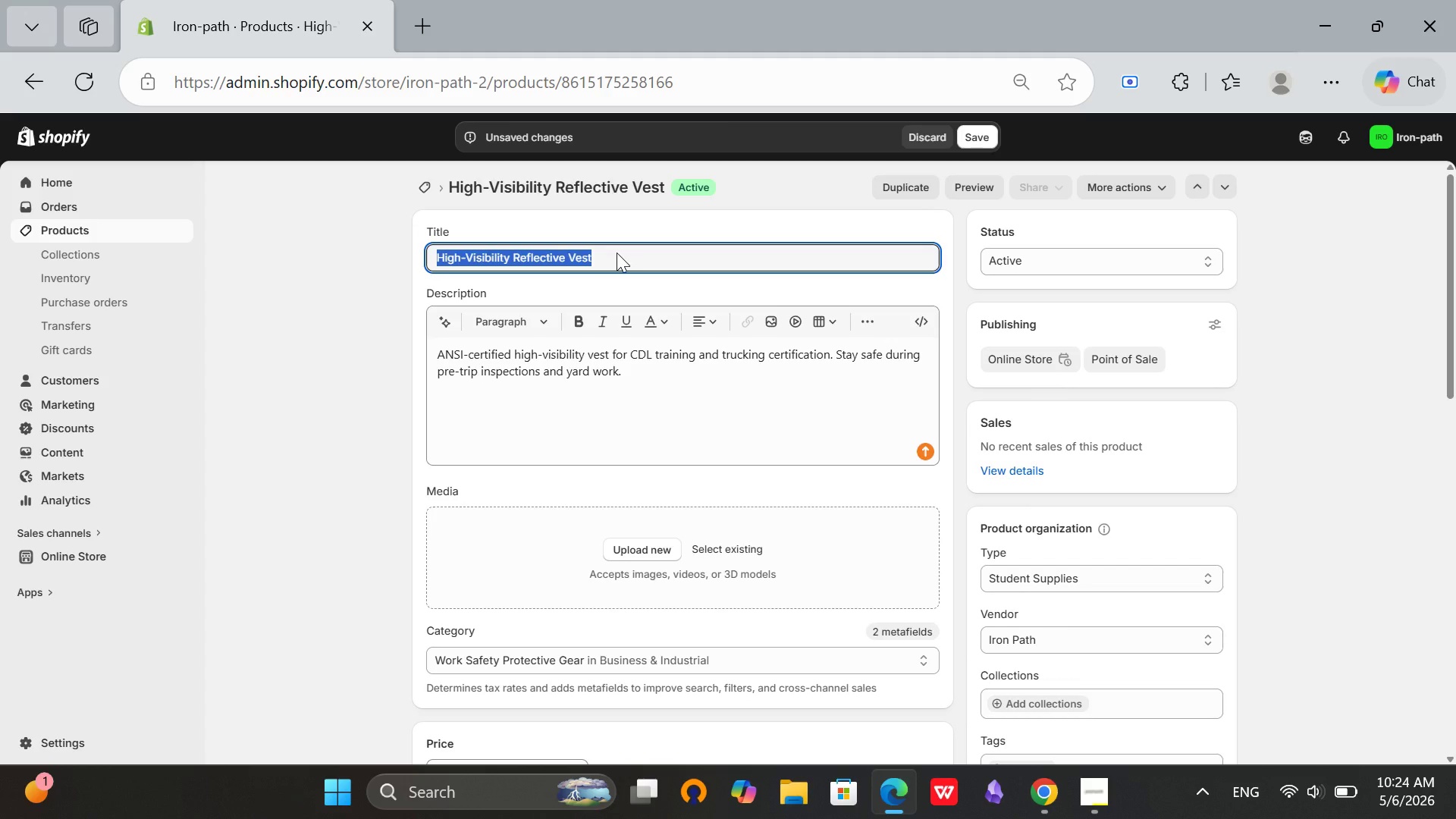 
key(Control+C)
 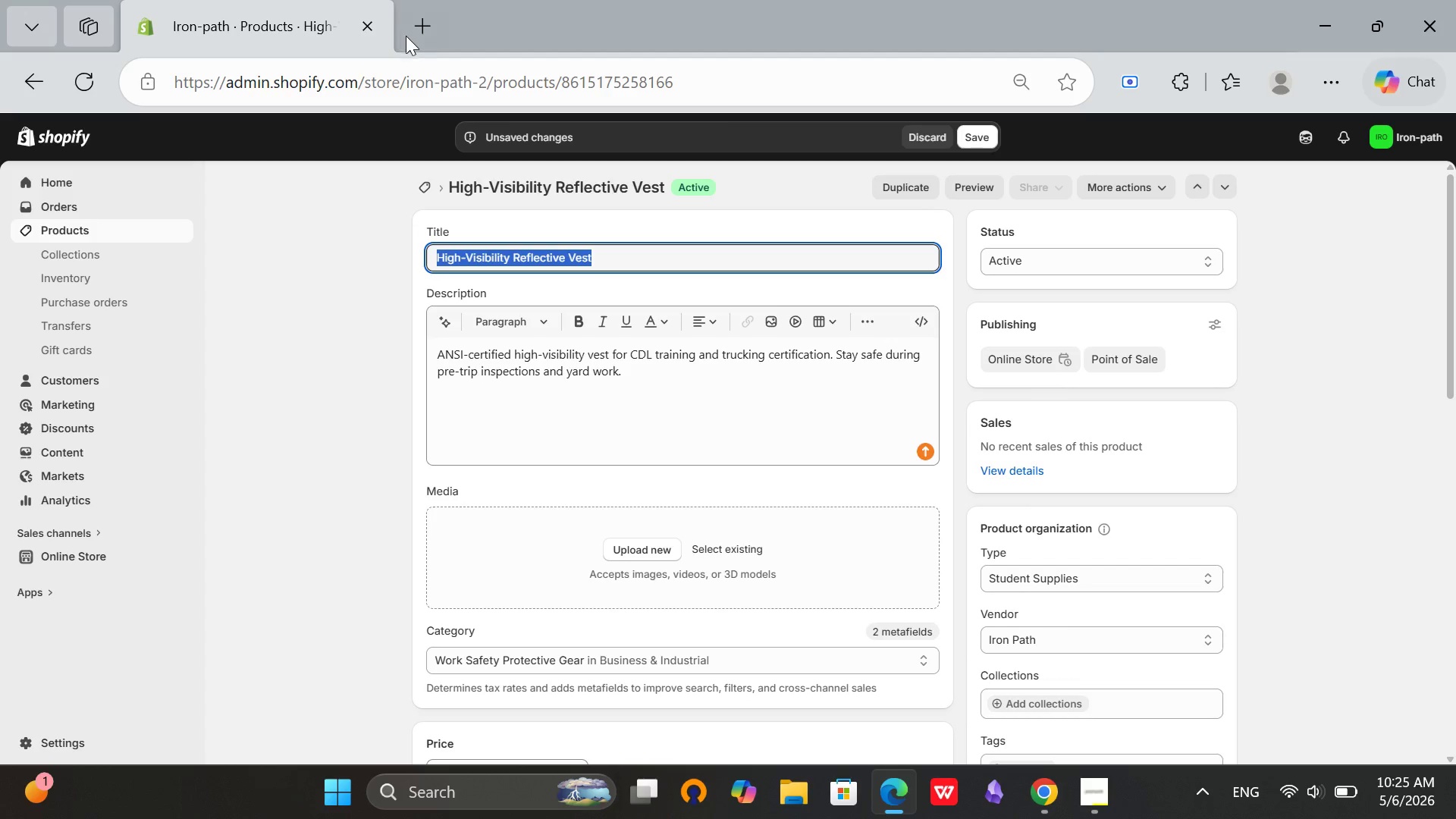 
left_click([408, 36])
 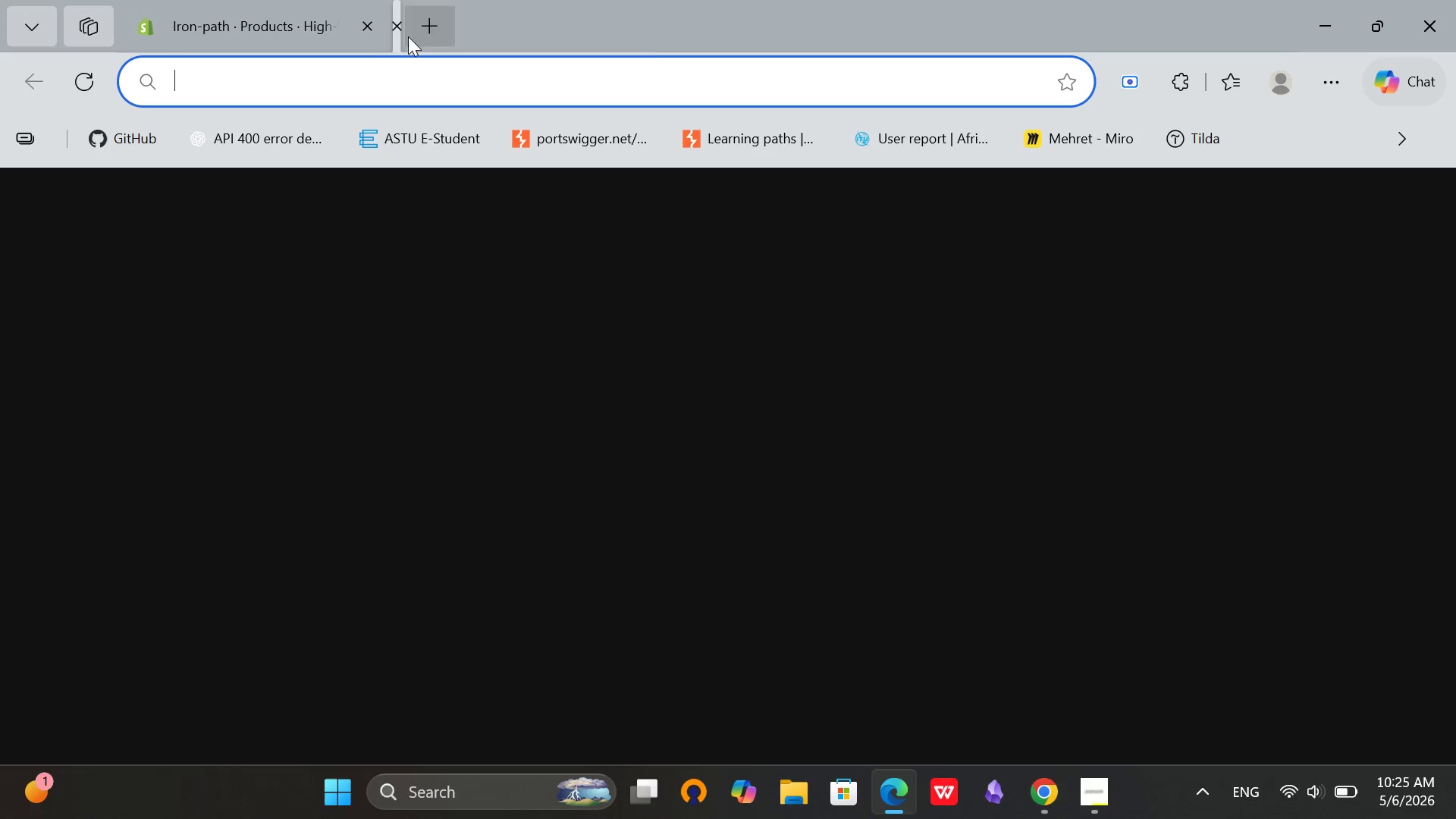 
key(Control+Space)
 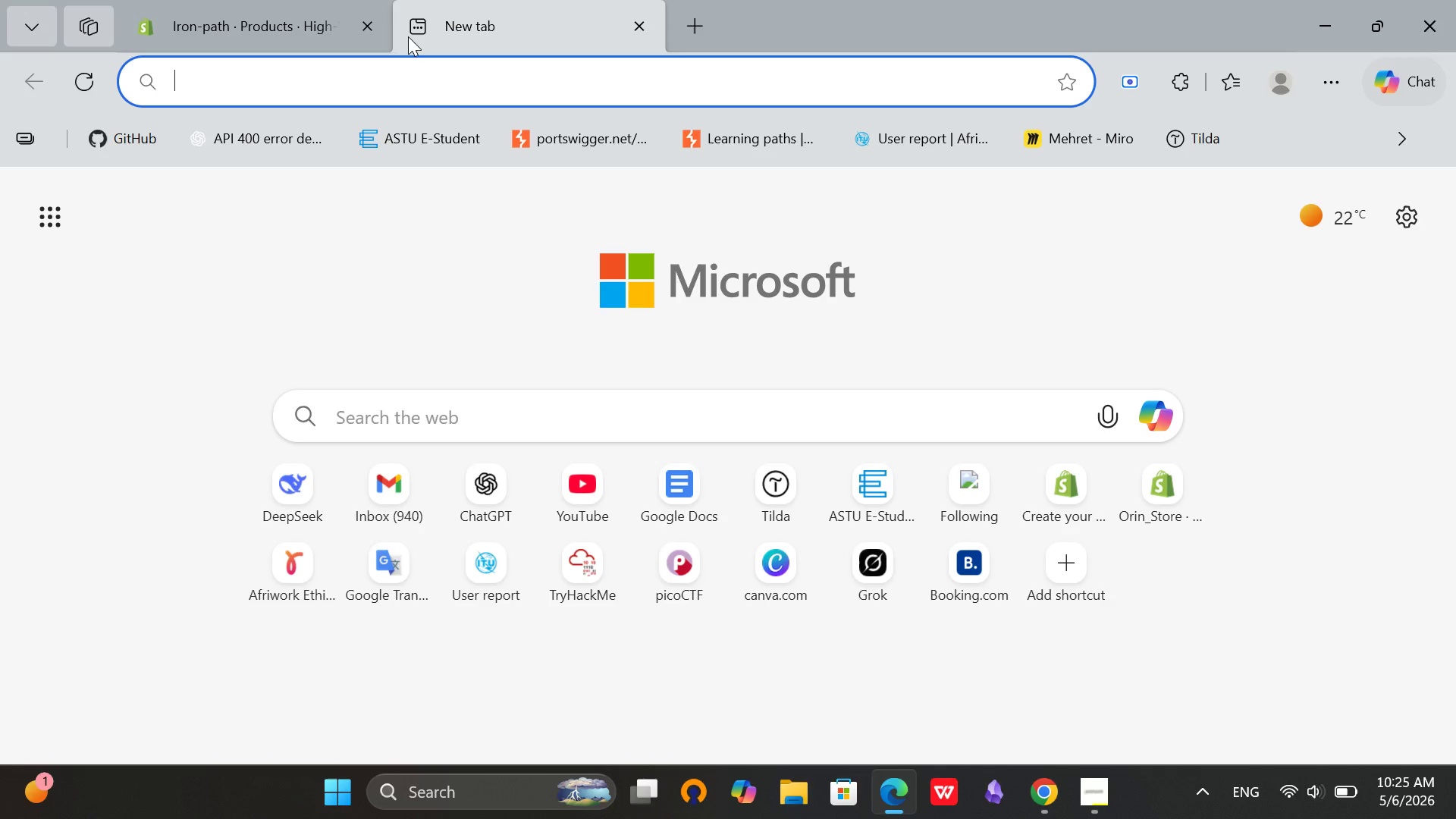 
key(Control+V)
 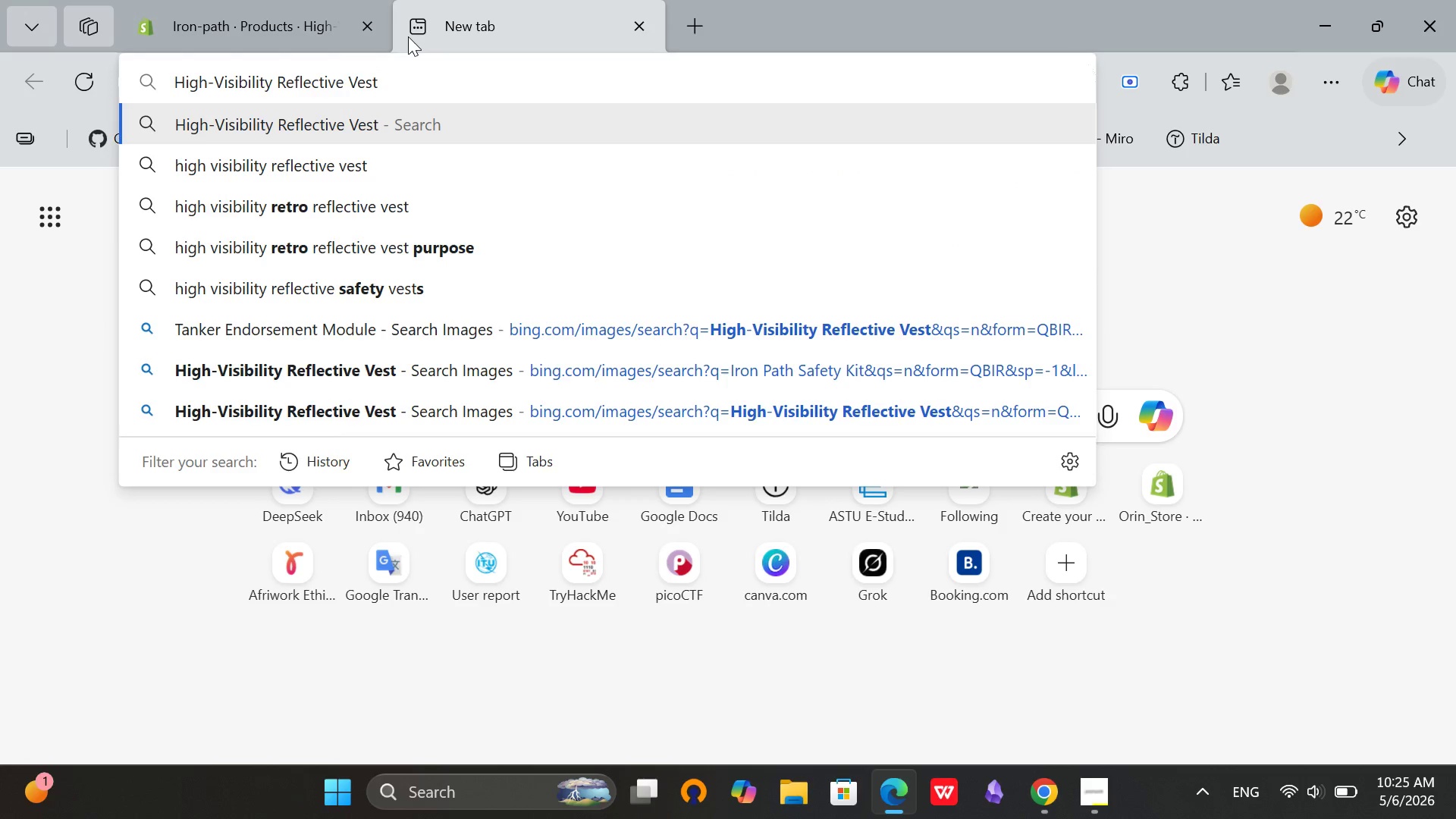 
key(Enter)
 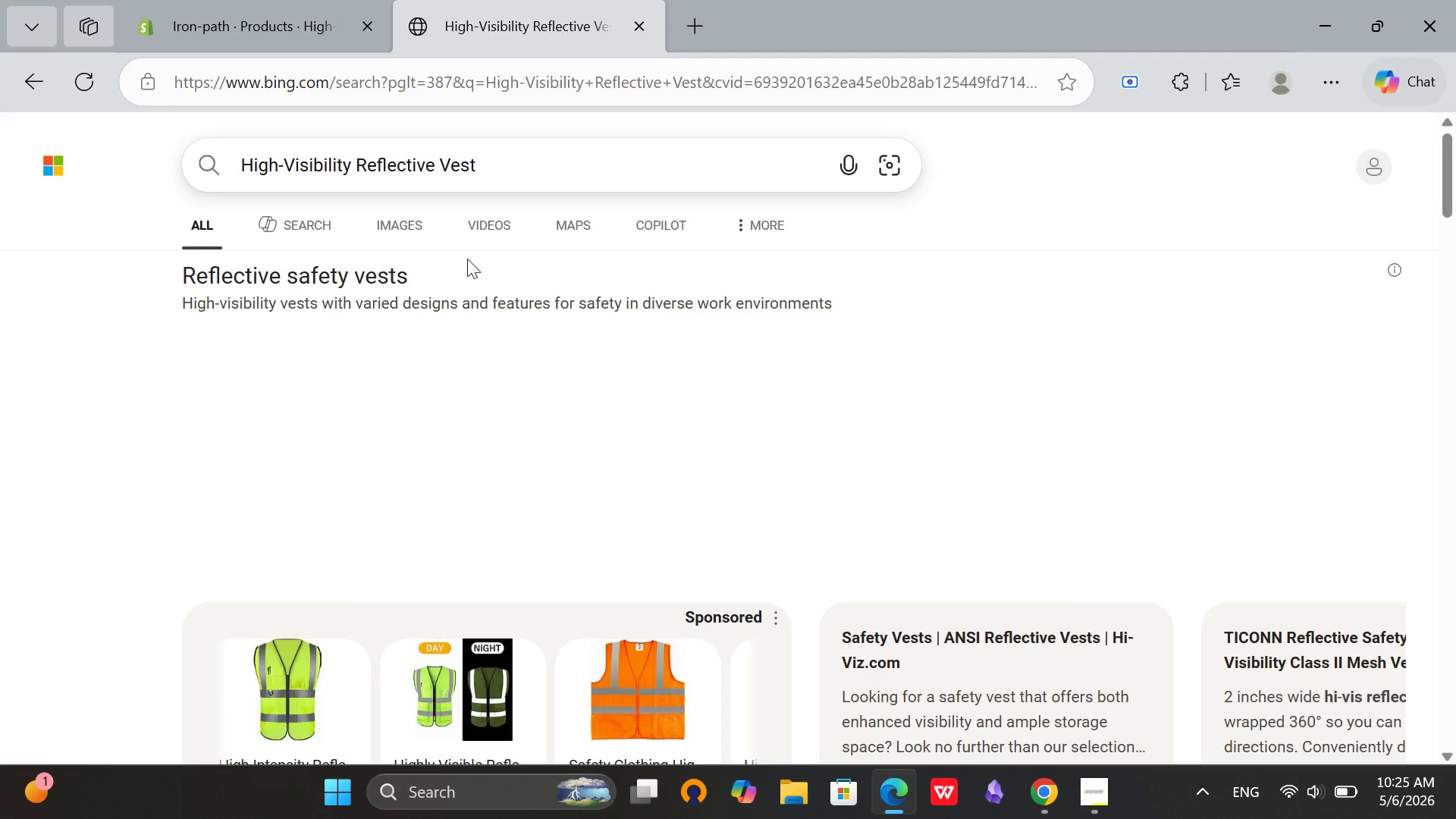 
left_click([384, 230])
 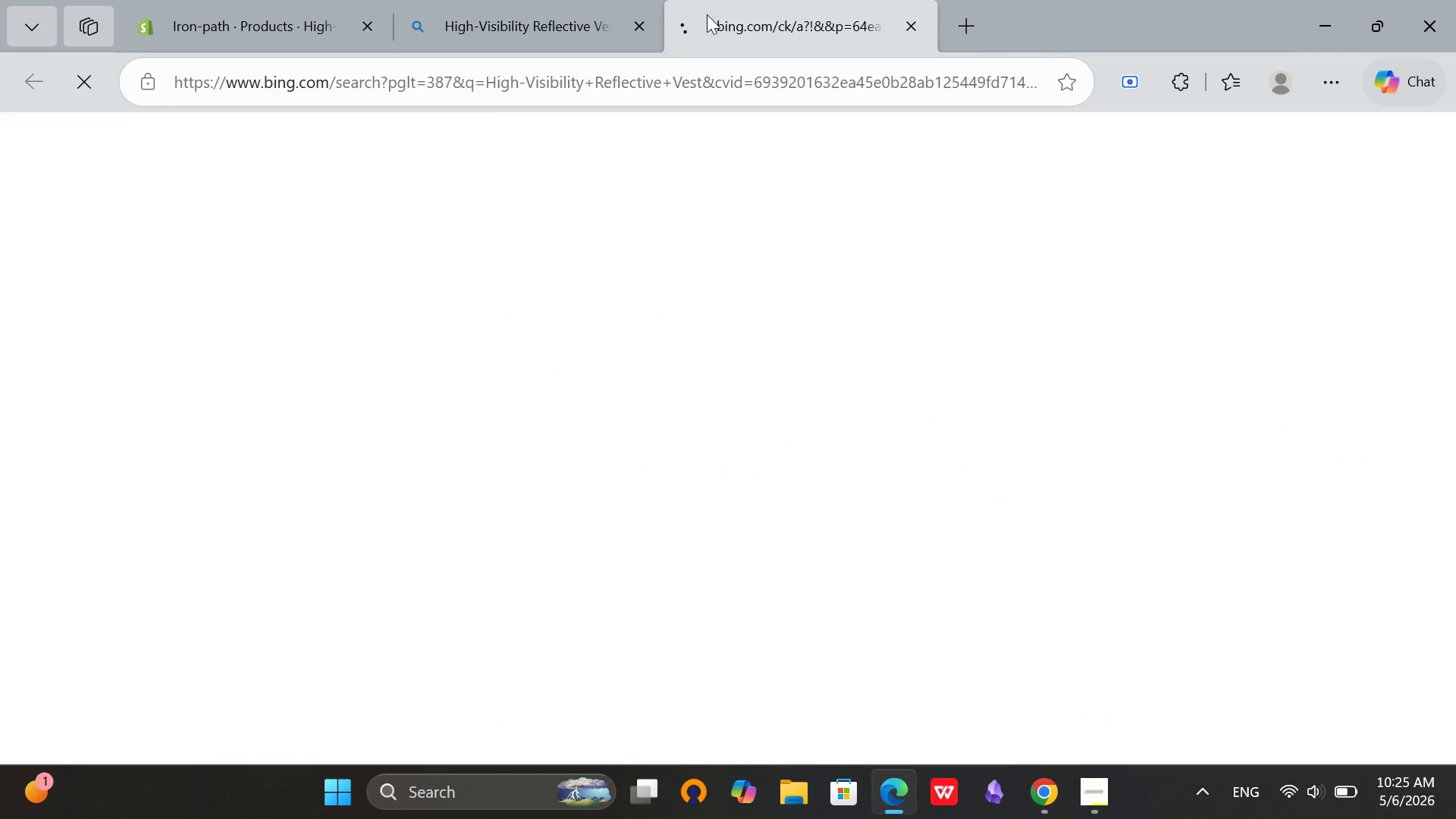 
left_click([639, 20])
 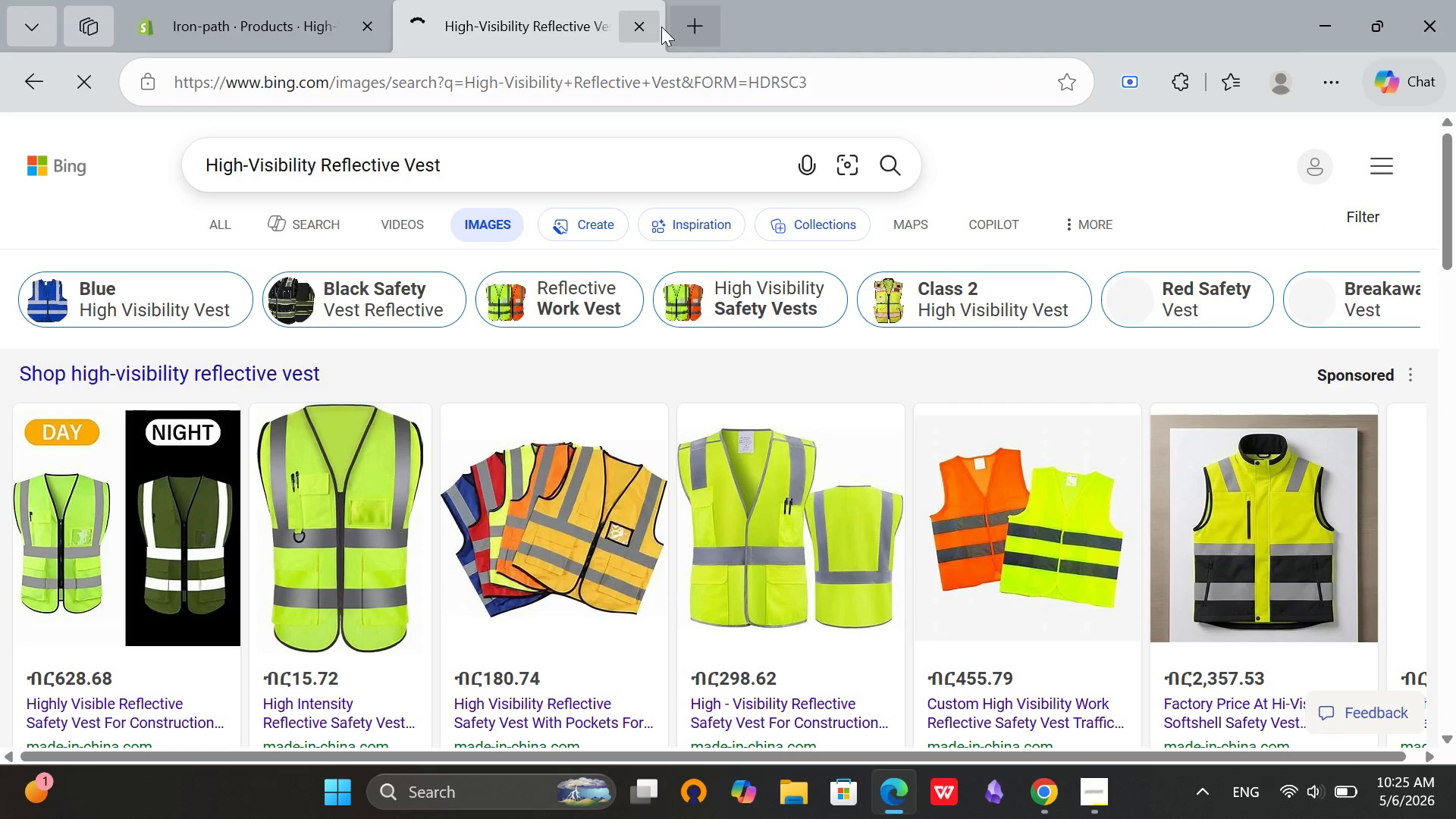 
left_click([650, 28])
 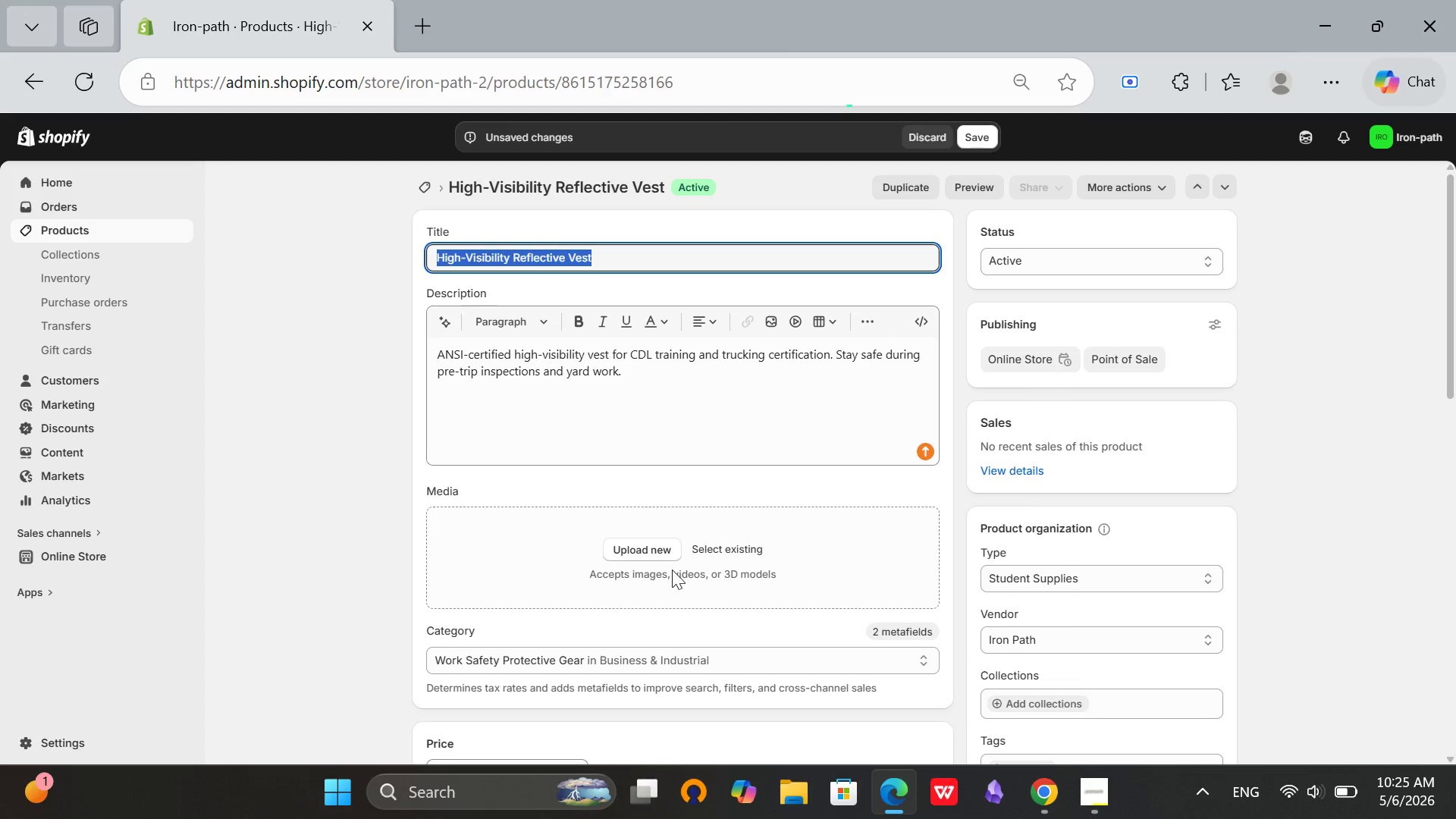 
left_click([650, 536])
 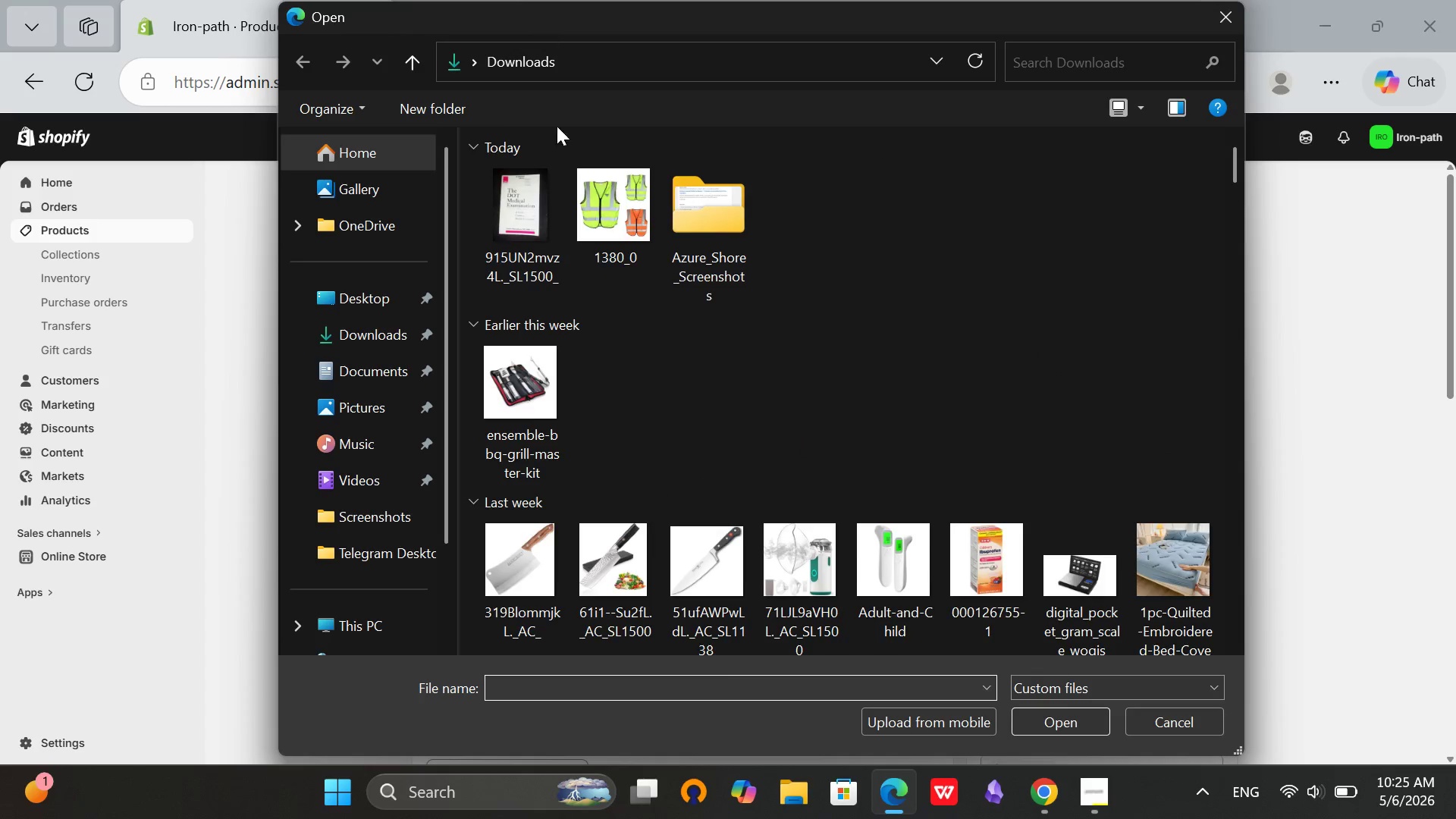 
left_click([626, 348])
 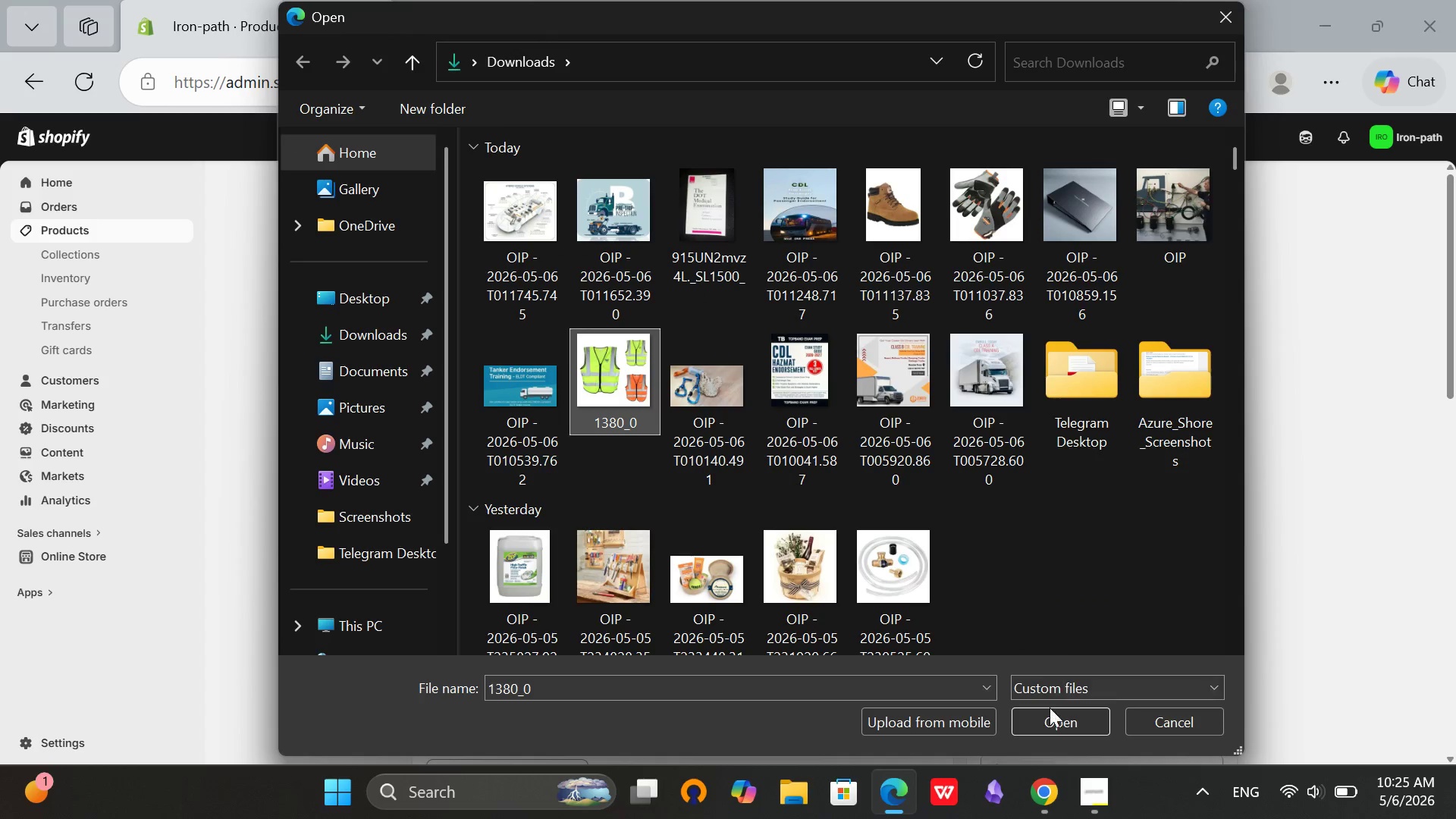 
left_click([1041, 723])
 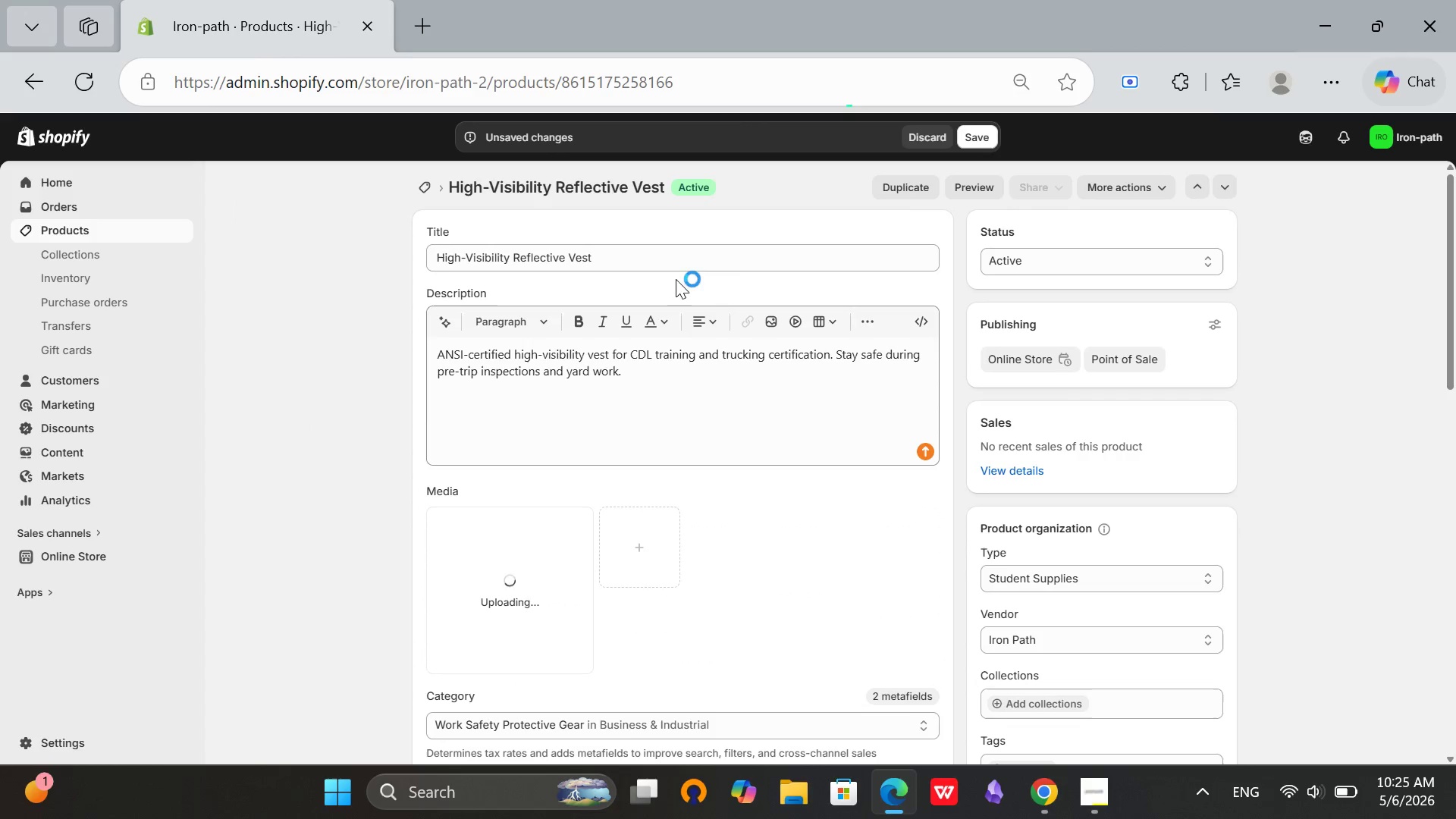 
scroll: coordinate [778, 400], scroll_direction: down, amount: 9.0
 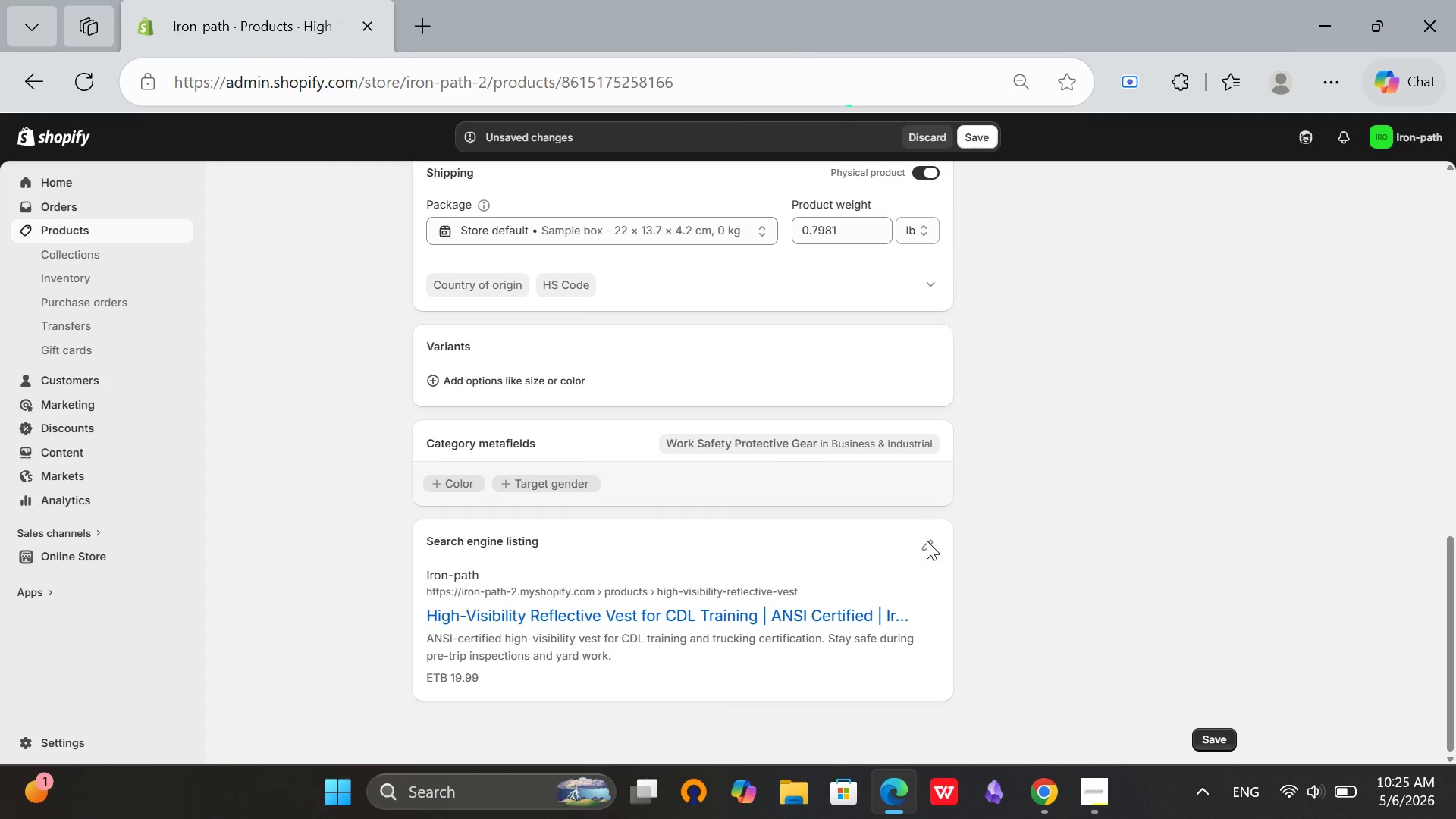 
left_click([927, 542])
 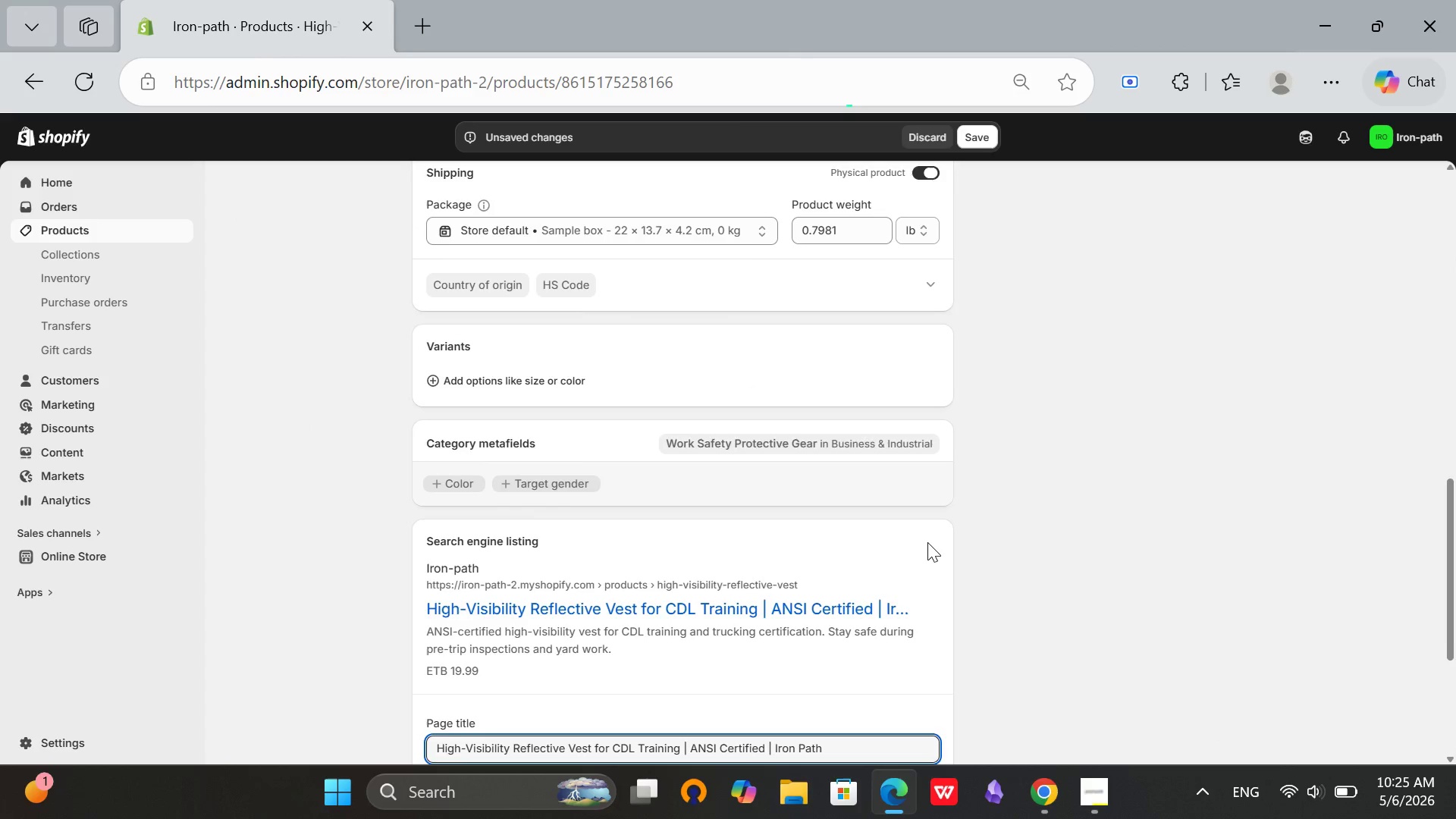 
scroll: coordinate [927, 542], scroll_direction: down, amount: 4.0
 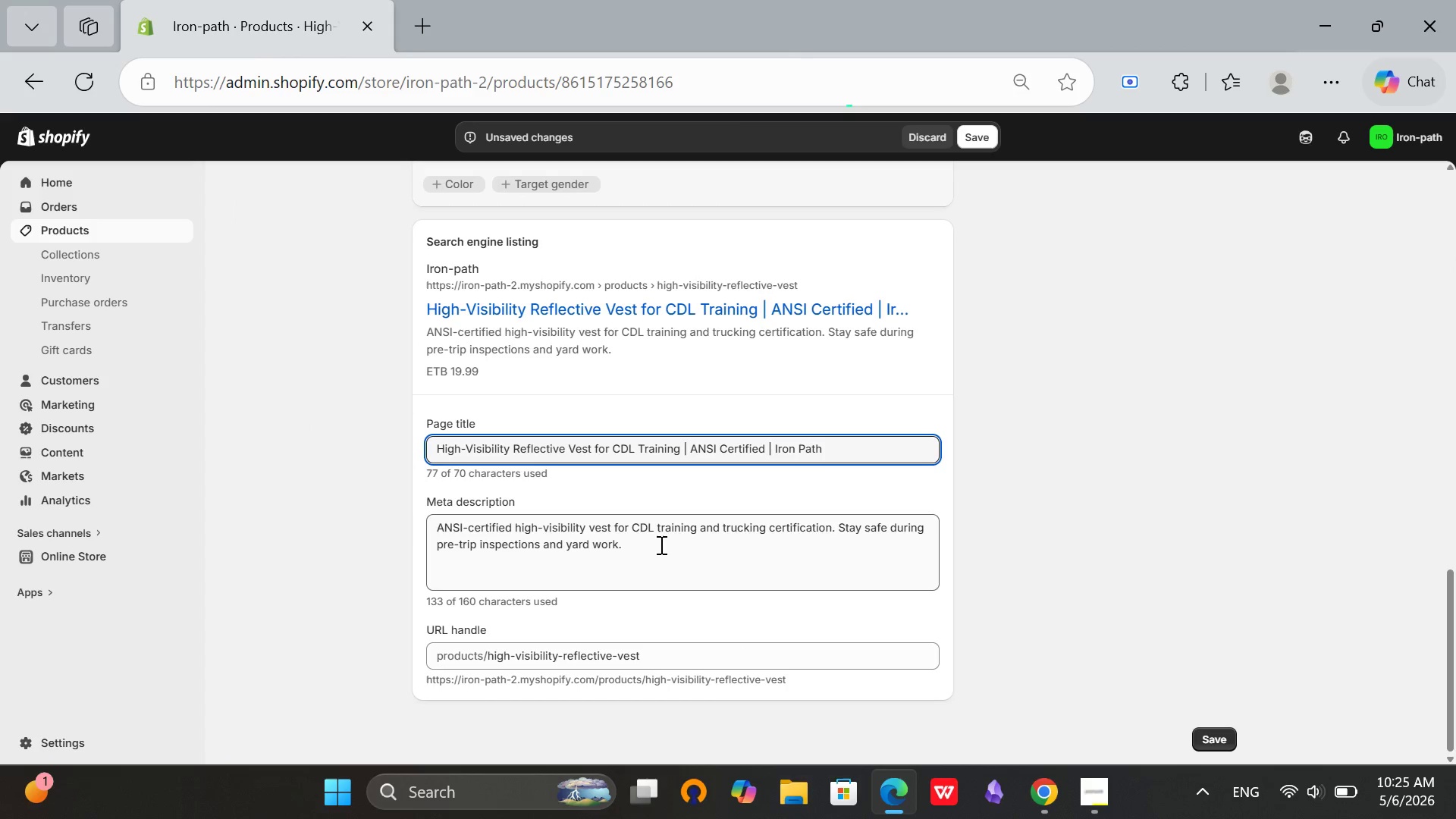 
left_click([661, 545])
 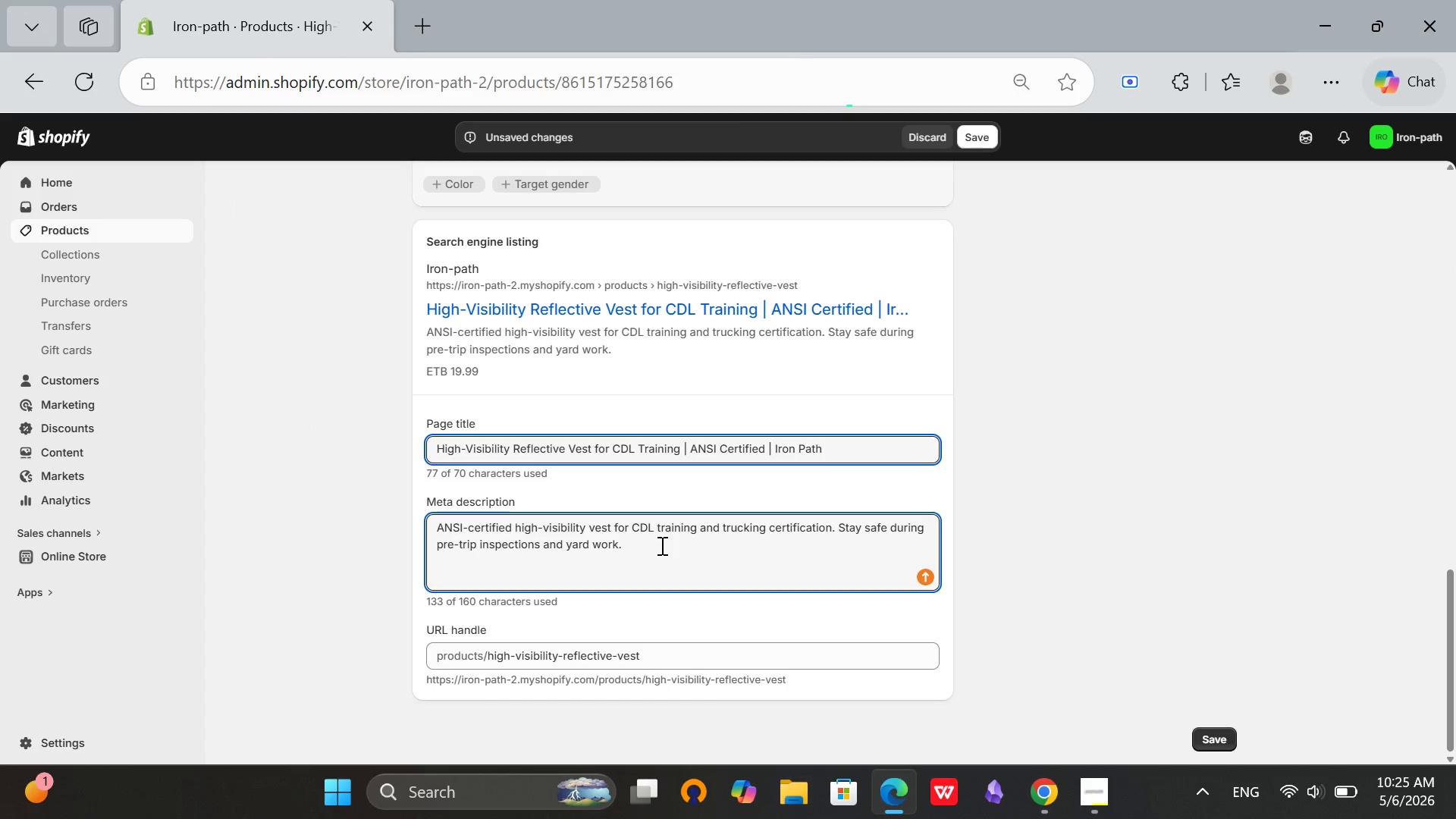 
key(Backspace)
 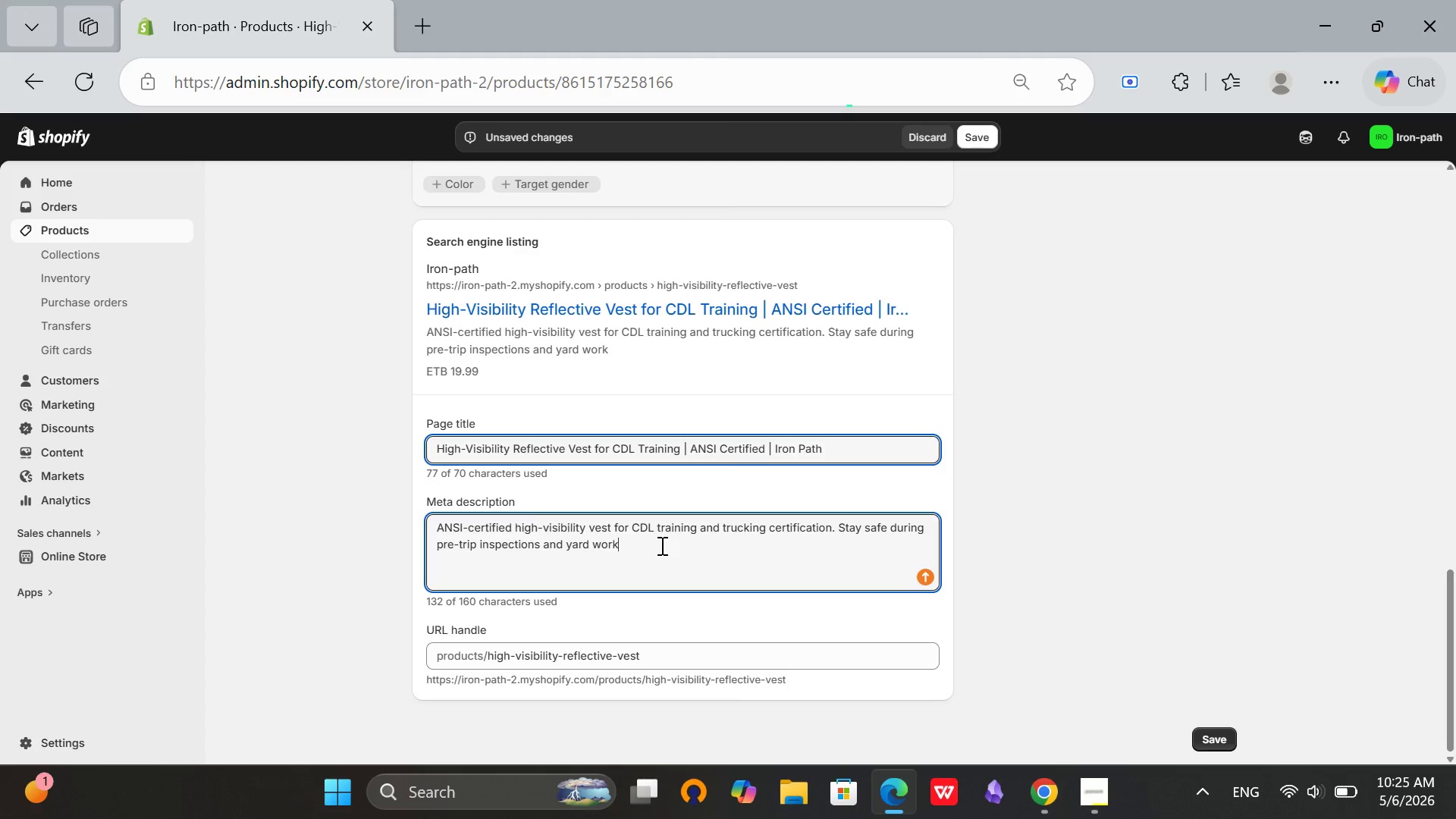 
key(Period)
 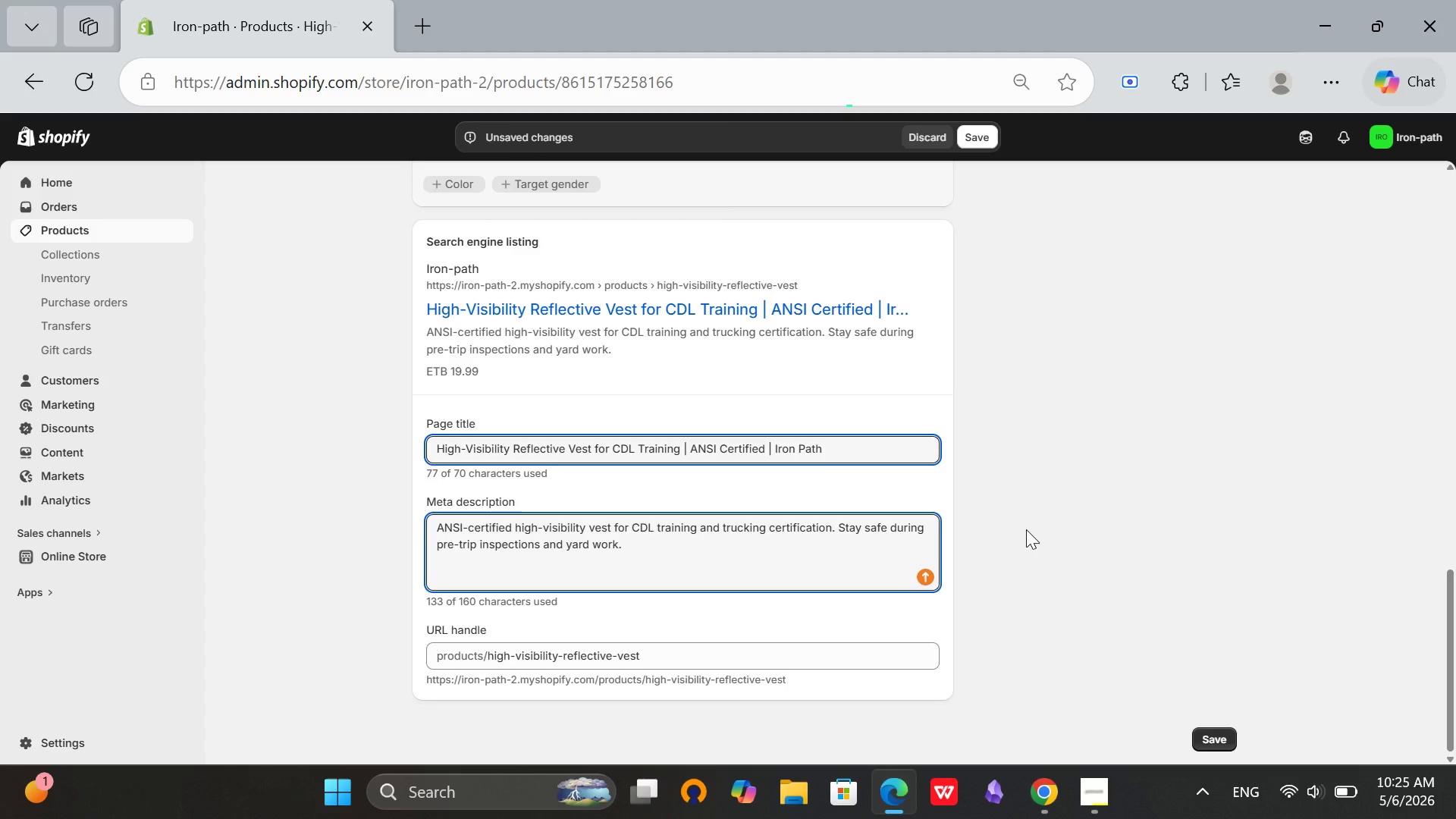 
left_click_drag(start_coordinate=[656, 373], to_coordinate=[421, 334])
 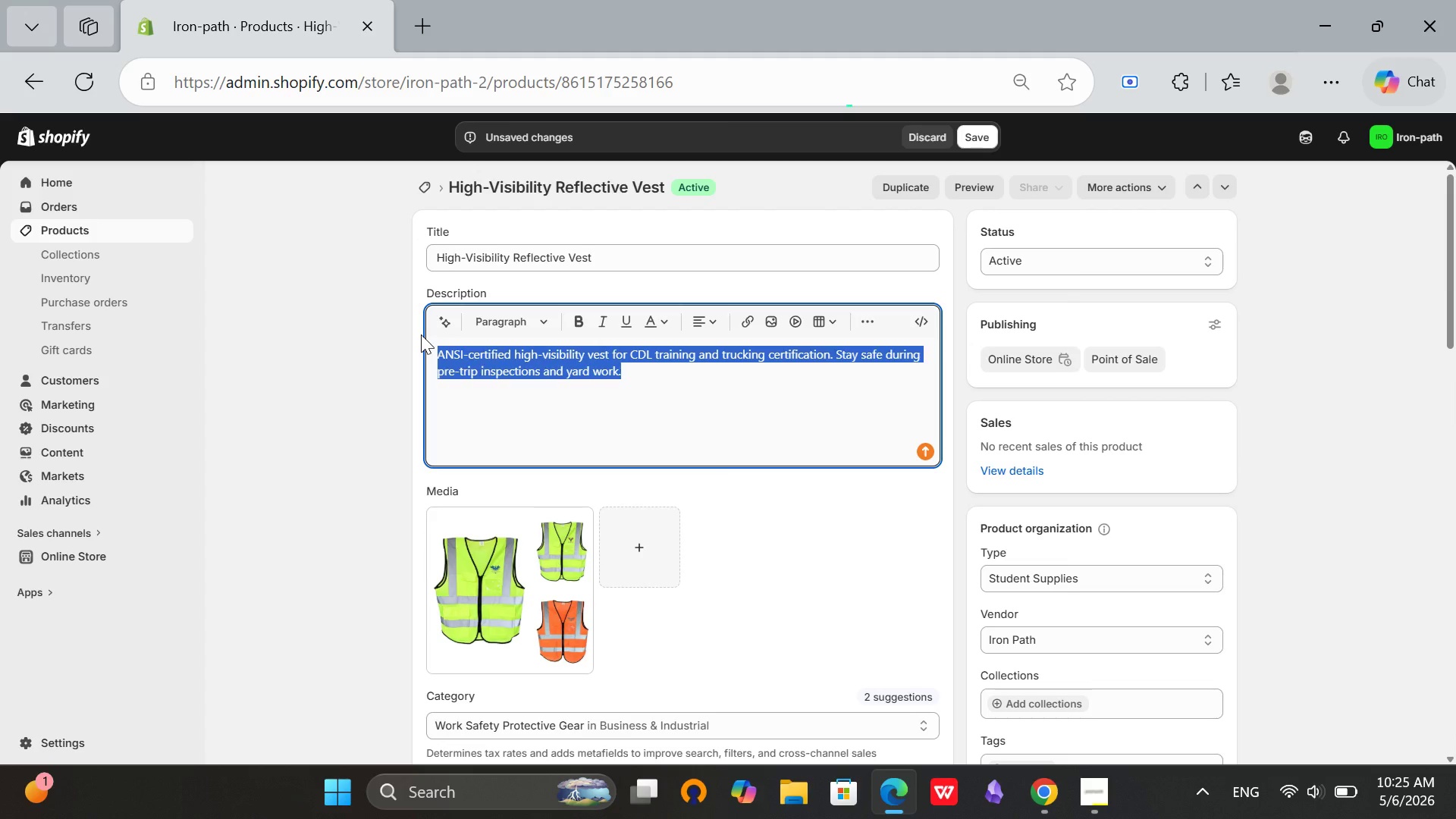 
scroll: coordinate [618, 386], scroll_direction: up, amount: 17.0
 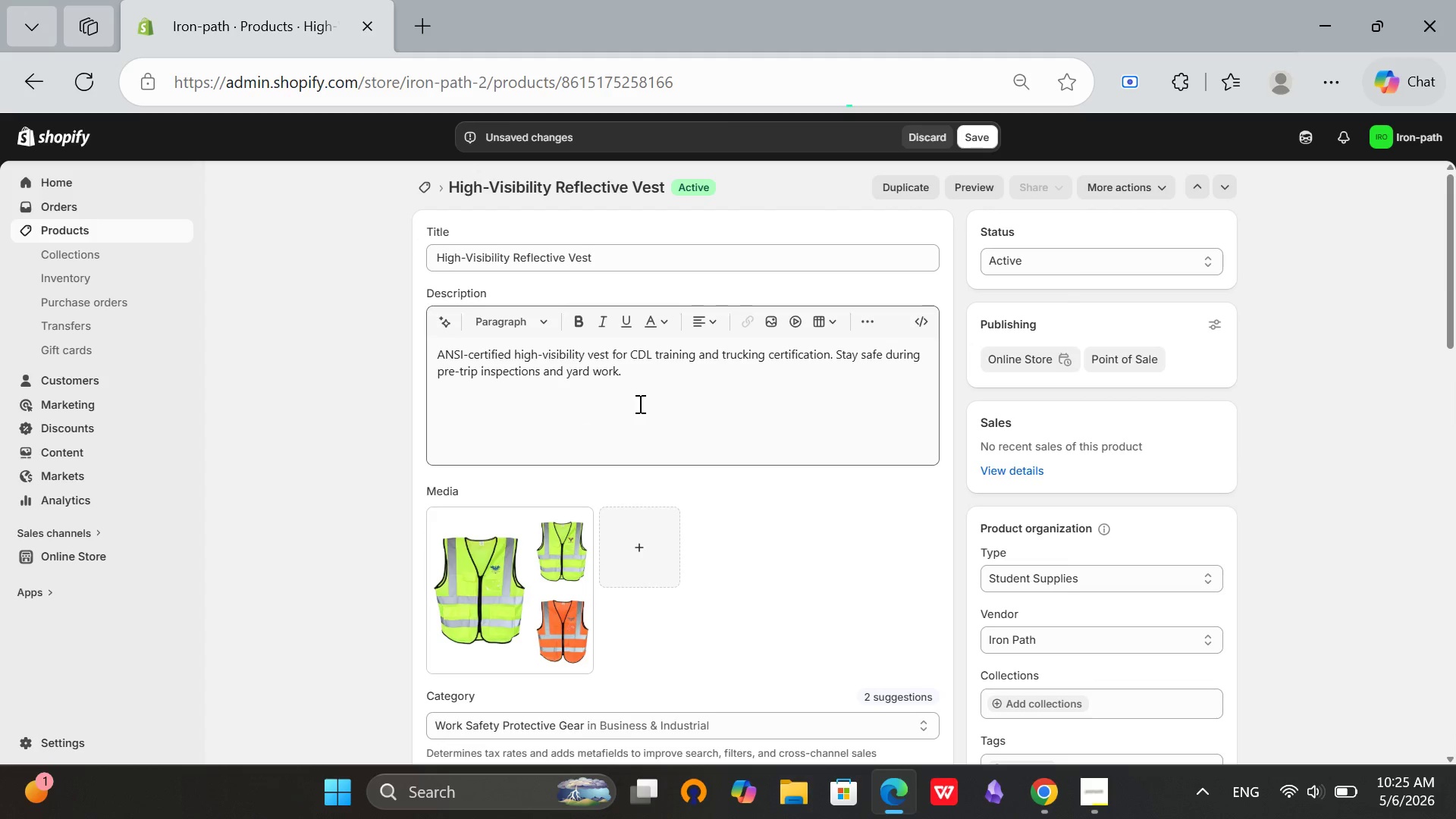 
key(Backspace)
 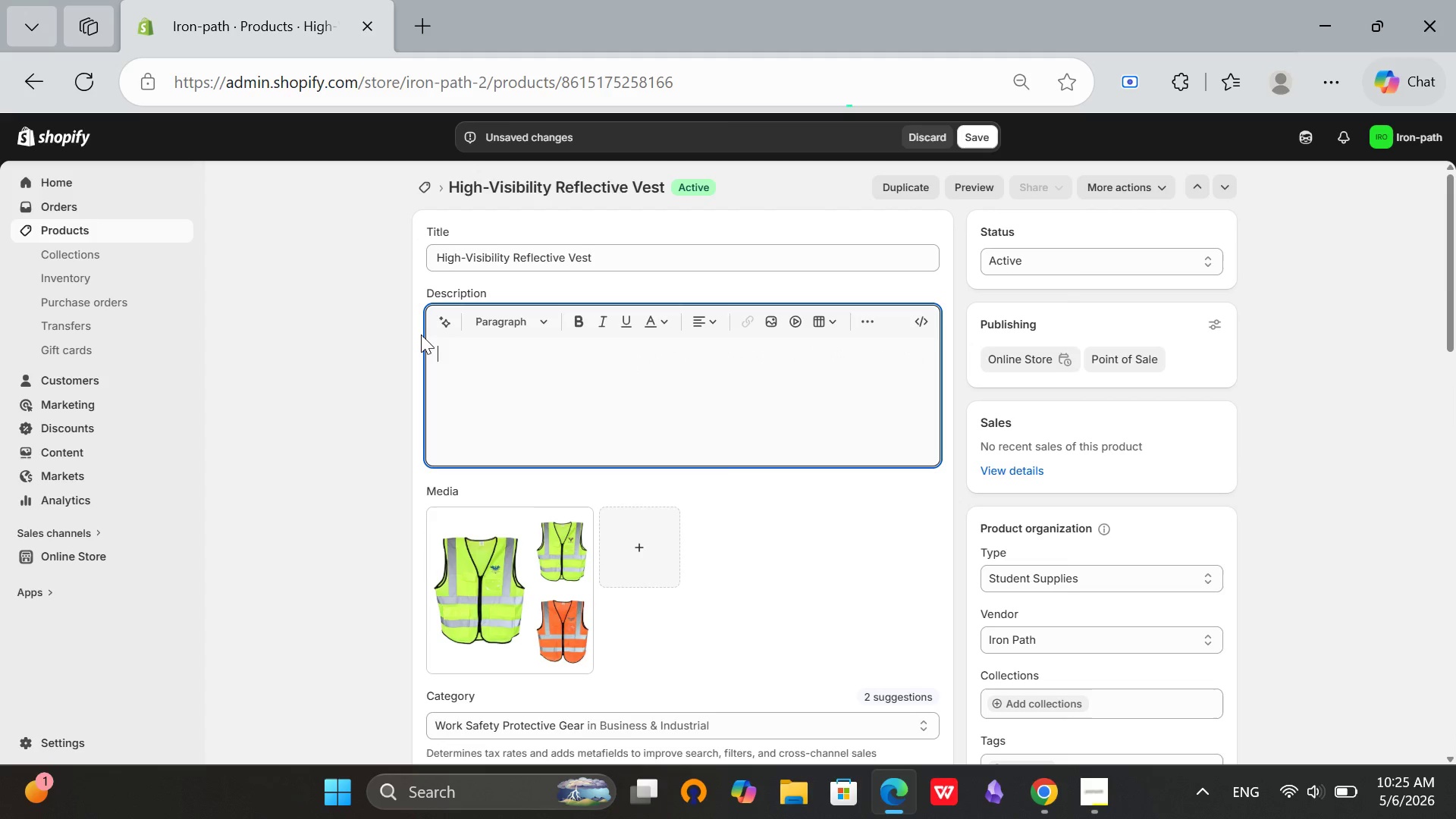 
wait(8.64)
 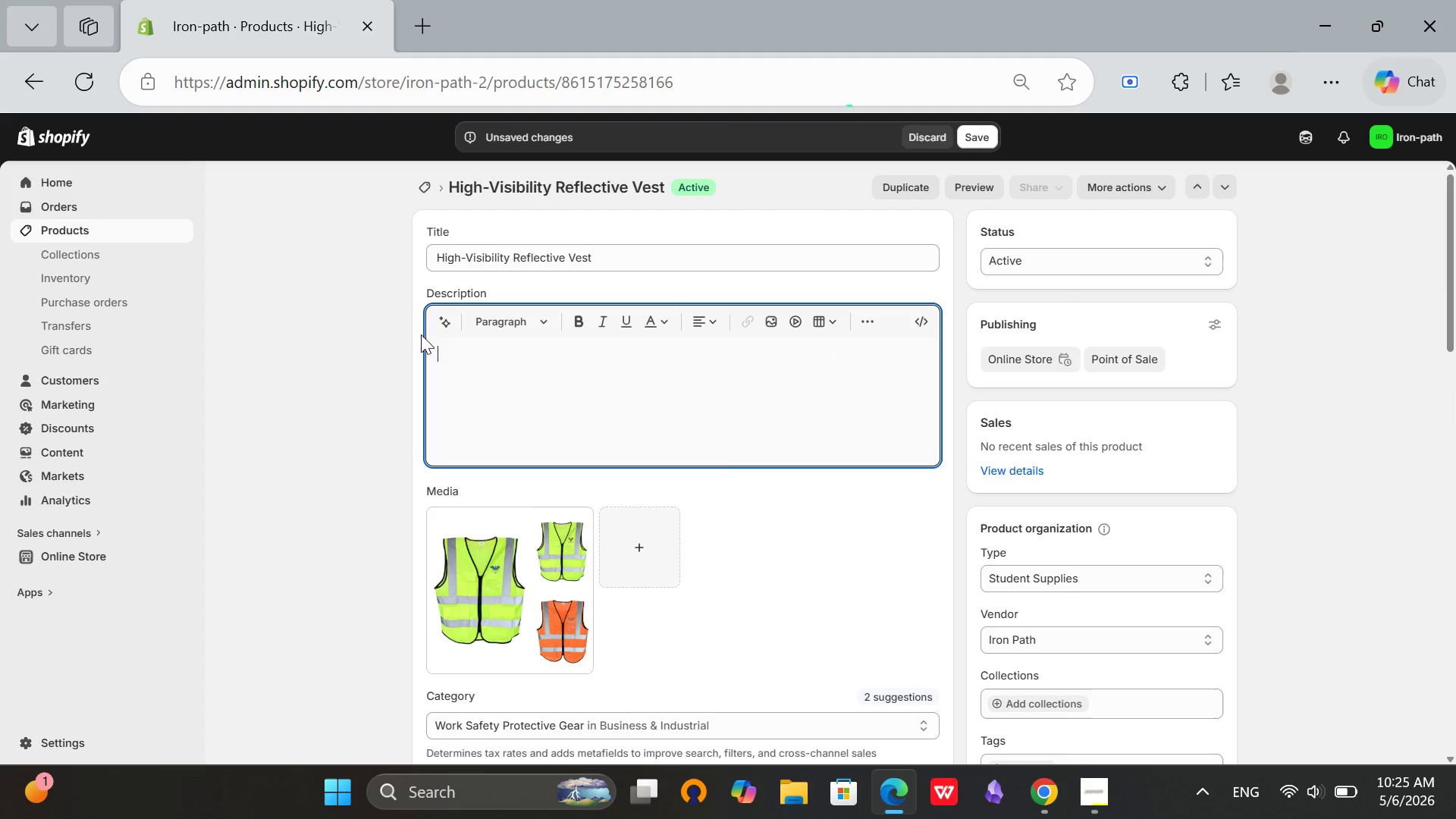 
type(Compleet)
key(Backspace)
key(Backspace)
type(te Safety )
 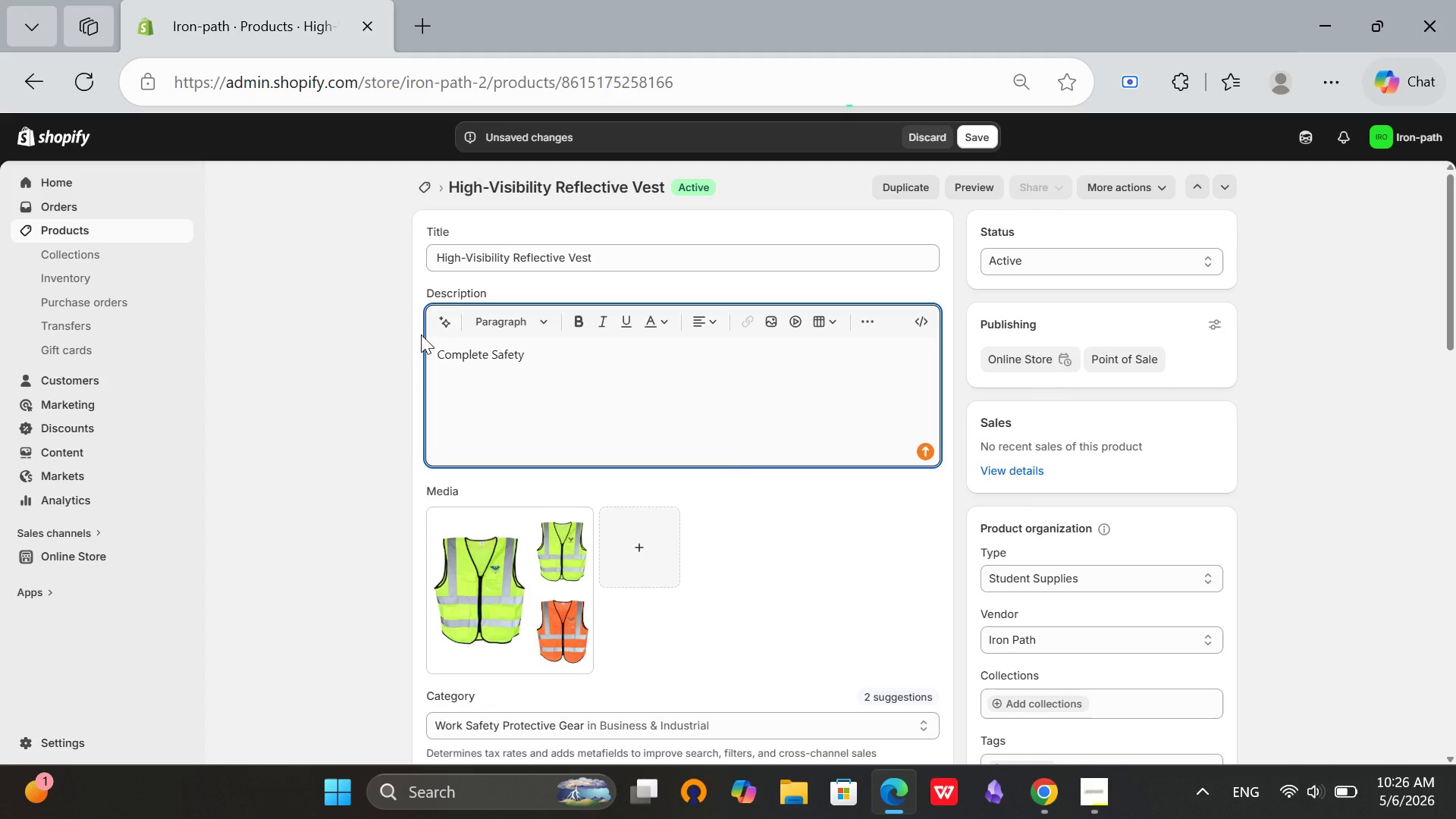 
wait(40.61)
 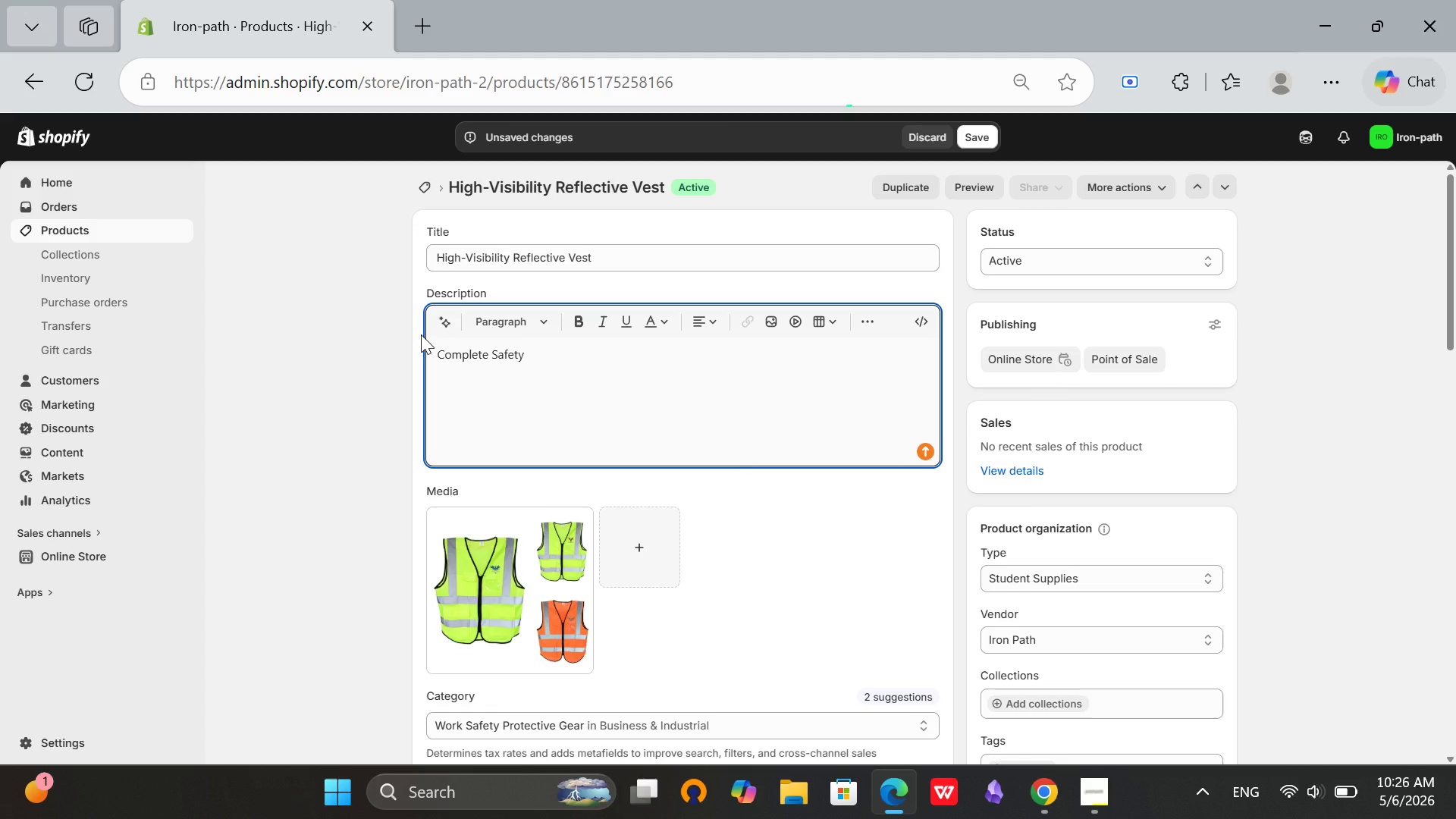 
hold_key(key=Backspace, duration=1.33)
 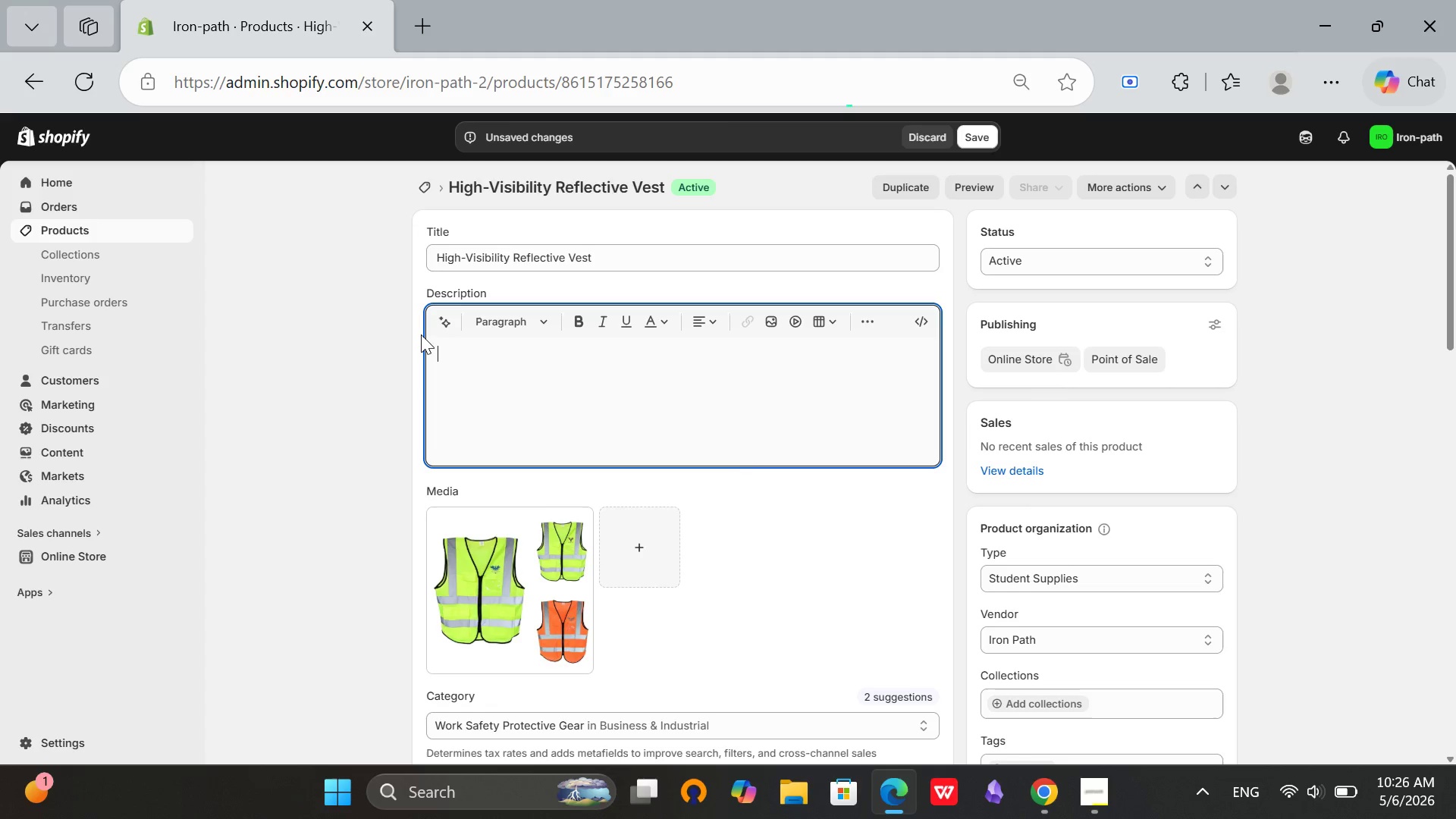 
type(Ansi)
key(Backspace)
key(Backspace)
key(Backspace)
key(Backspace)
type(ANSI Class 2 High-Visibility Safety Vest)
 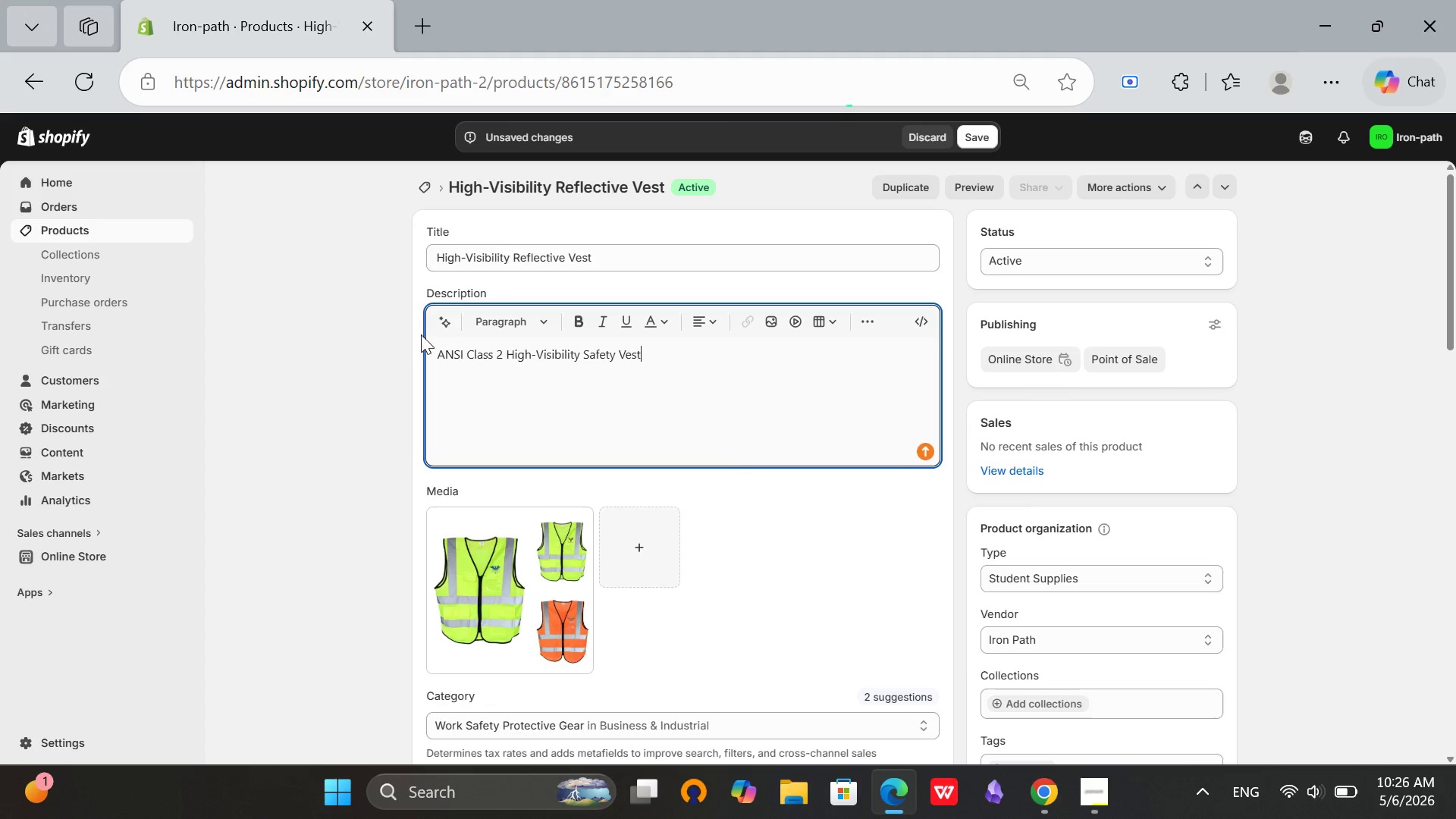 
key(Enter)
 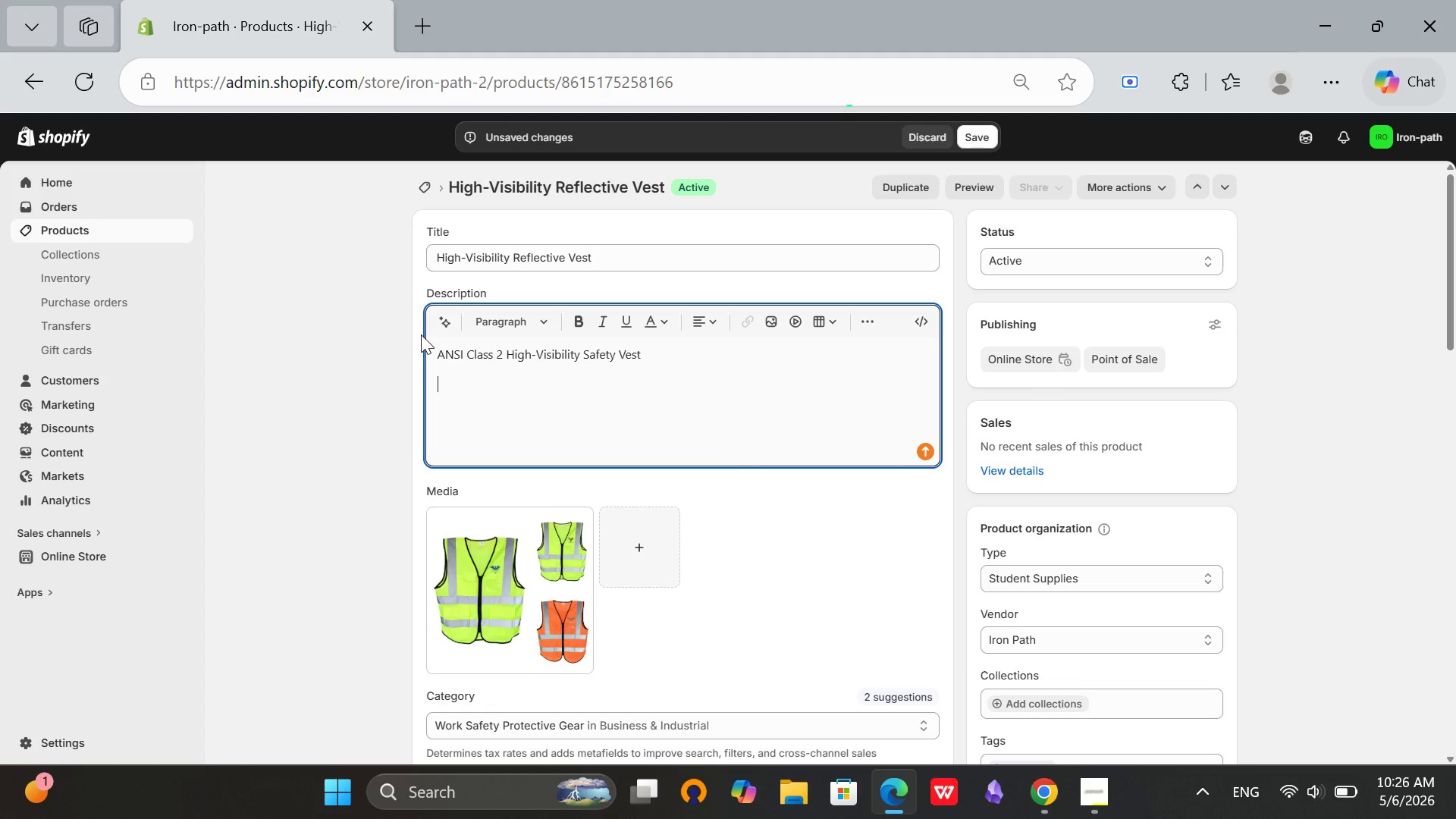 
type(Req)
key(Backspace)
type(quired safety gear for all CDL r)
key(Backspace)
type(training)
 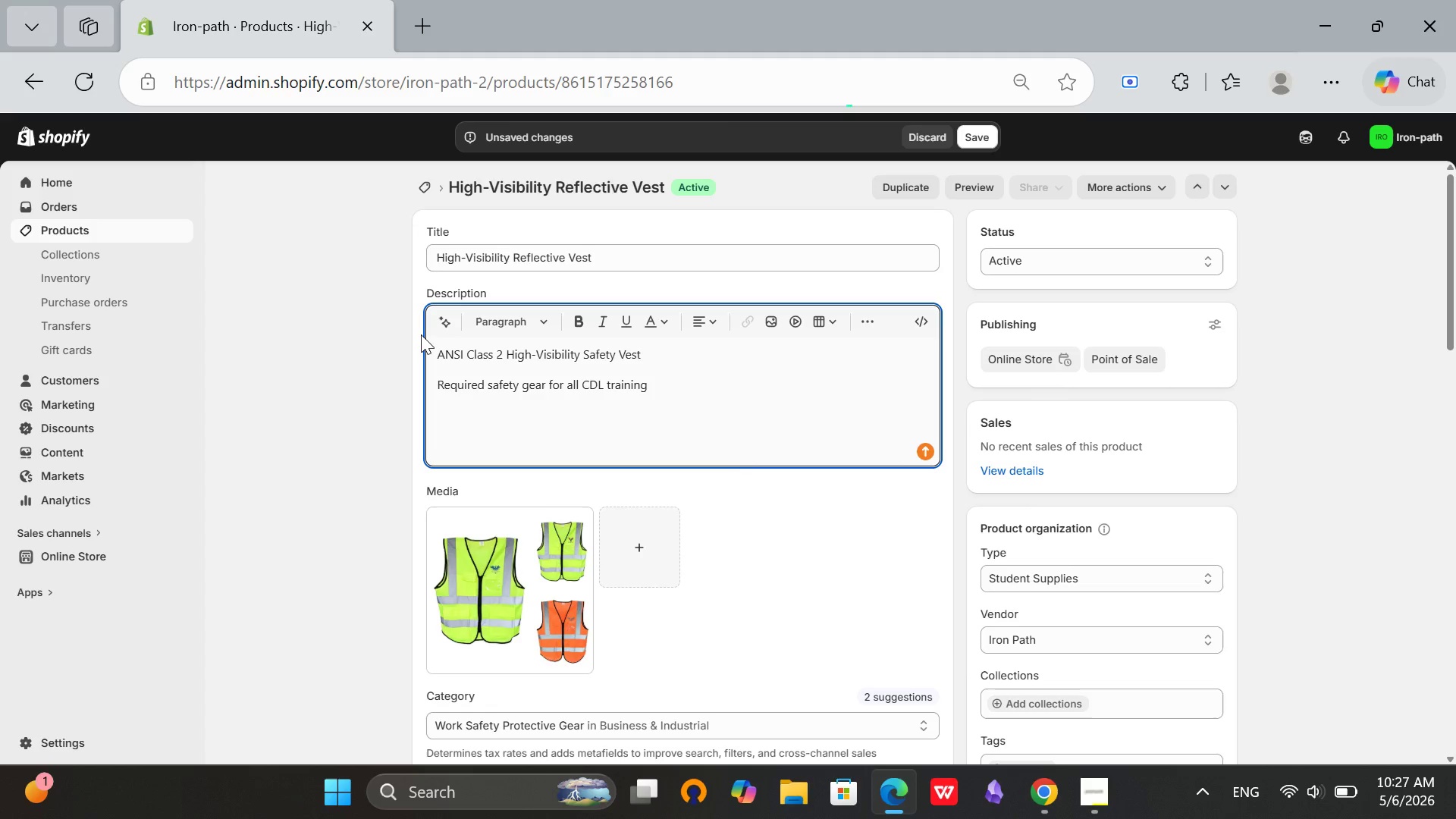 
wait(9.83)
 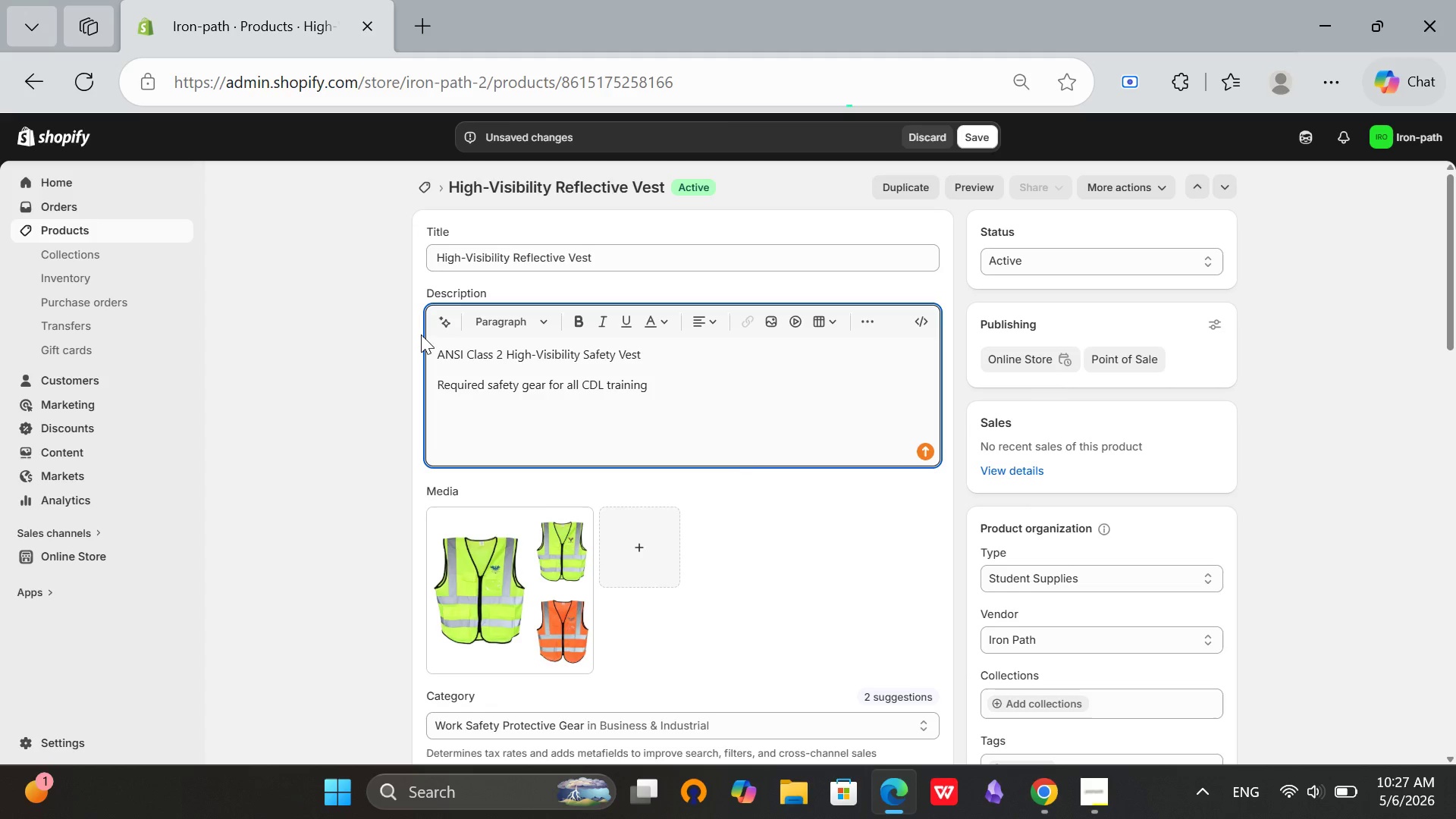 
type( yard work and ore)
key(Backspace)
key(Backspace)
key(Backspace)
type(pre-tip inspections. Meets )
 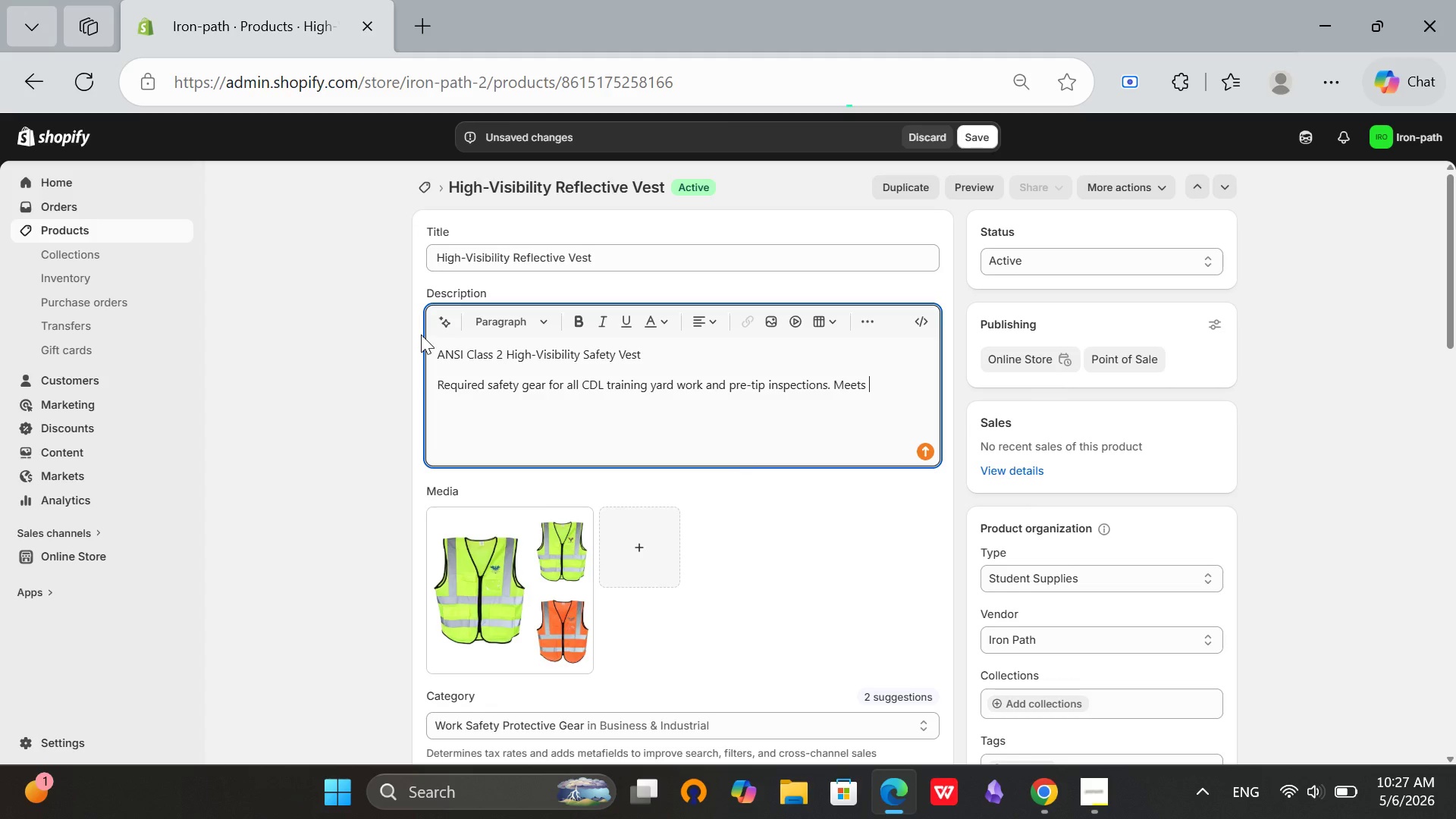 
key(Mute)
 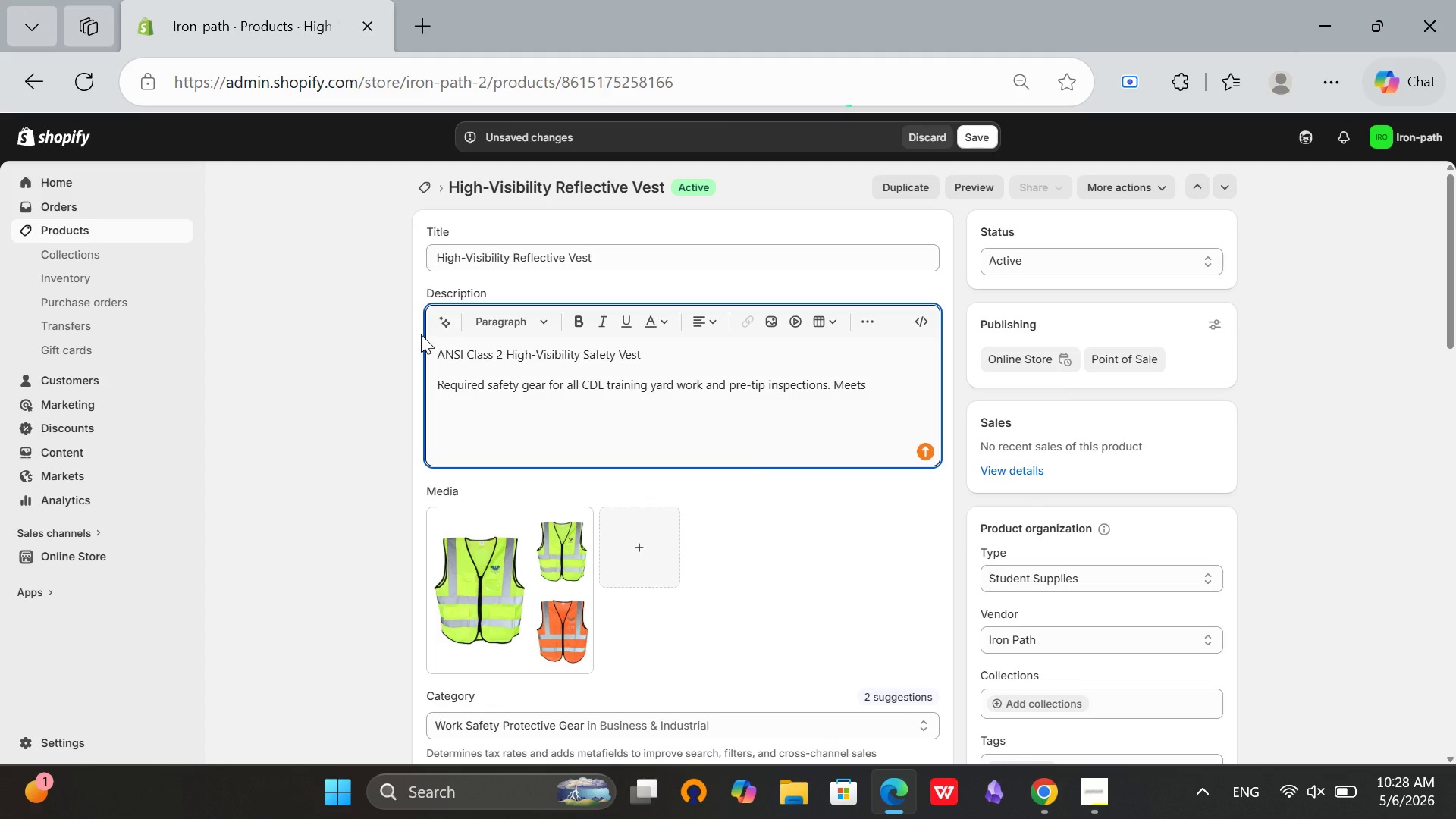 
wait(49.99)
 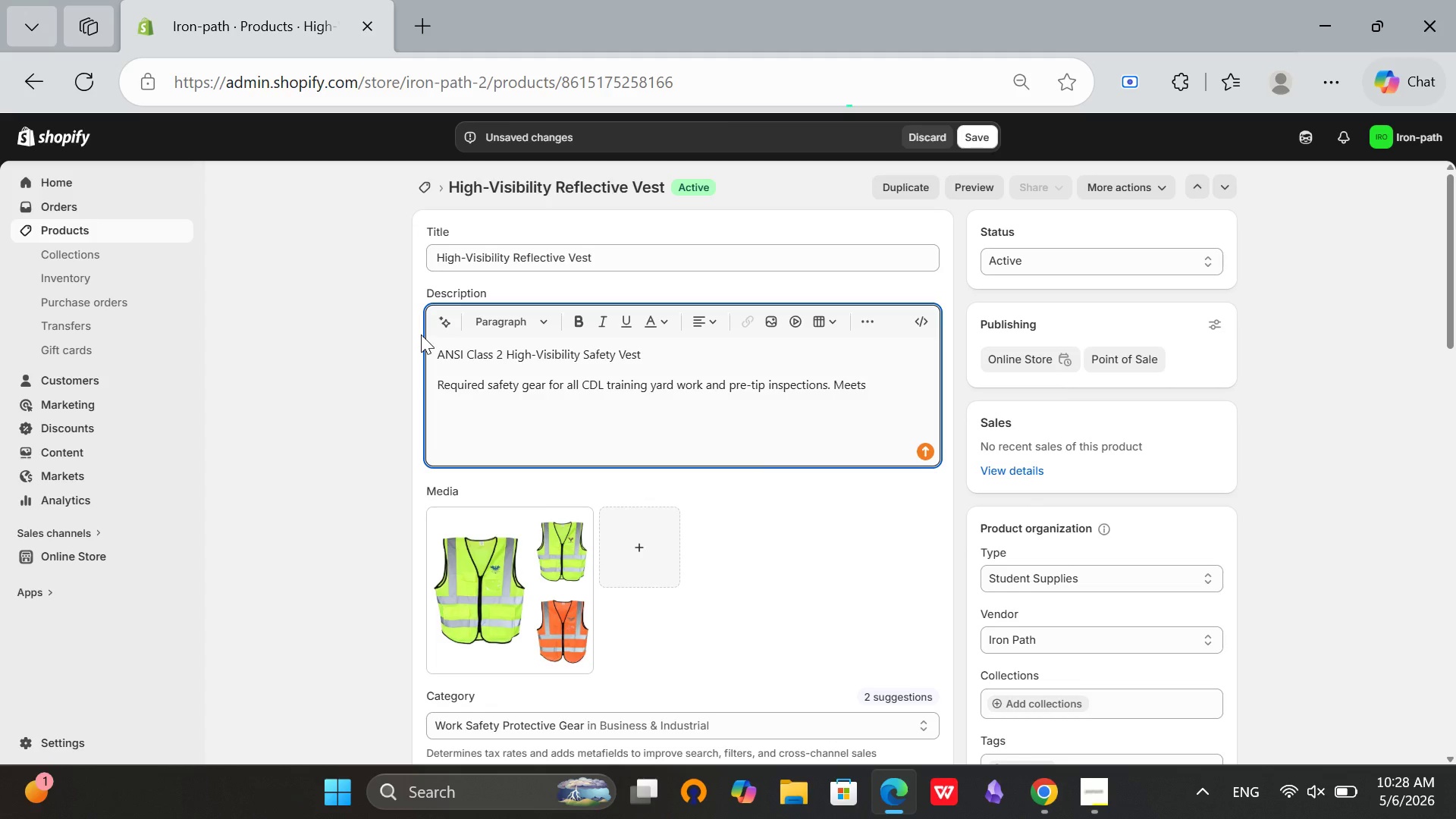 
key(Mute)
 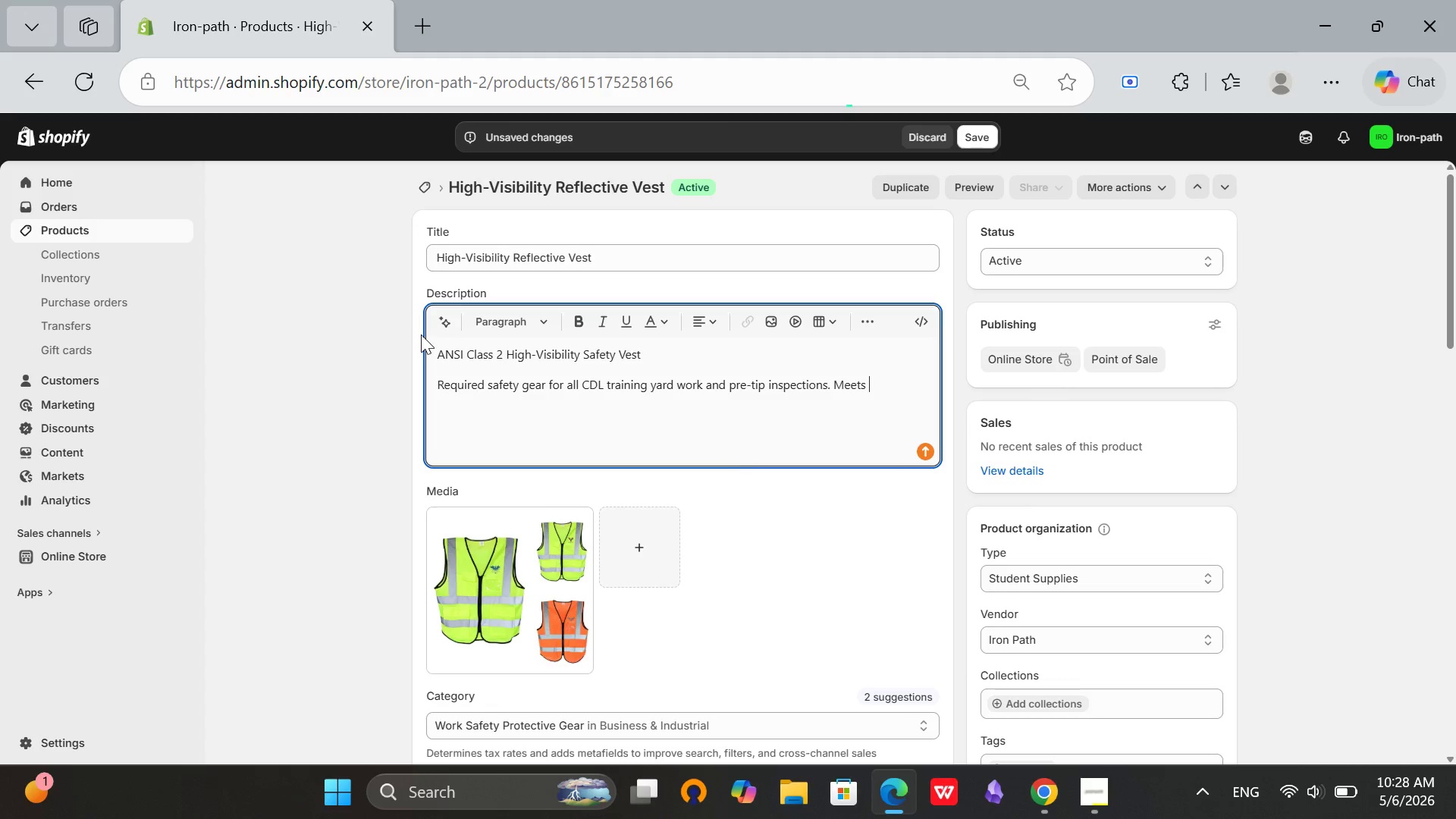 
wait(15.38)
 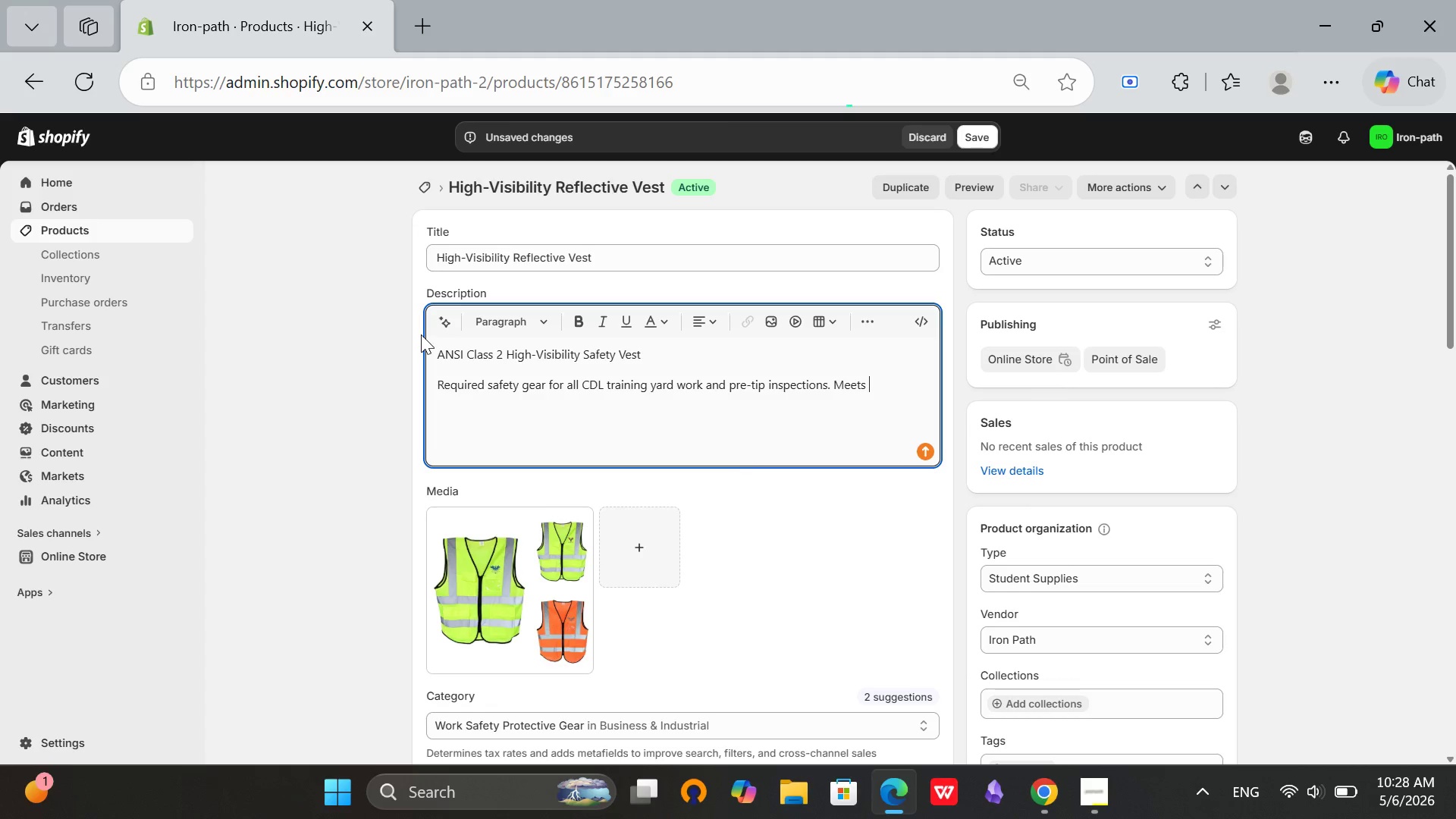 
type(FCMA)
key(Backspace)
type(SA and OSHA standards.)
 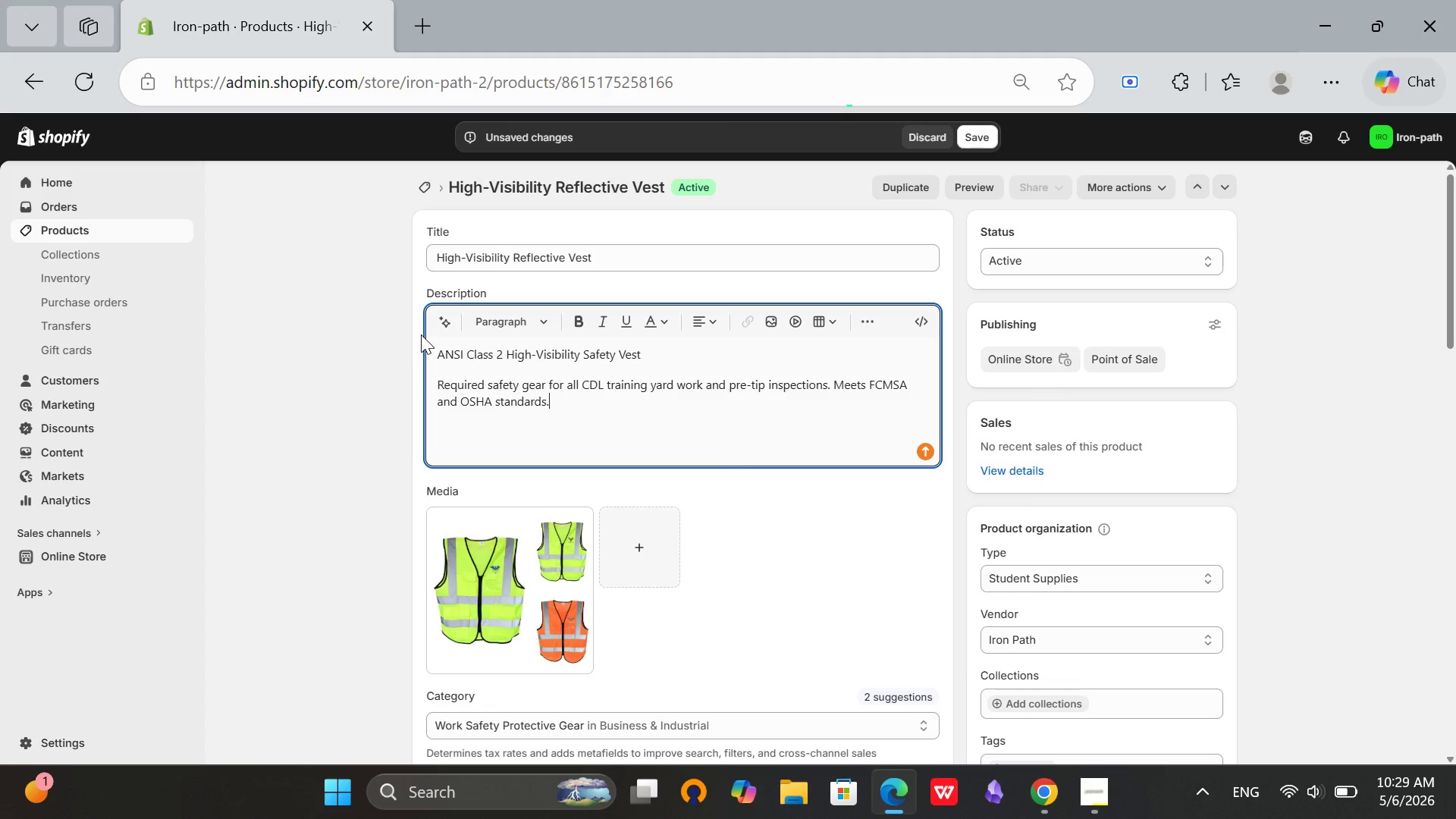 
key(Enter)
 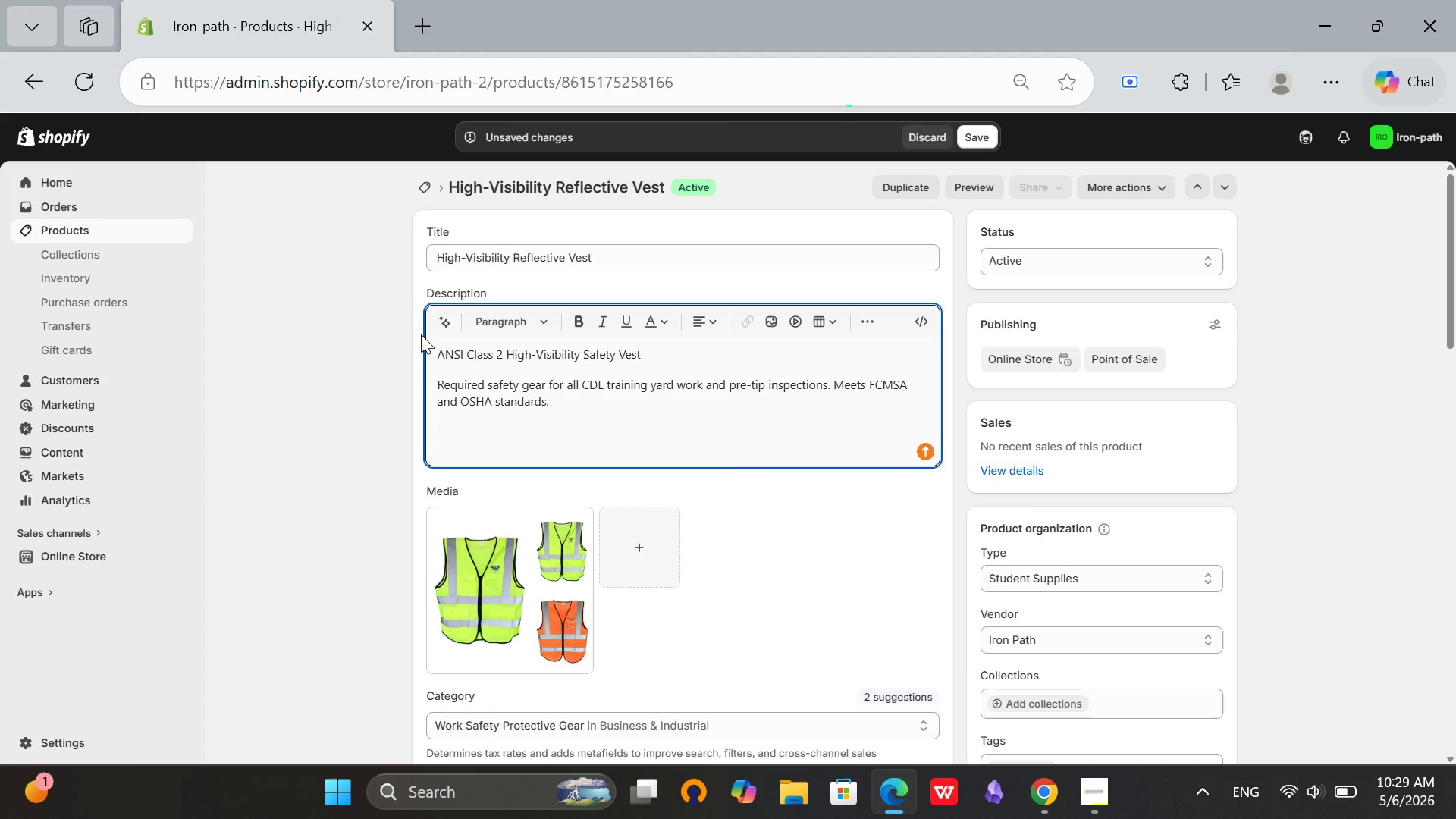 
type(Featiures:)
 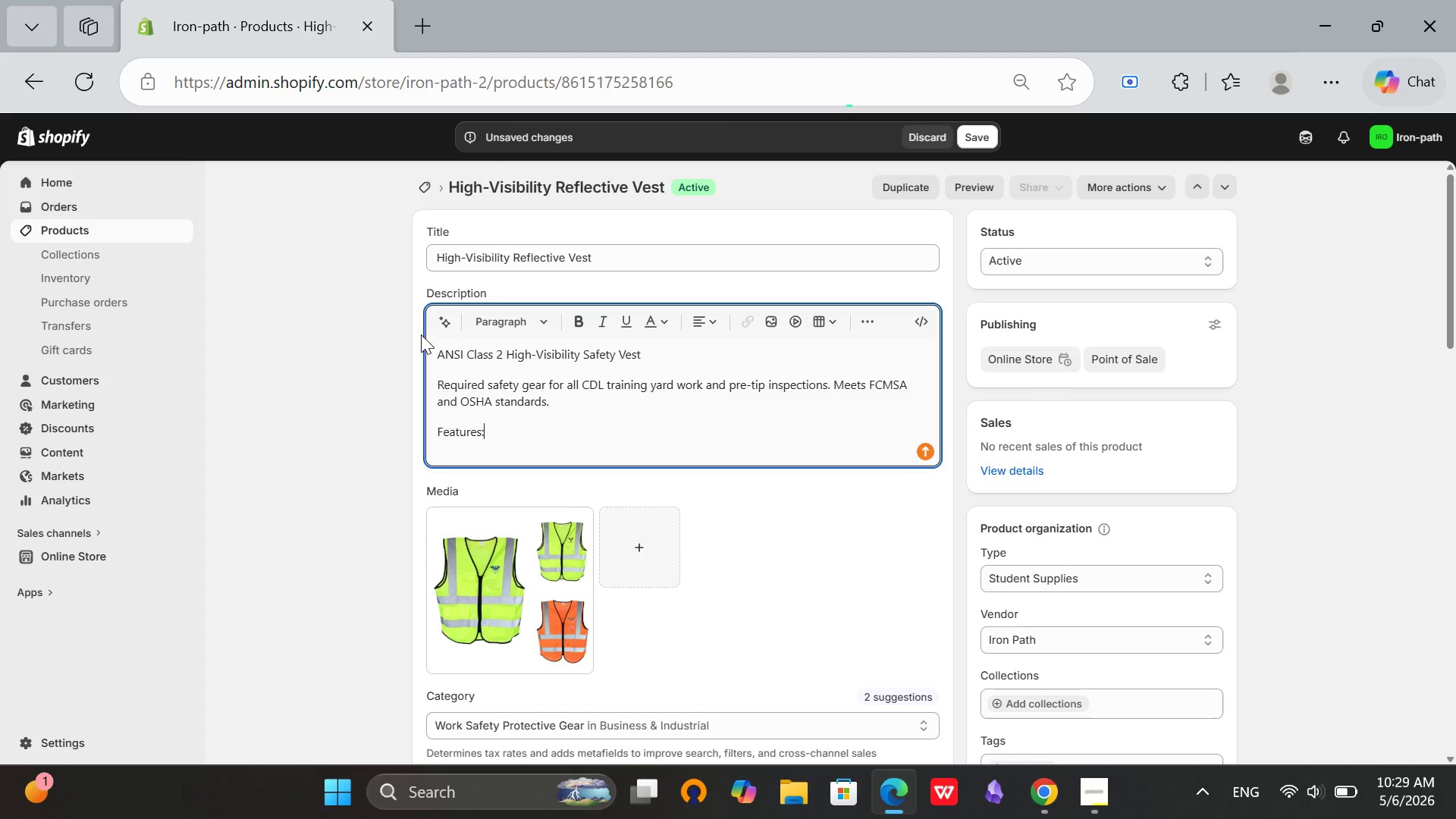 
hold_key(key=Backspace, duration=0.39)
 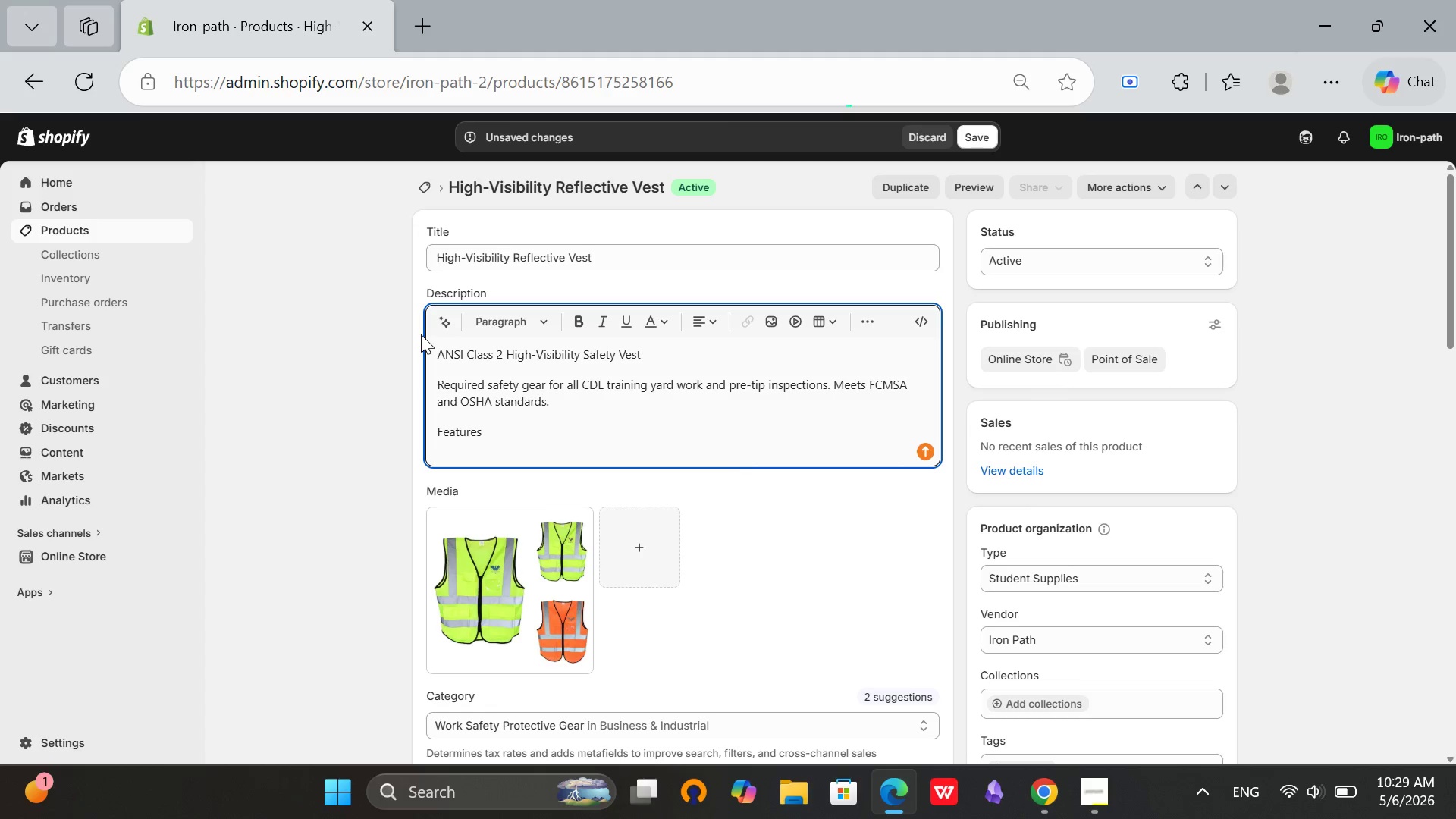 
key(Enter)
 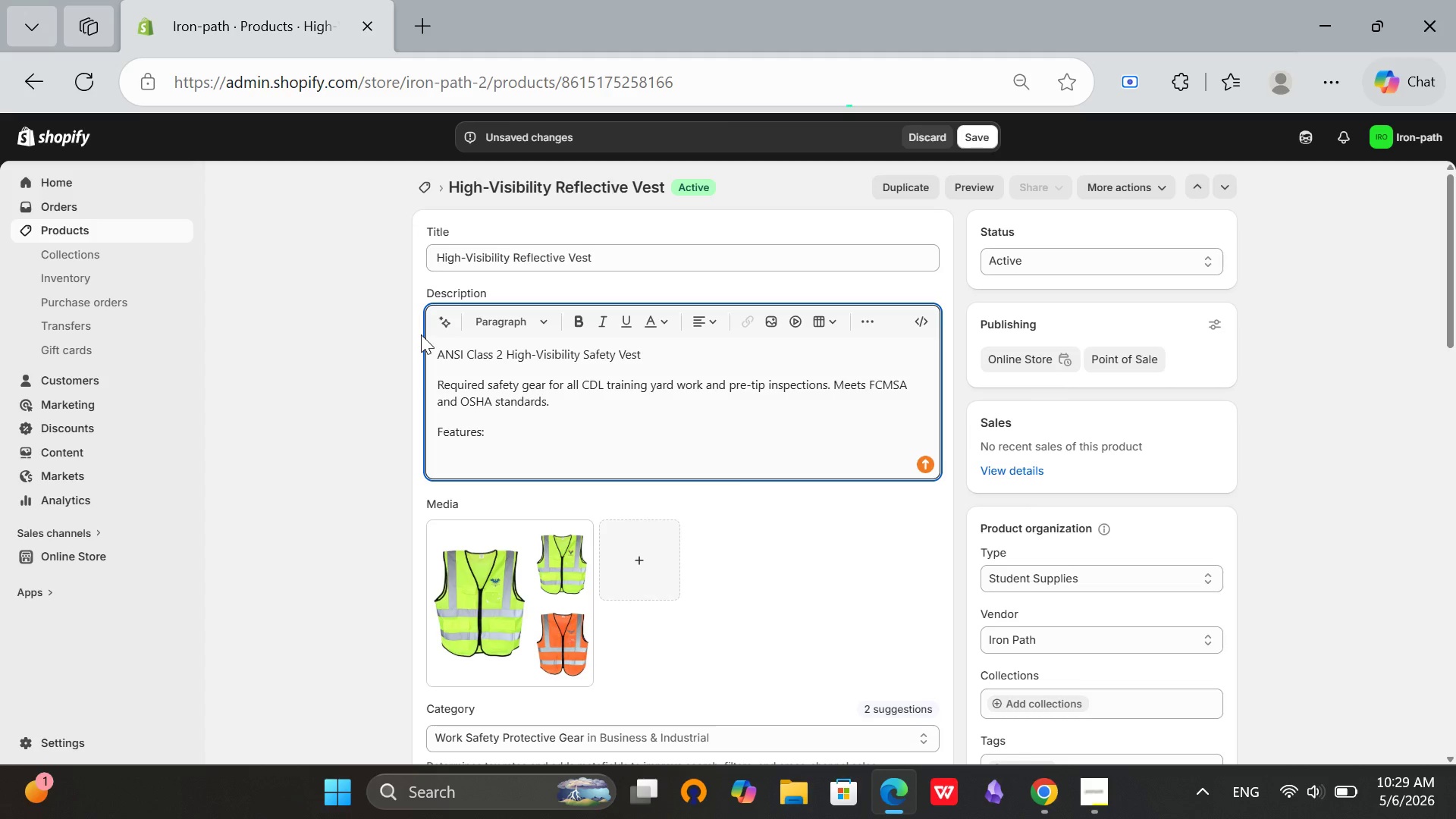 
key(Mute)
 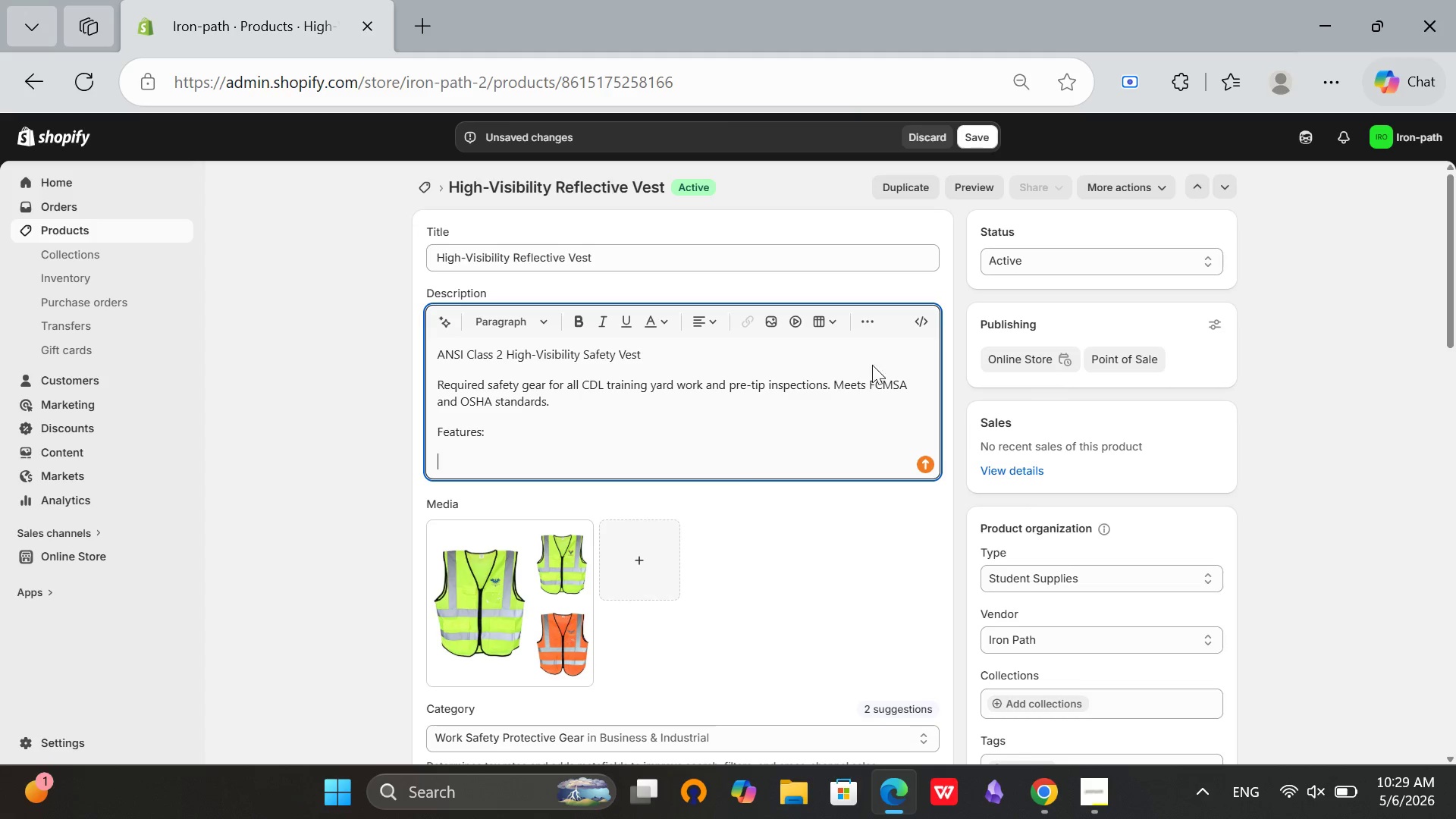 
left_click([865, 322])
 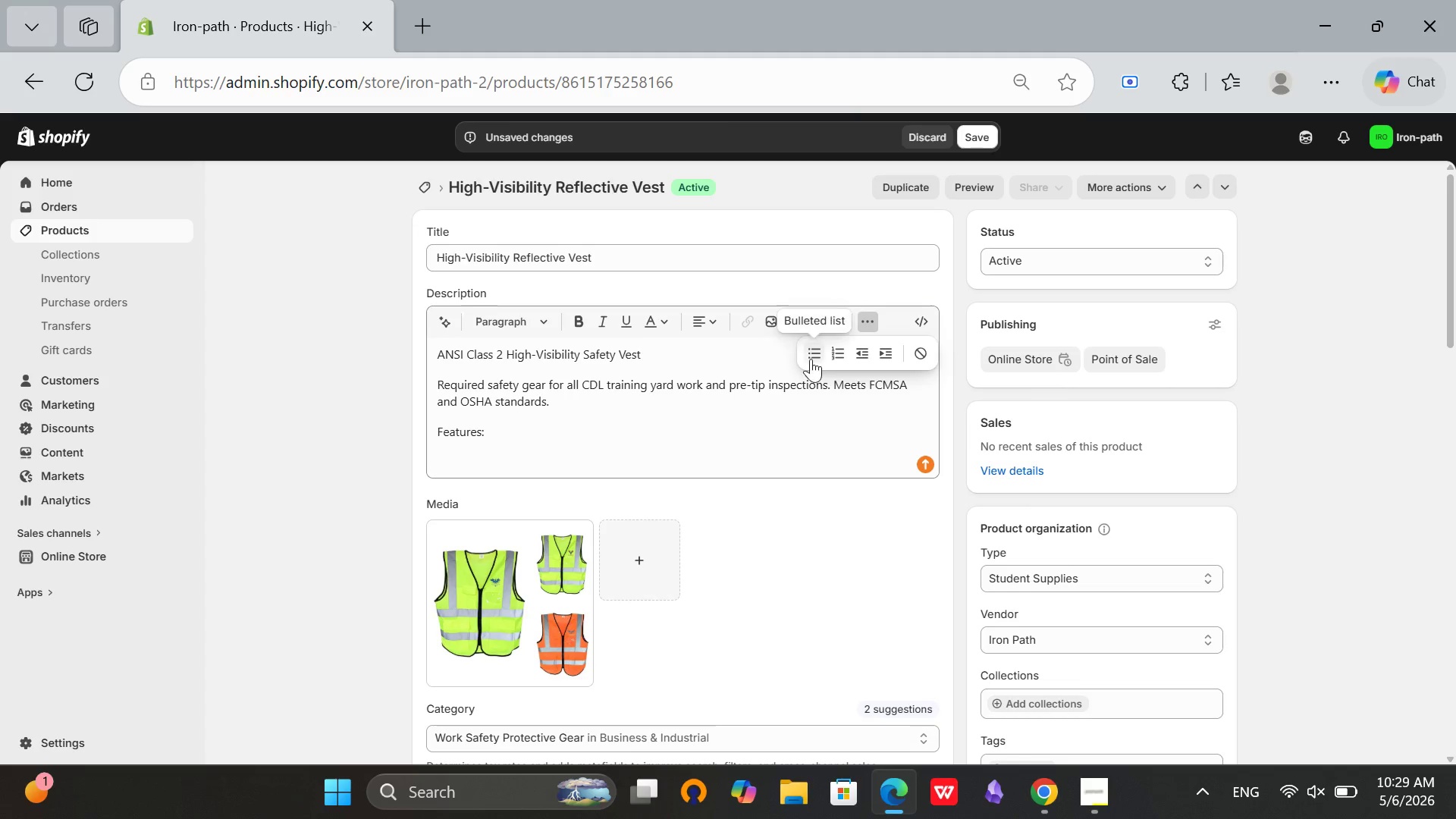 
left_click([814, 355])
 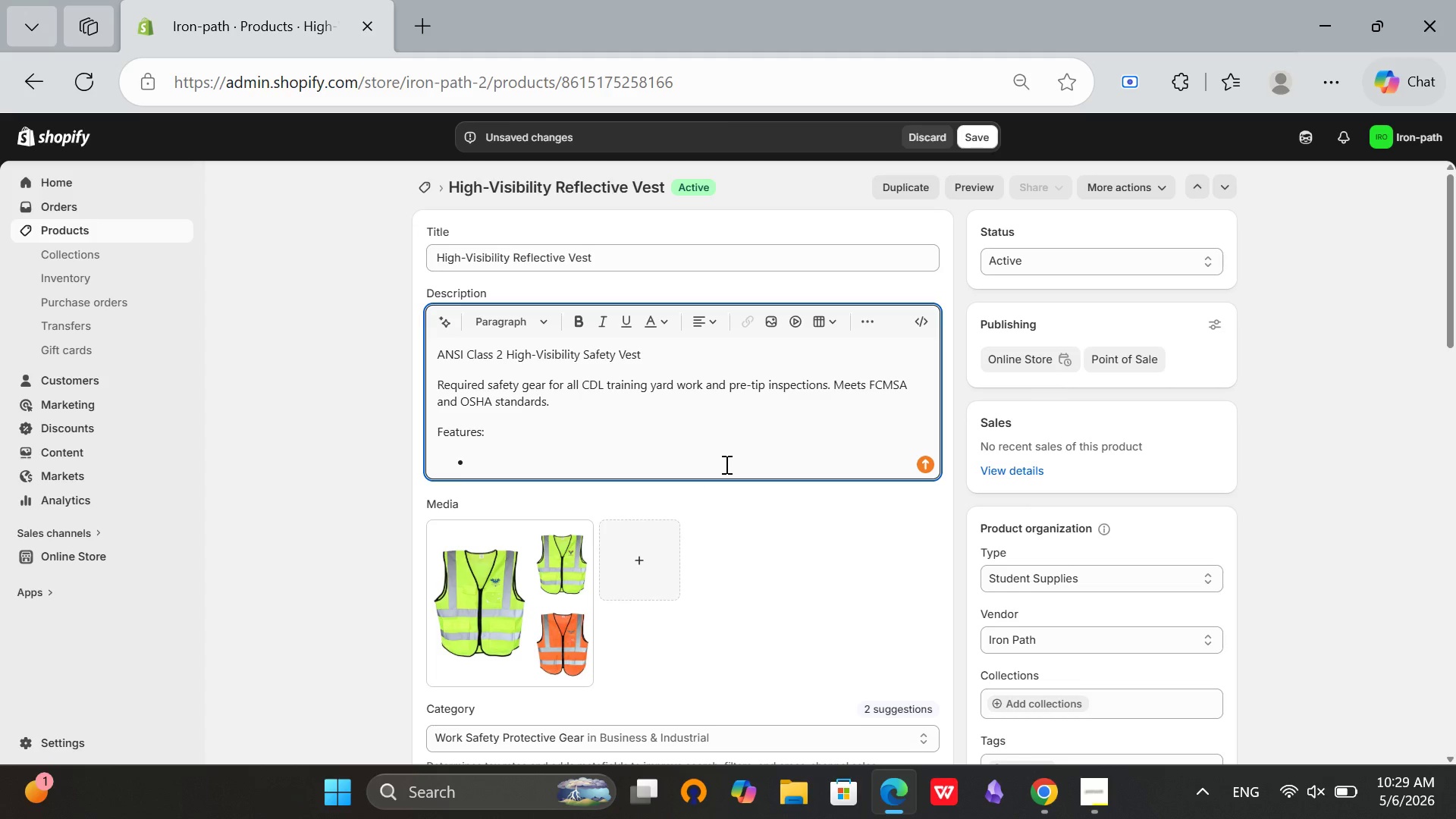 
type(ANSI/ISEA 10)
 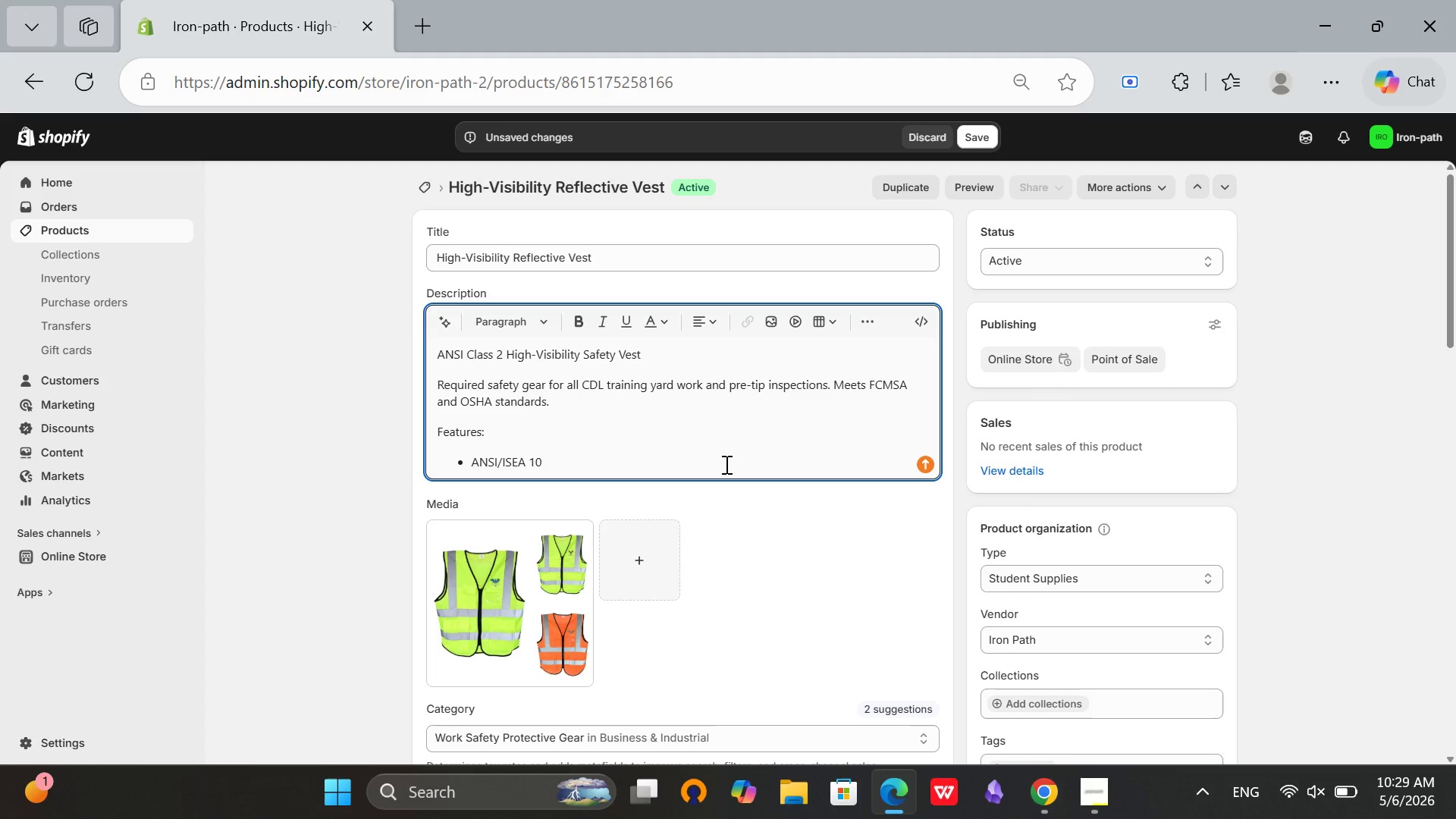 
wait(26.0)
 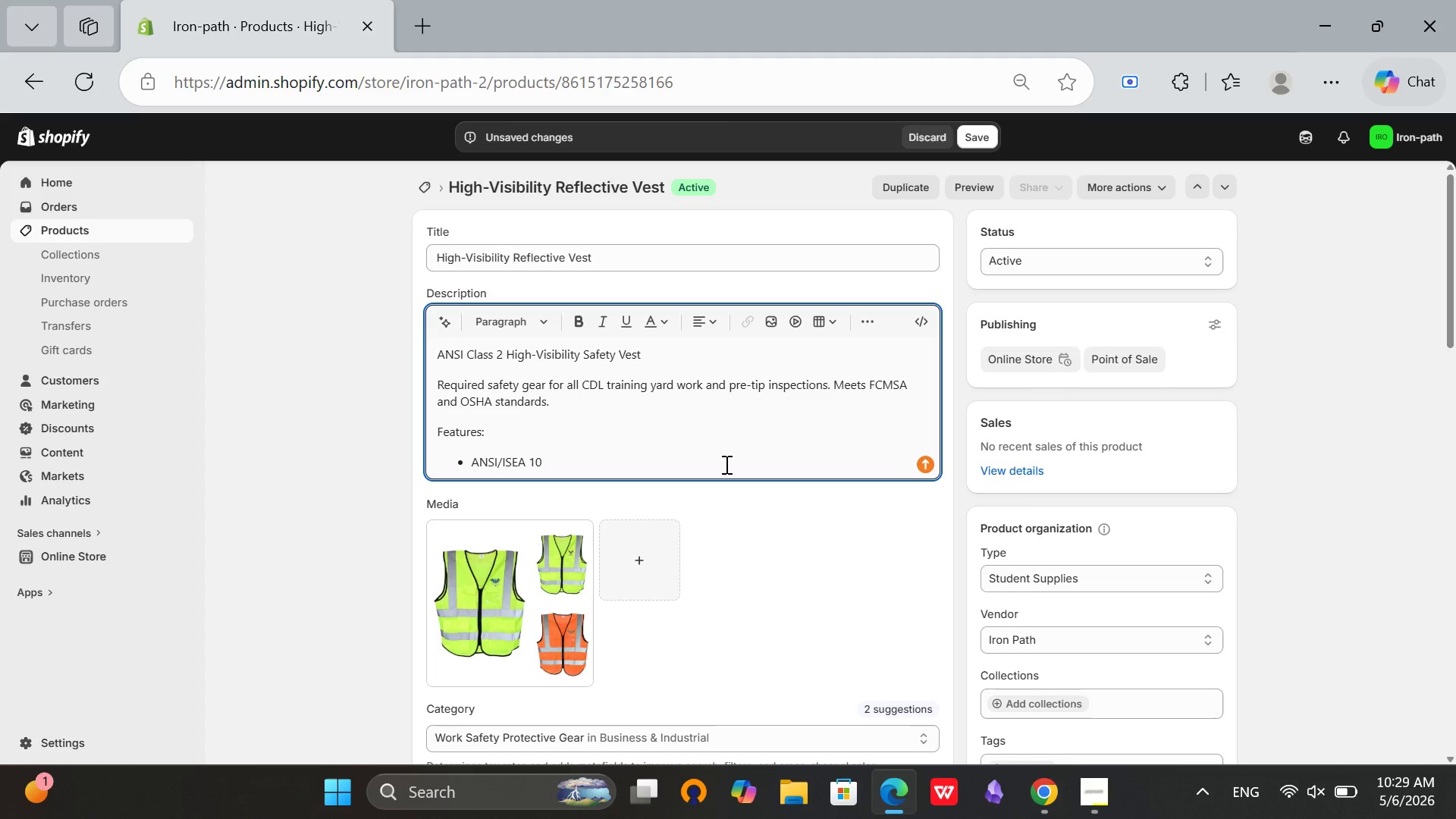 
key(Mute)
 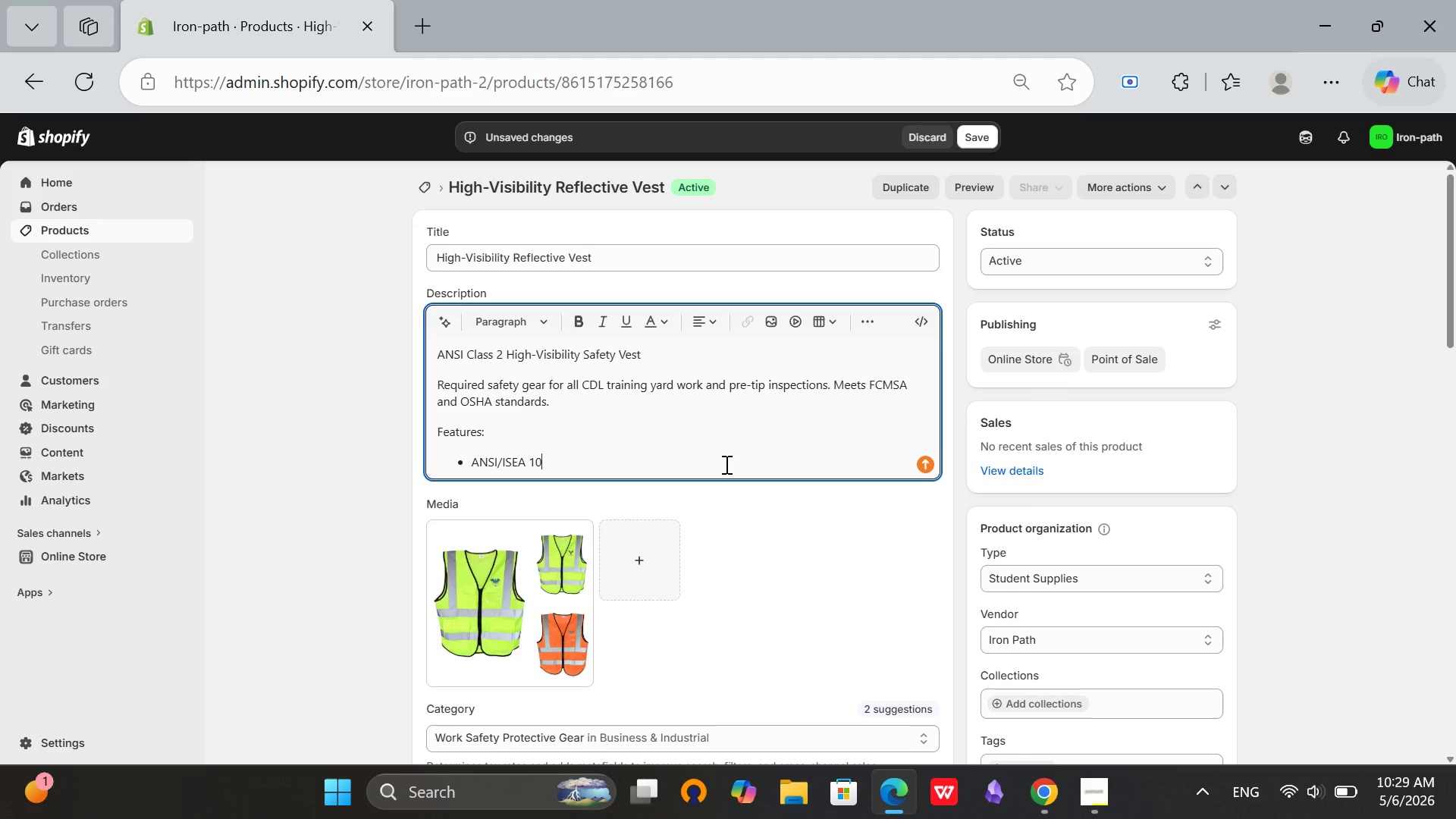 
wait(5.05)
 